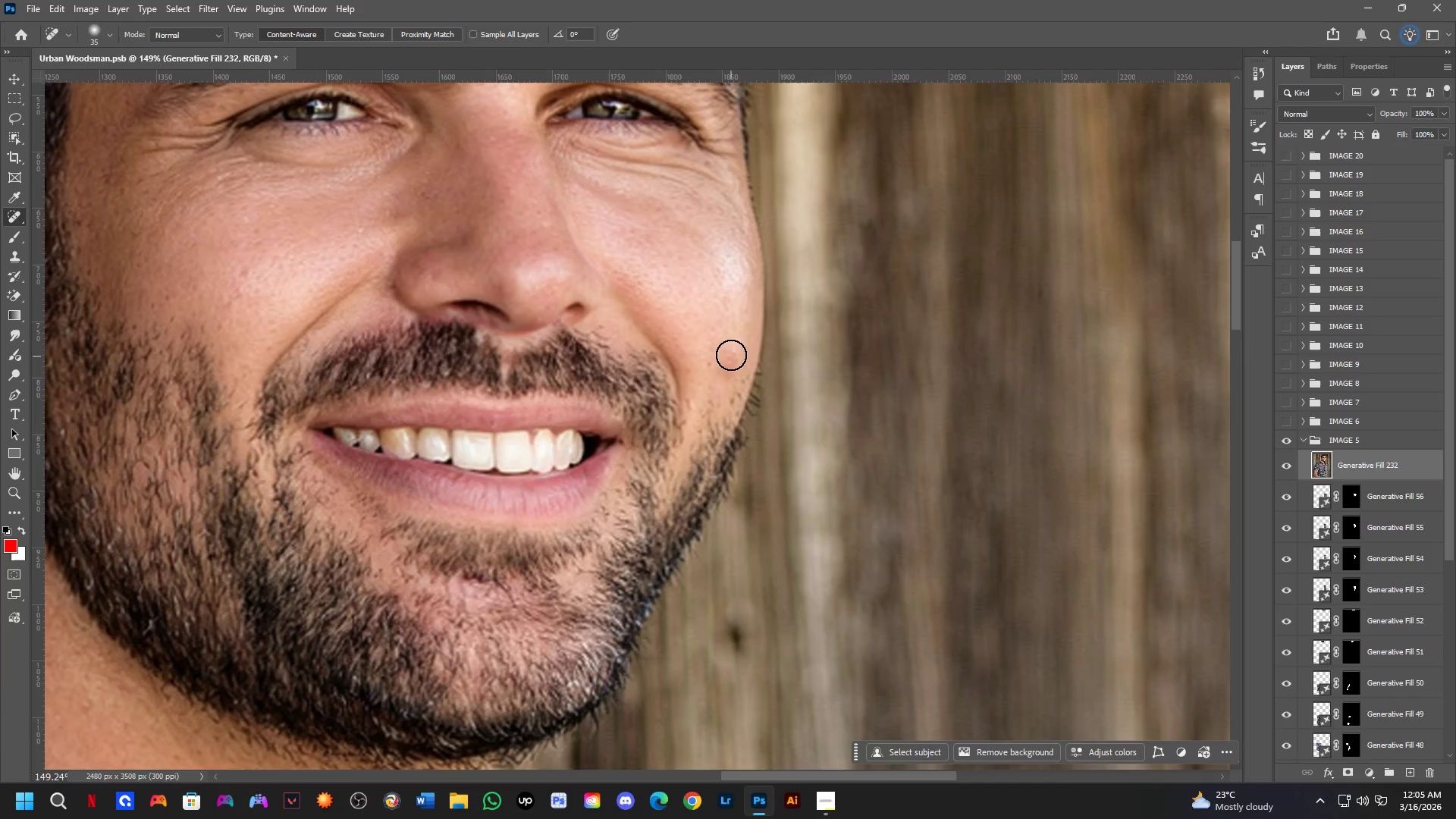 
key(Control+Z)
 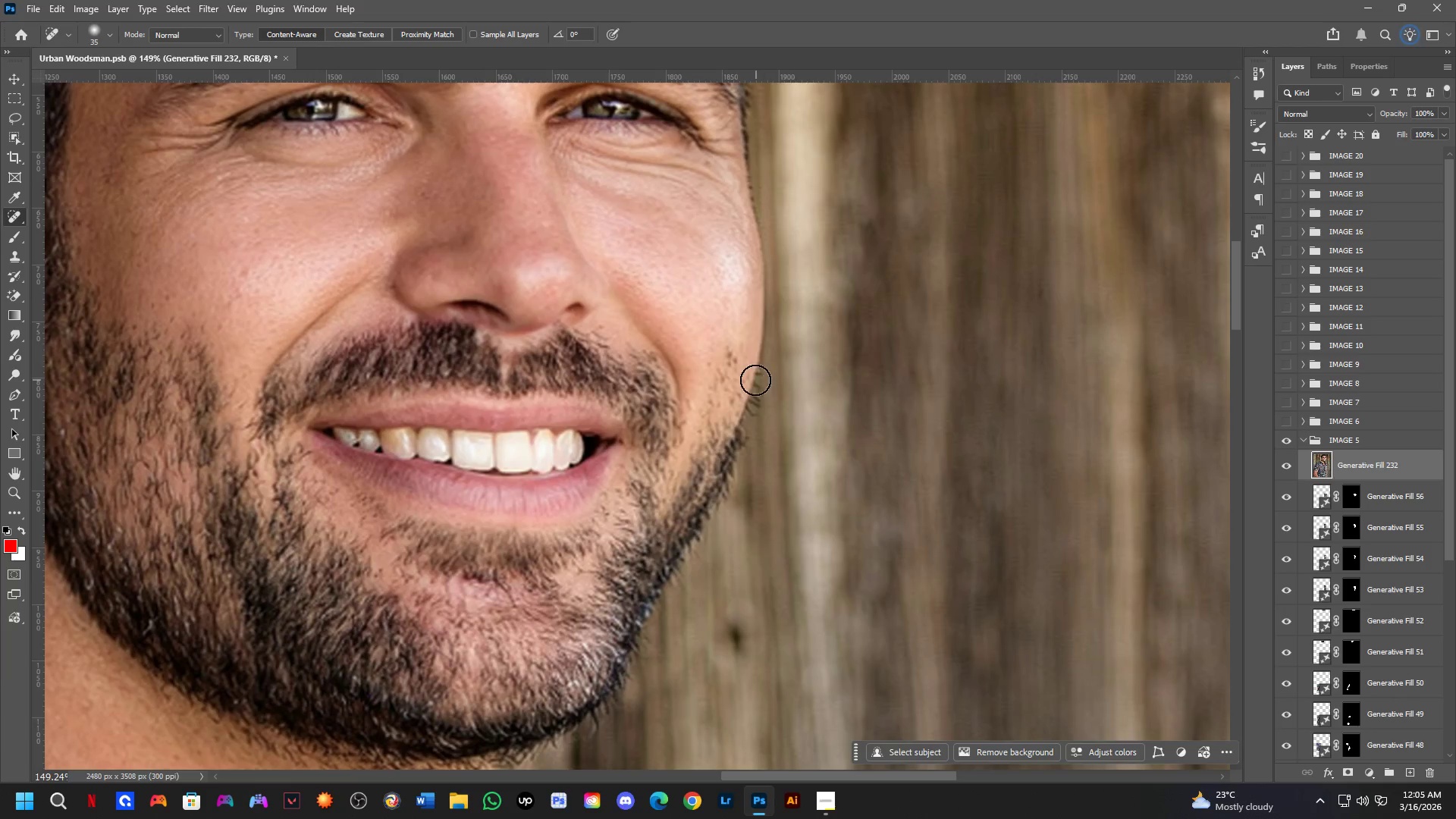 
hold_key(key=Space, duration=0.5)
 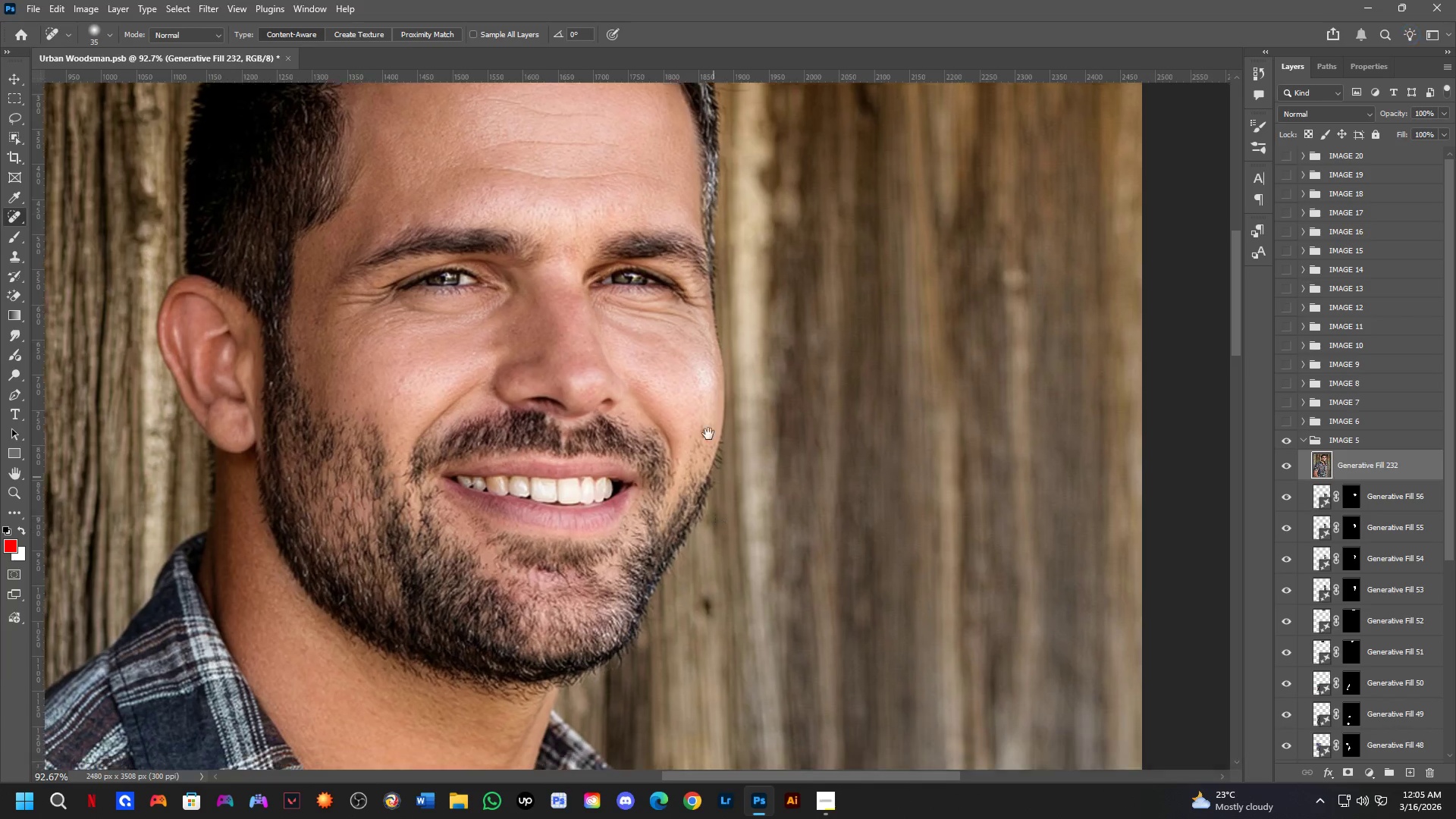 
left_click_drag(start_coordinate=[754, 437], to_coordinate=[721, 525])
 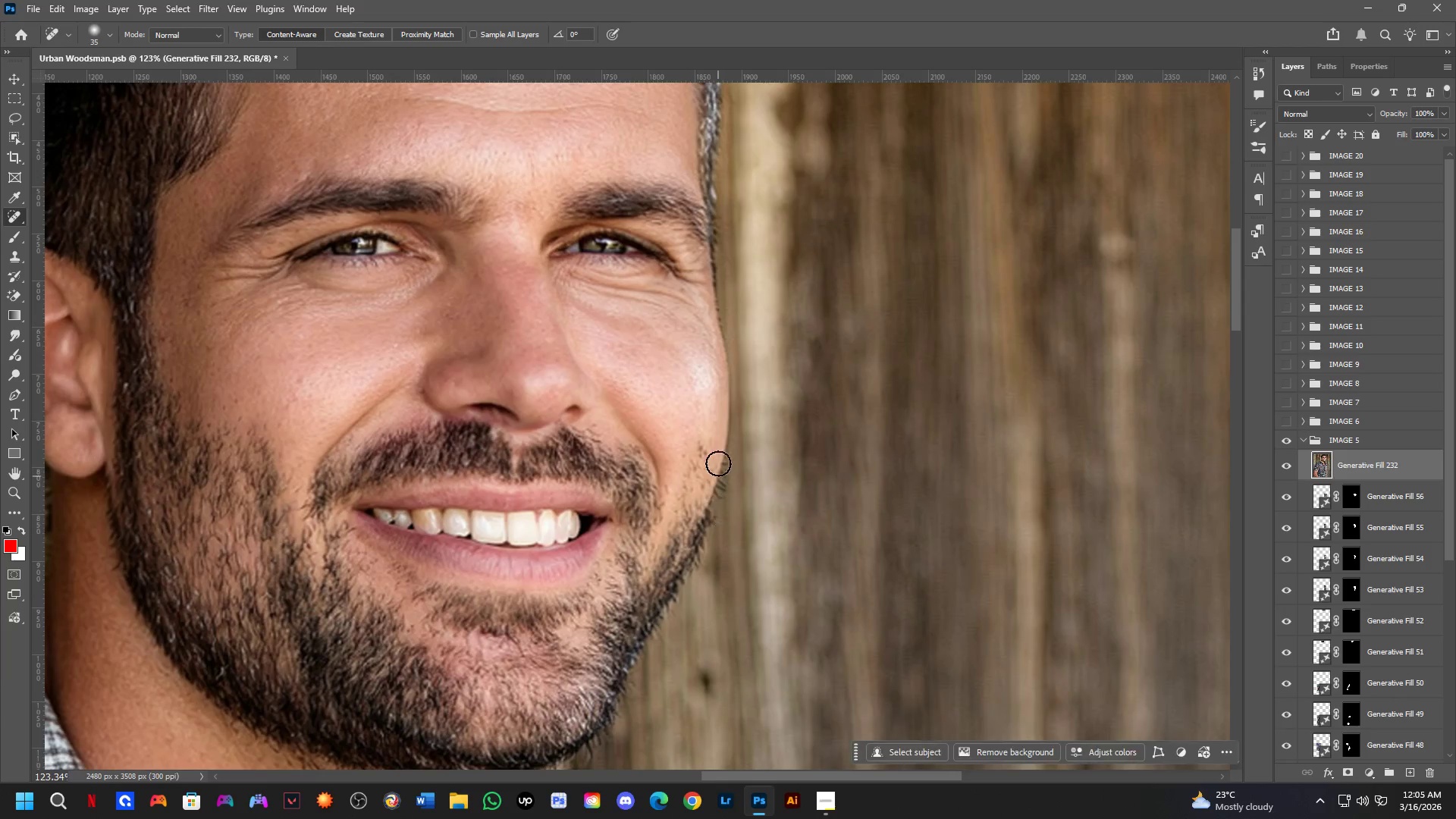 
scroll: coordinate [750, 391], scroll_direction: down, amount: 2.0
 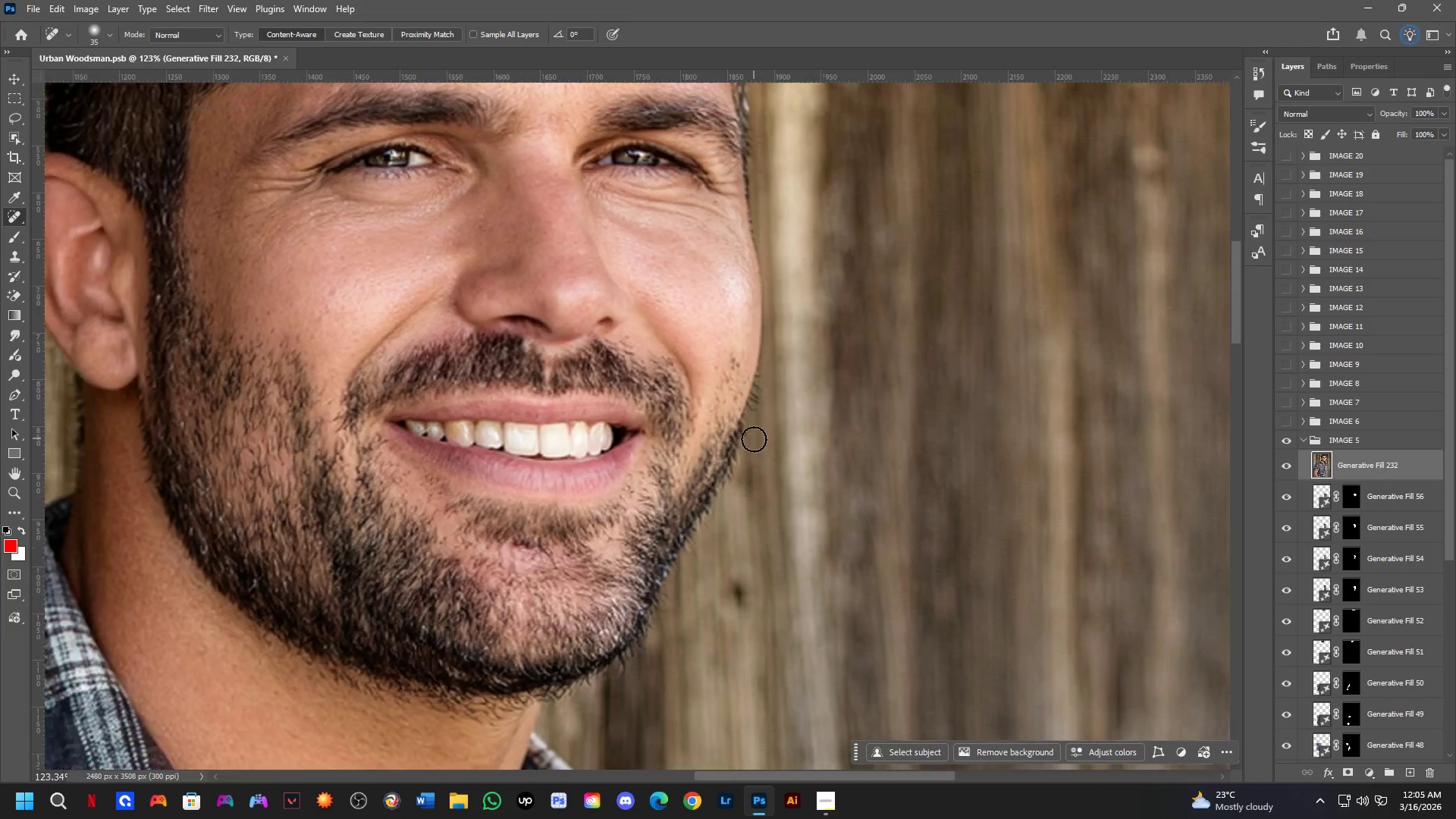 
hold_key(key=Space, duration=0.52)
 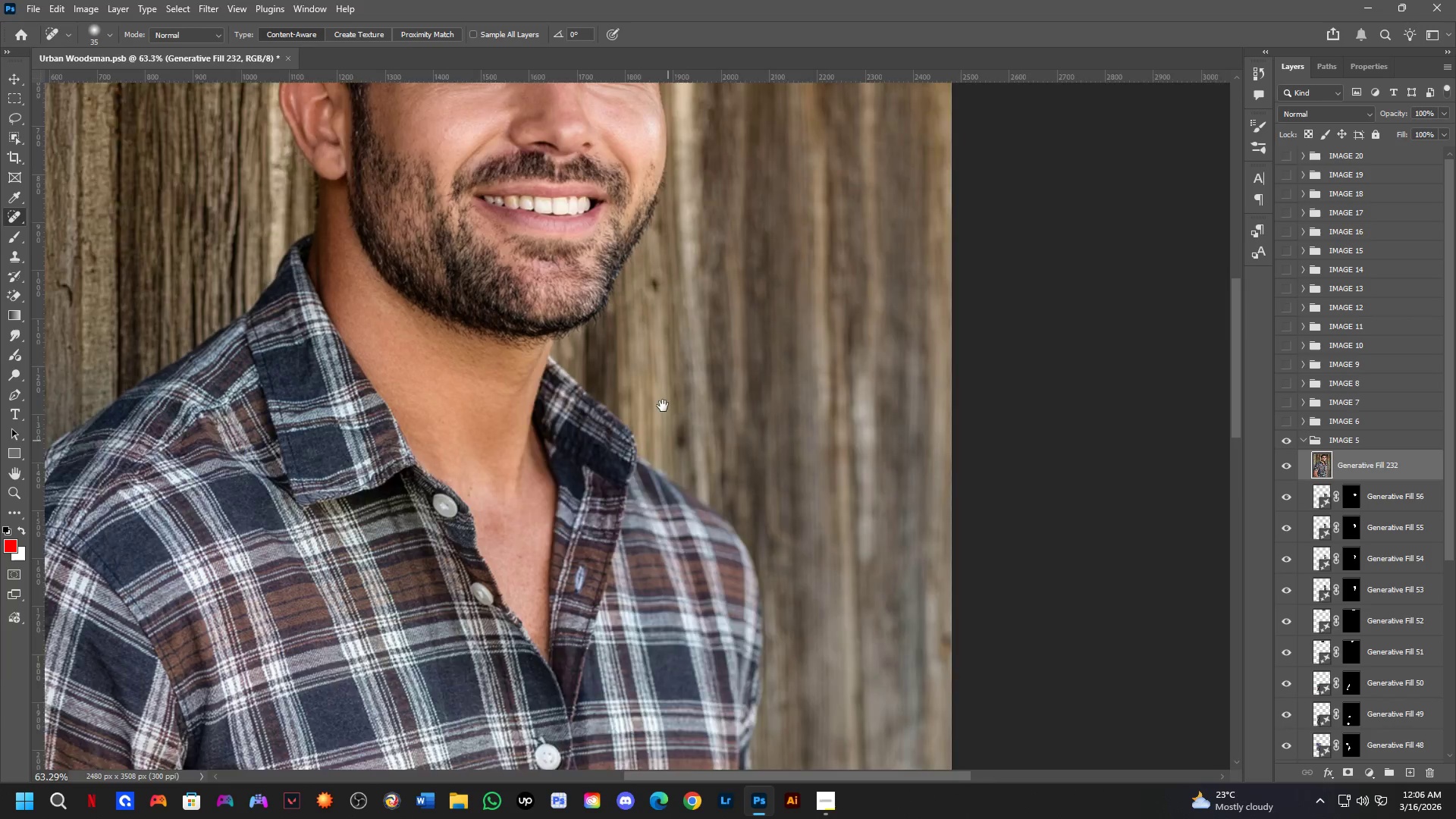 
left_click_drag(start_coordinate=[718, 521], to_coordinate=[682, 256])
 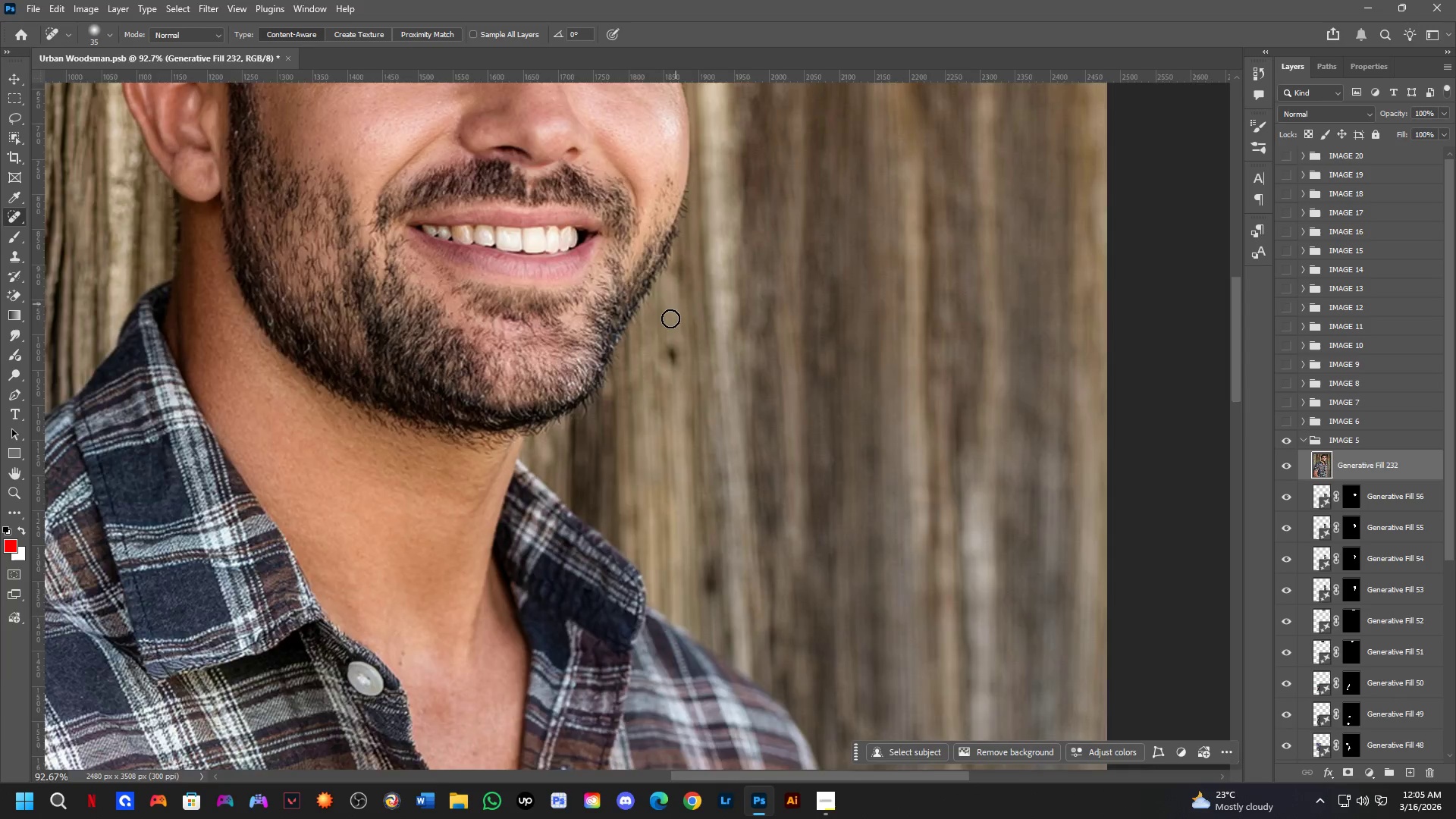 
scroll: coordinate [718, 438], scroll_direction: down, amount: 3.0
 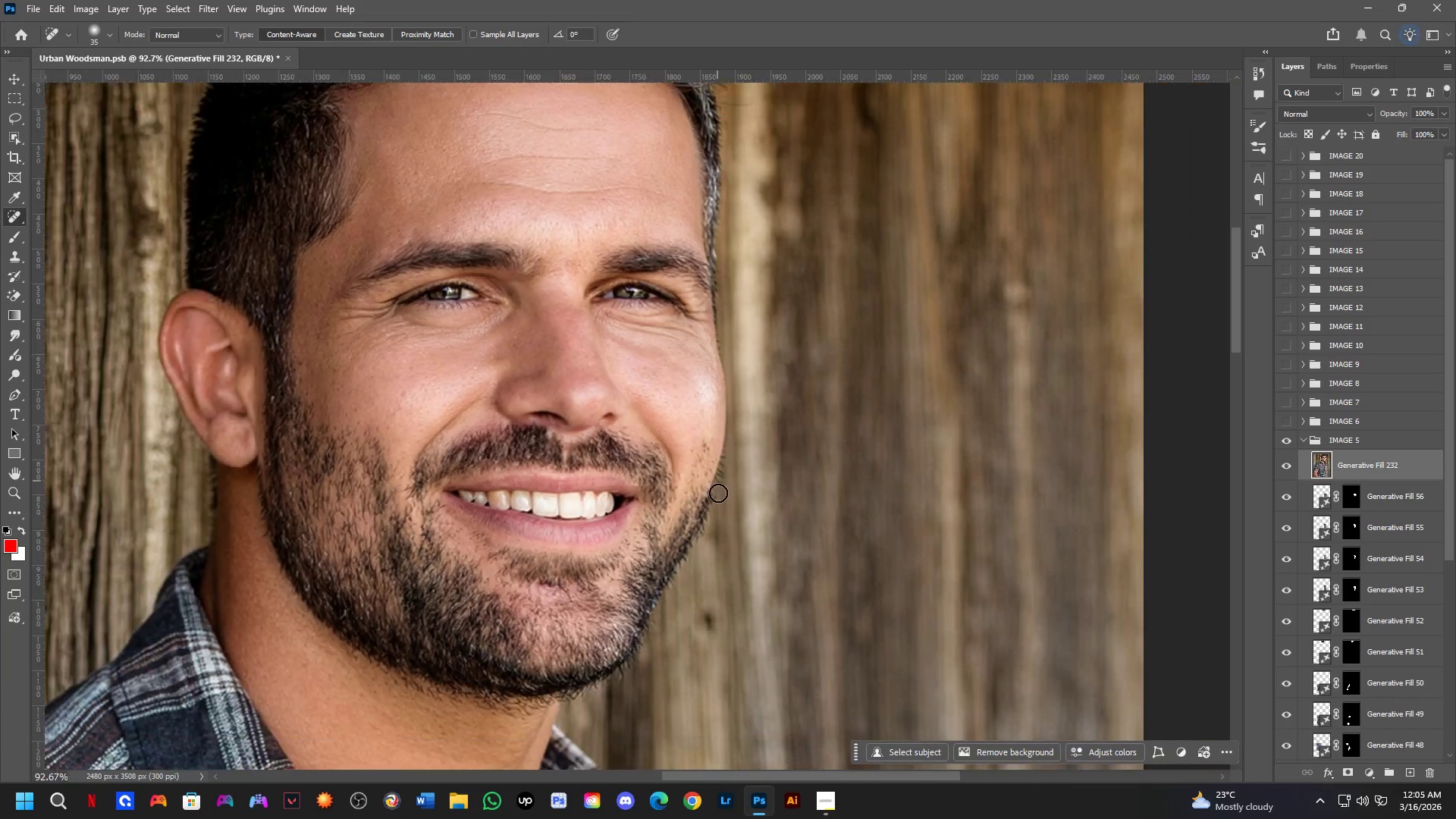 
hold_key(key=Space, duration=0.55)
 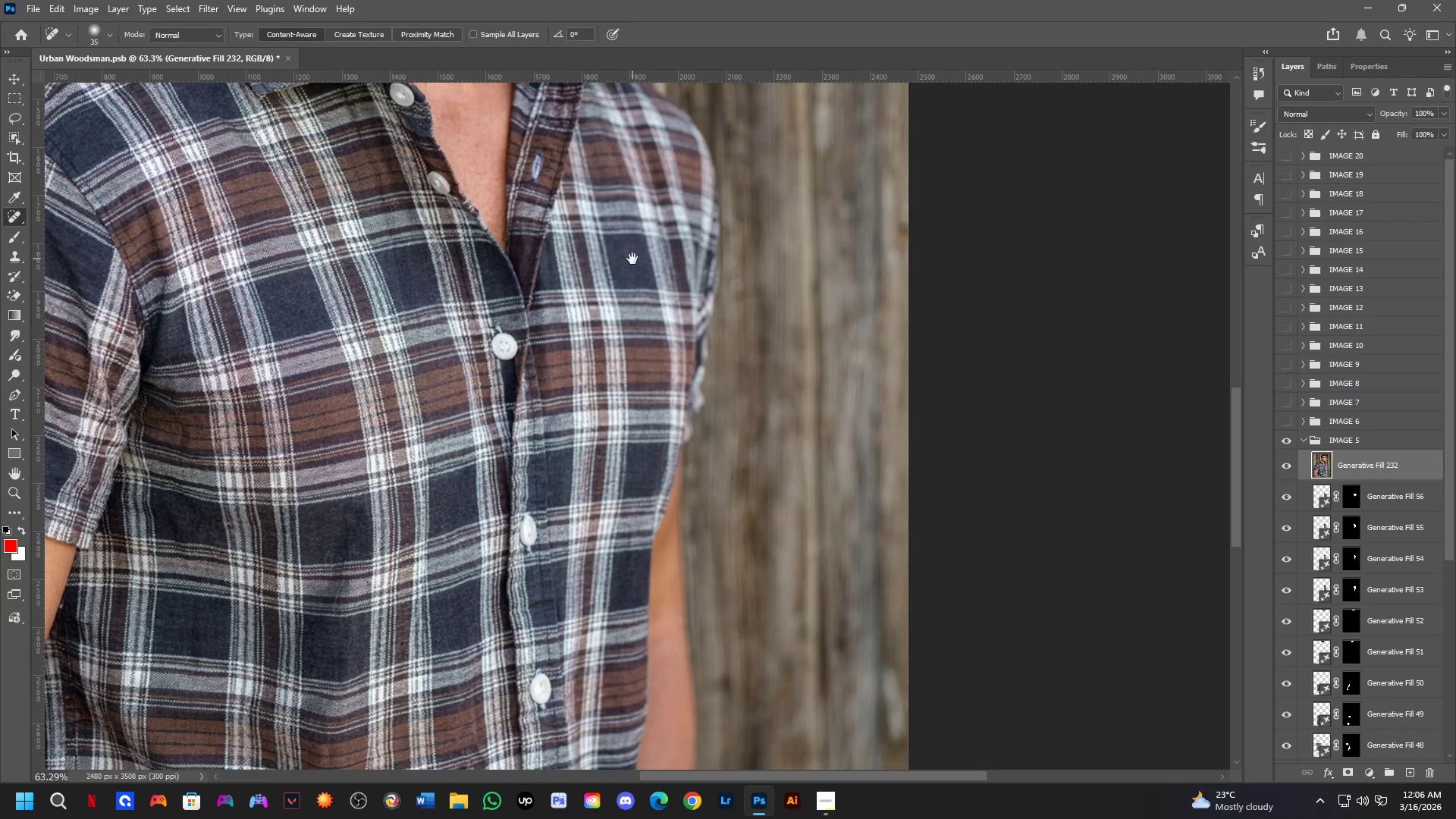 
left_click_drag(start_coordinate=[685, 525], to_coordinate=[647, 237])
 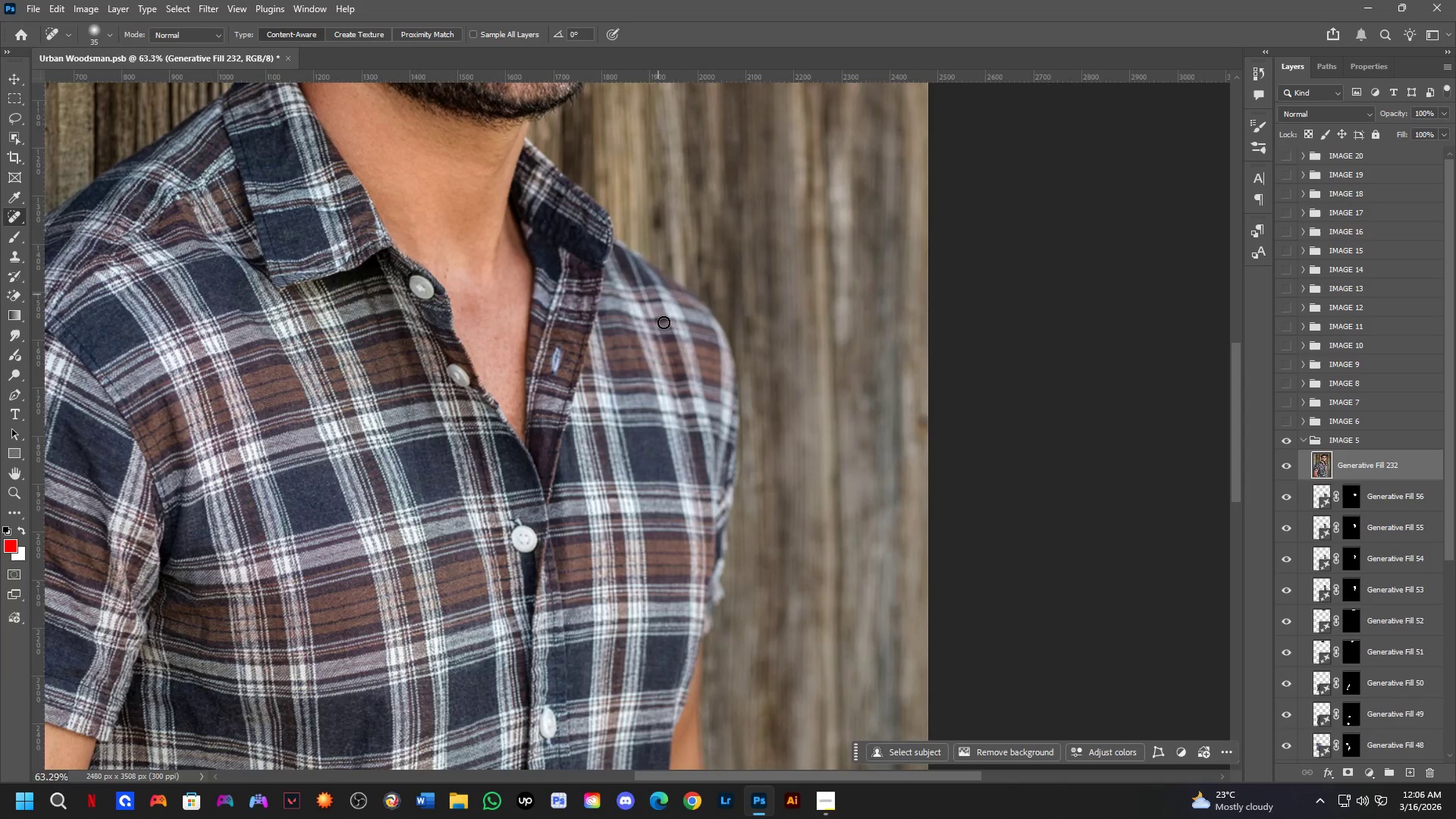 
scroll: coordinate [661, 362], scroll_direction: down, amount: 4.0
 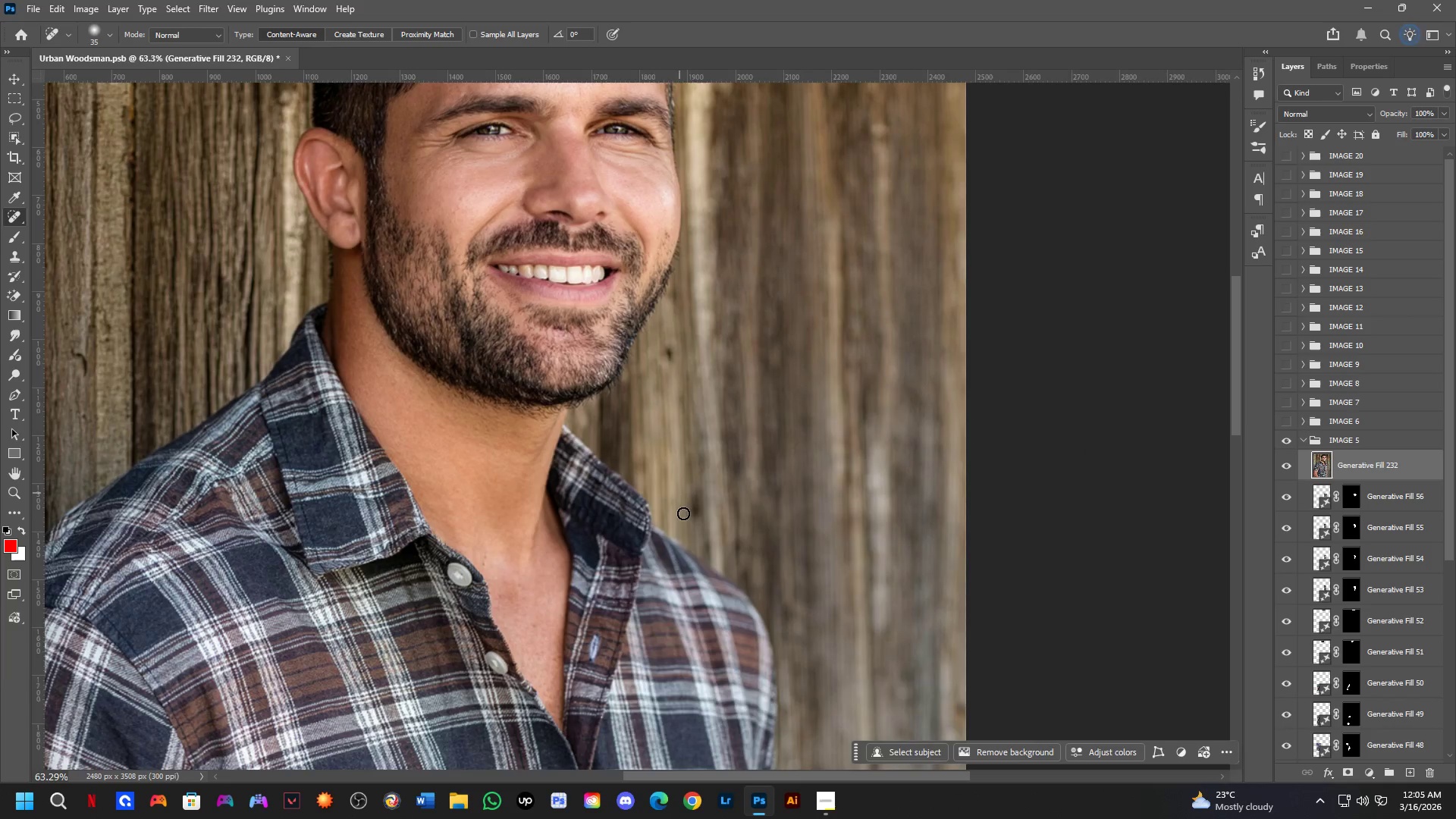 
hold_key(key=Space, duration=0.61)
 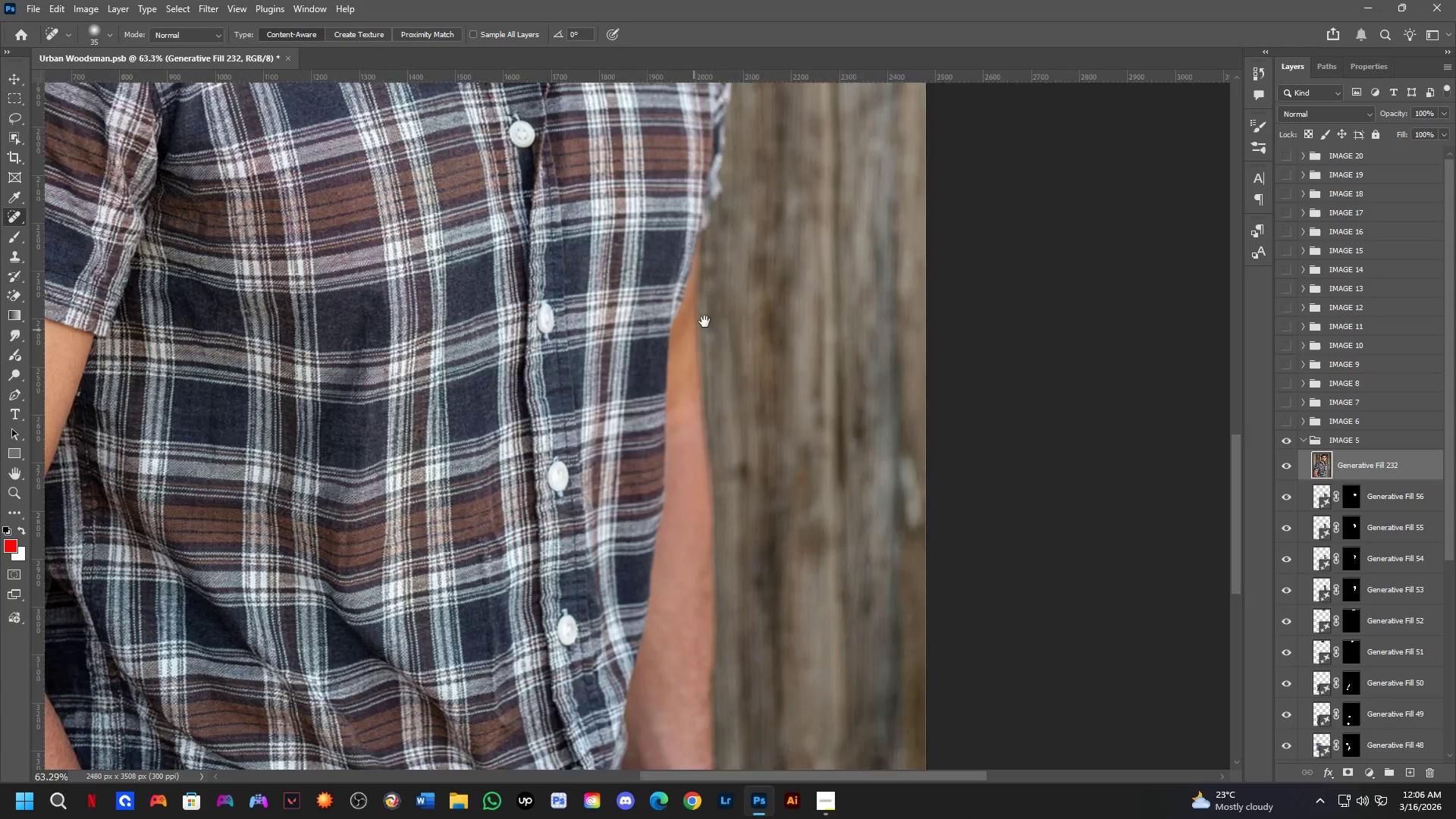 
left_click_drag(start_coordinate=[652, 451], to_coordinate=[632, 259])
 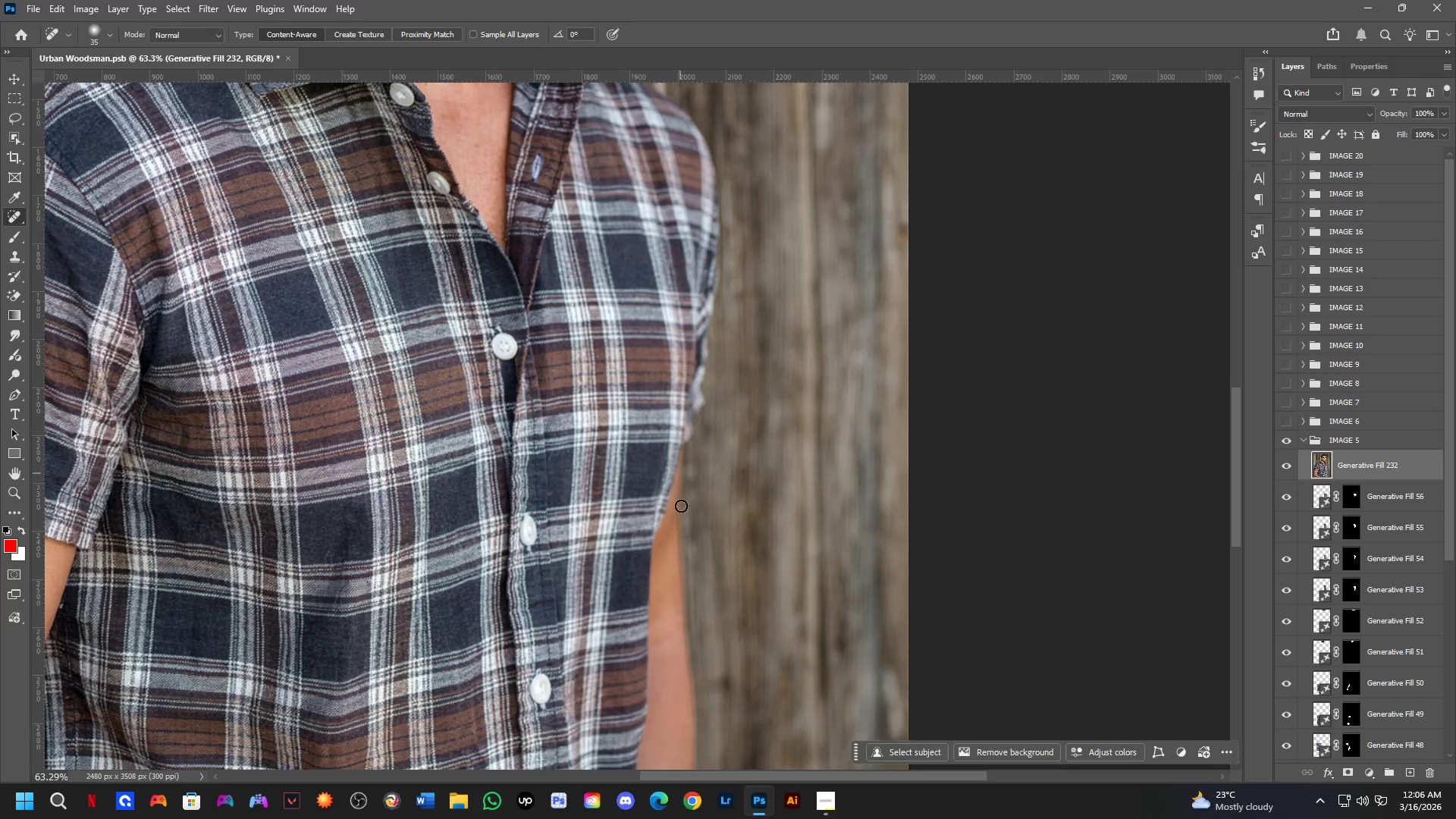 
hold_key(key=Space, duration=1.5)
 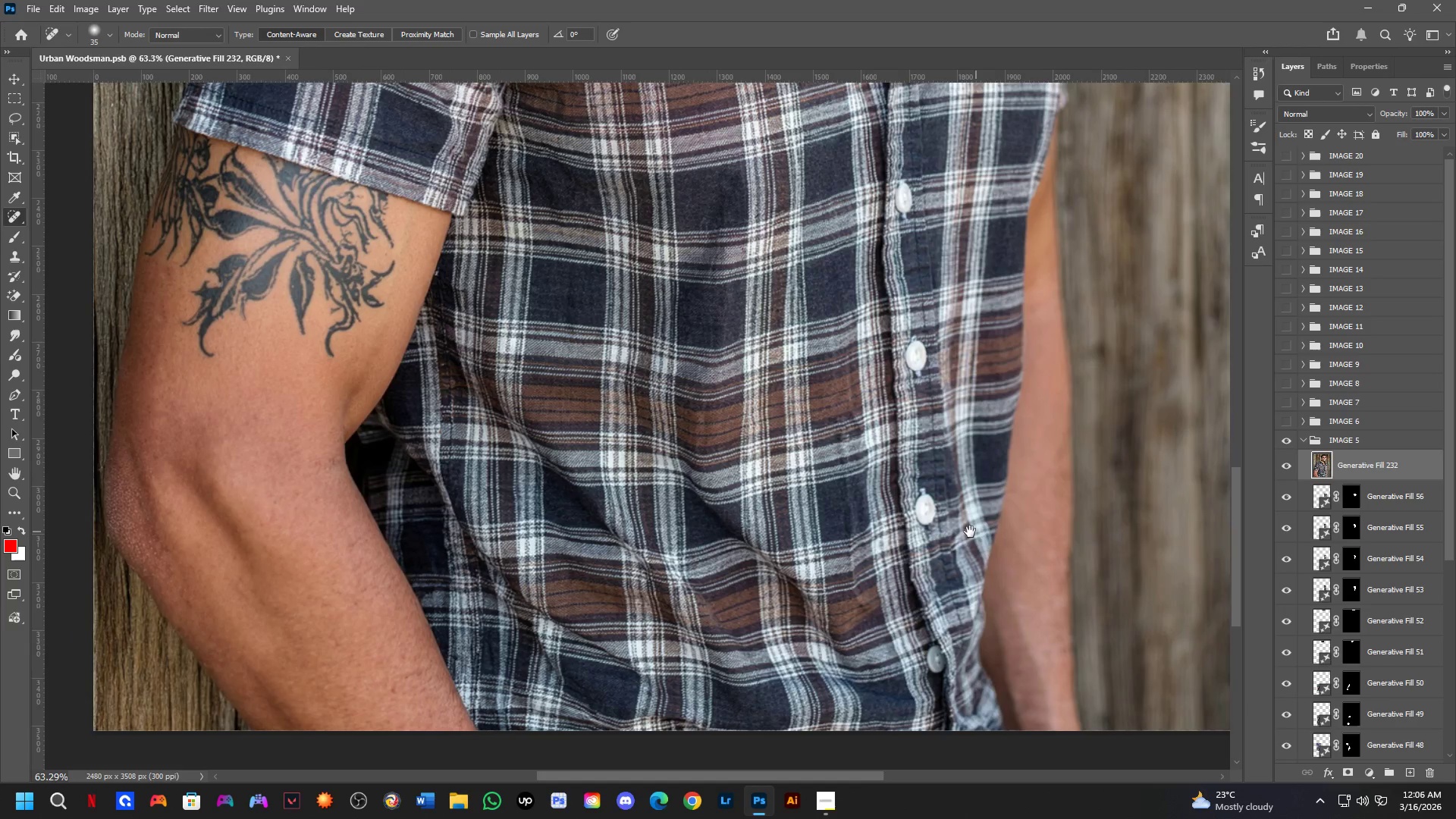 
left_click_drag(start_coordinate=[673, 546], to_coordinate=[795, 194])
 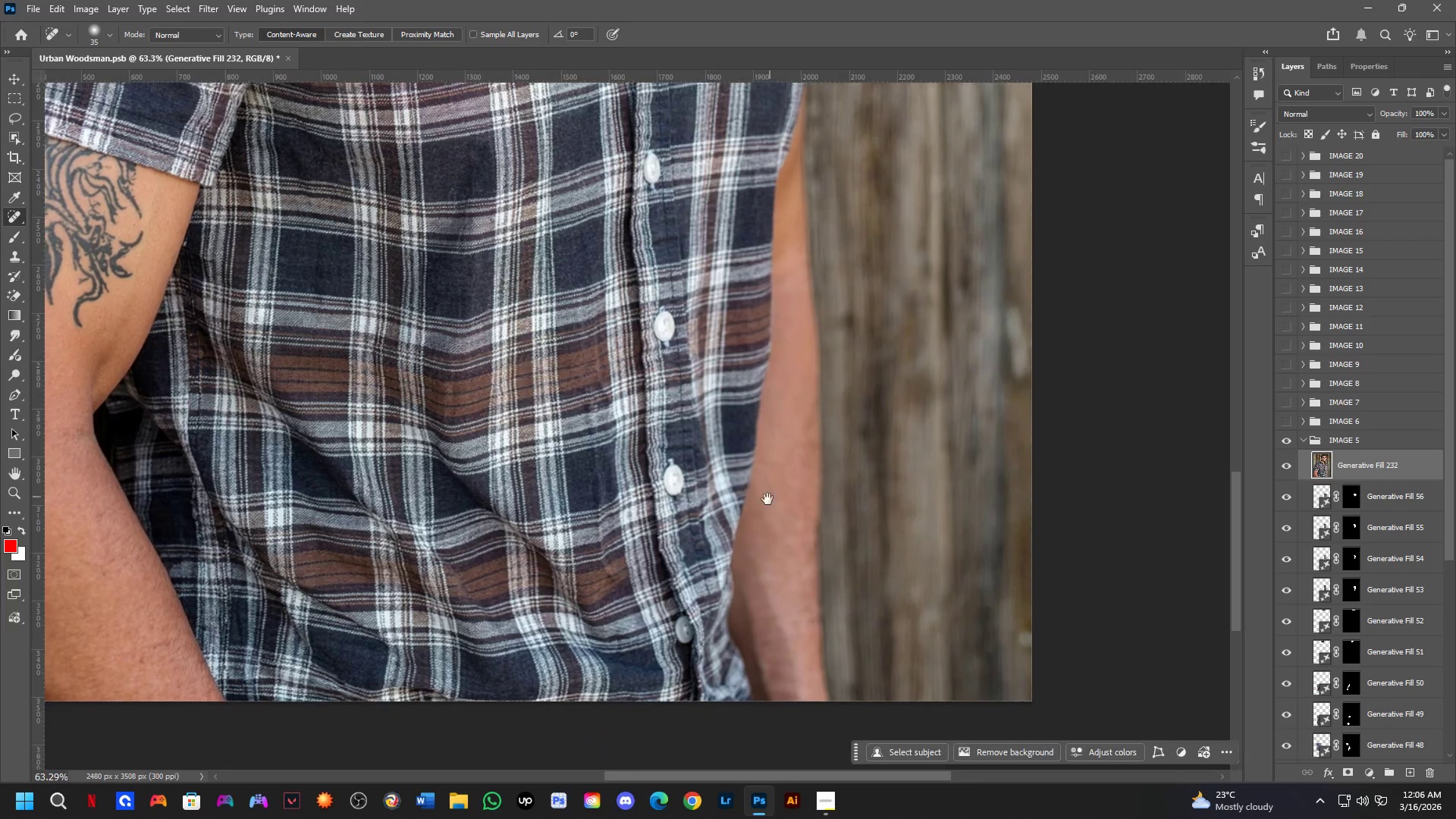 
left_click_drag(start_coordinate=[764, 500], to_coordinate=[995, 520])
 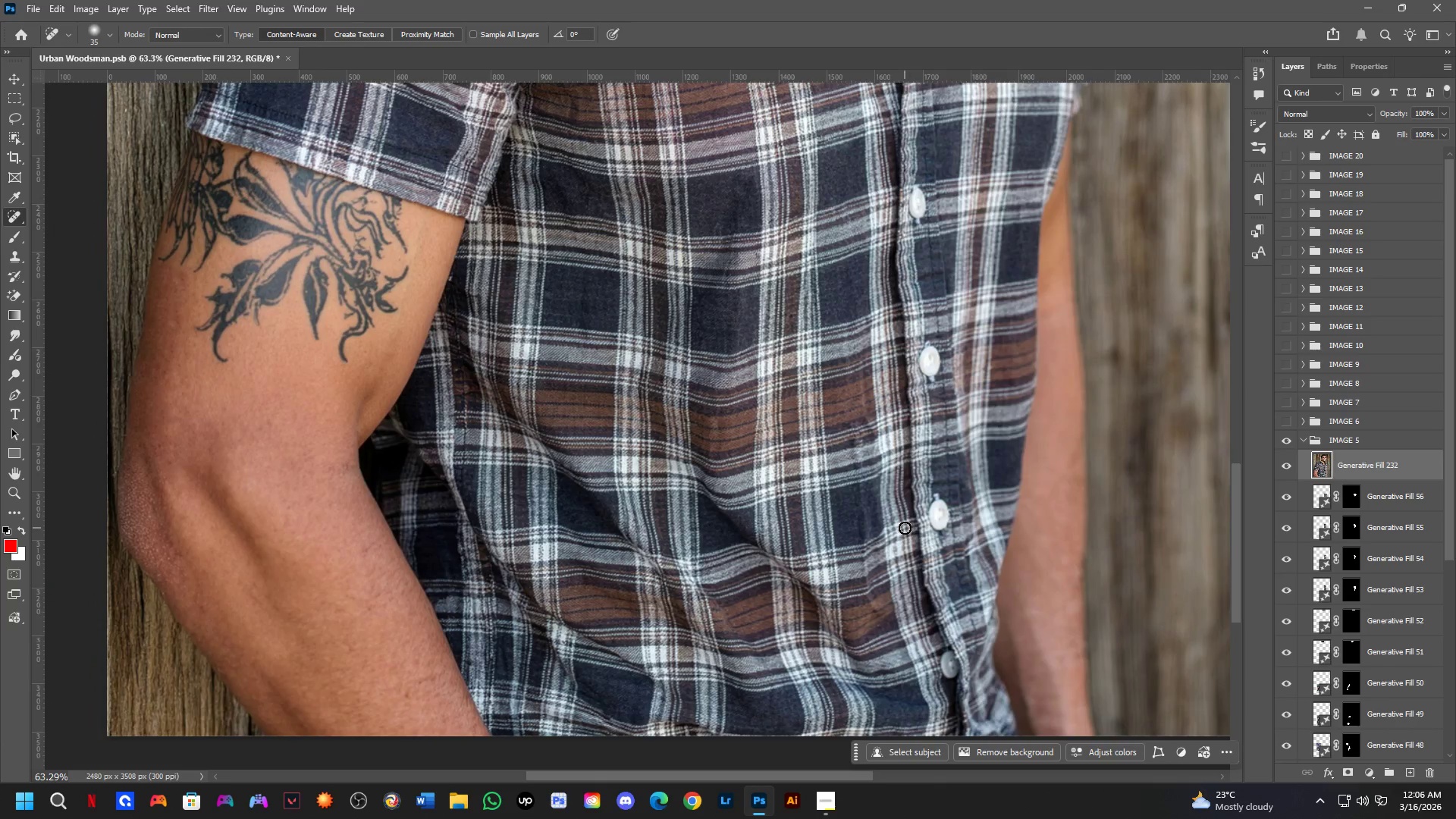 
key(Space)
 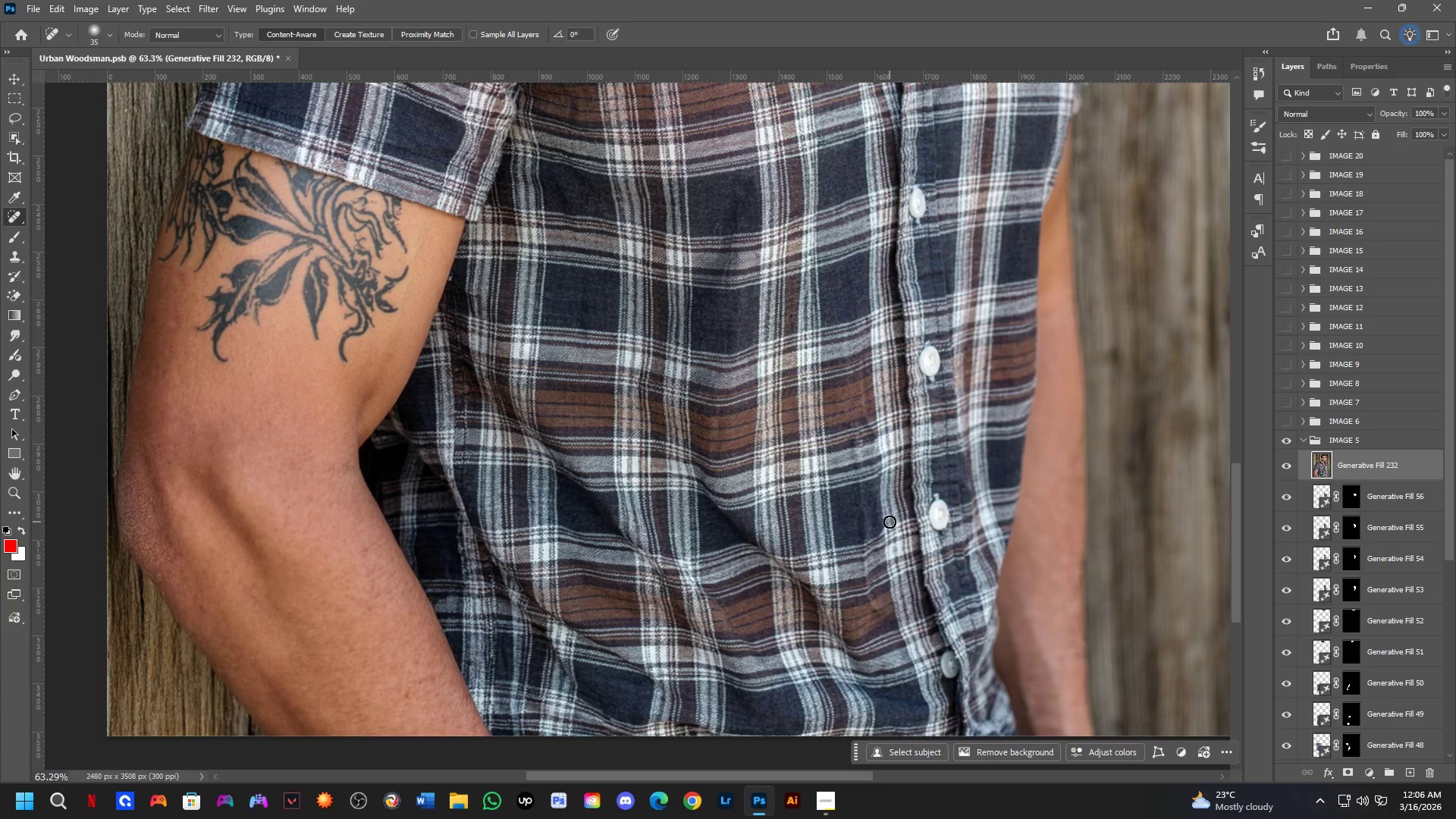 
wait(28.19)
 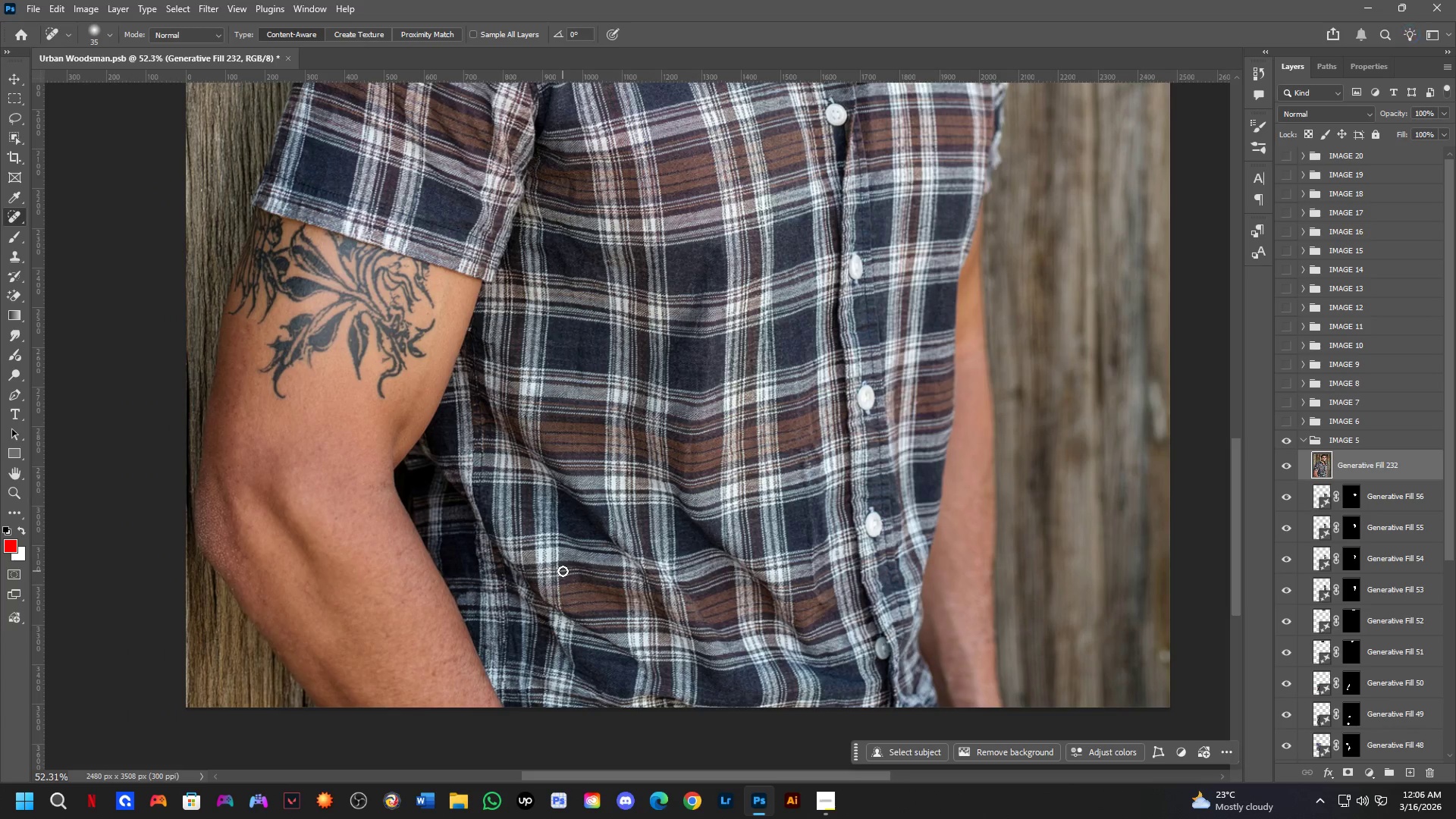 
hold_key(key=Space, duration=0.64)
 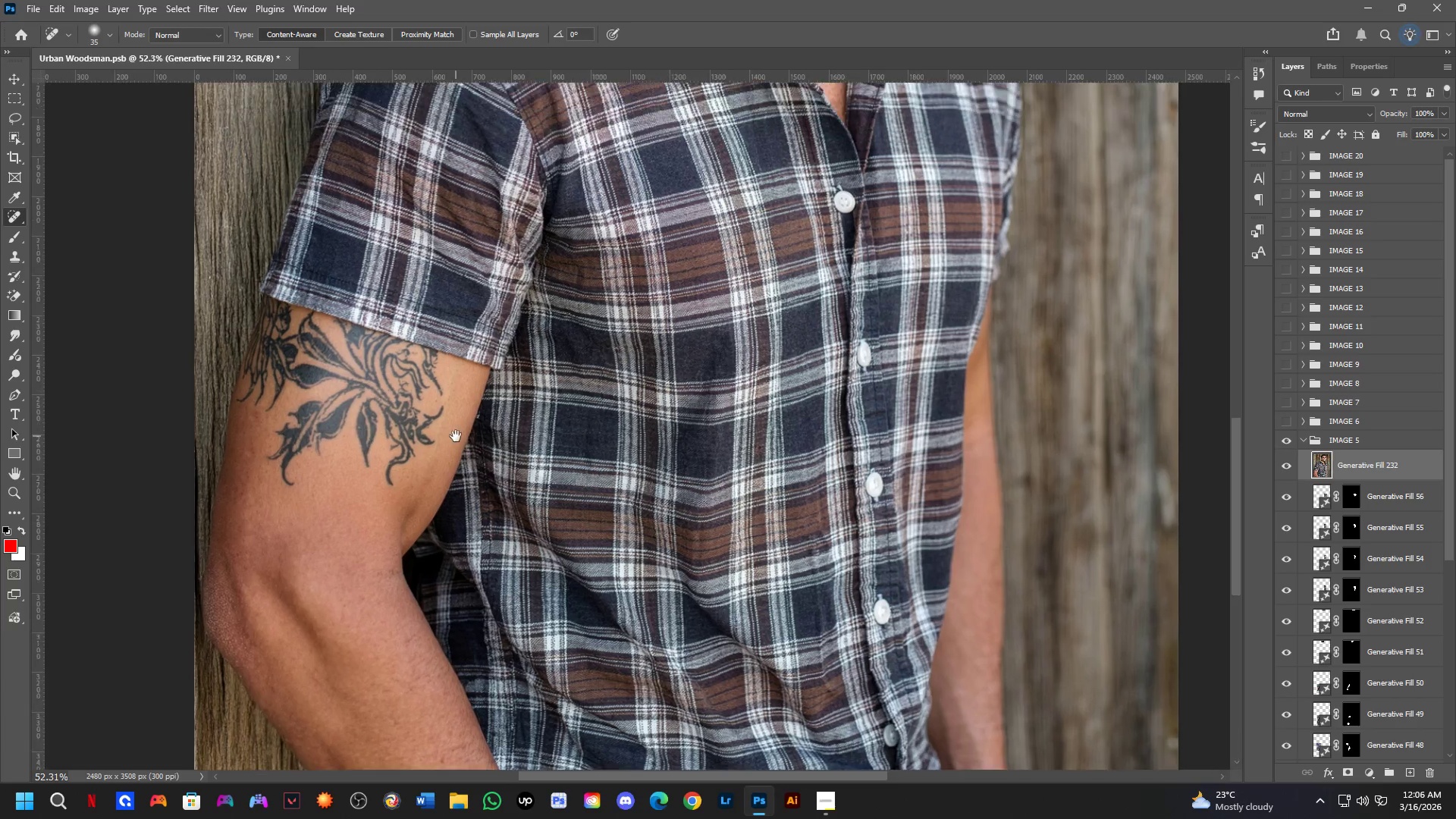 
scroll: coordinate [563, 571], scroll_direction: down, amount: 2.0
 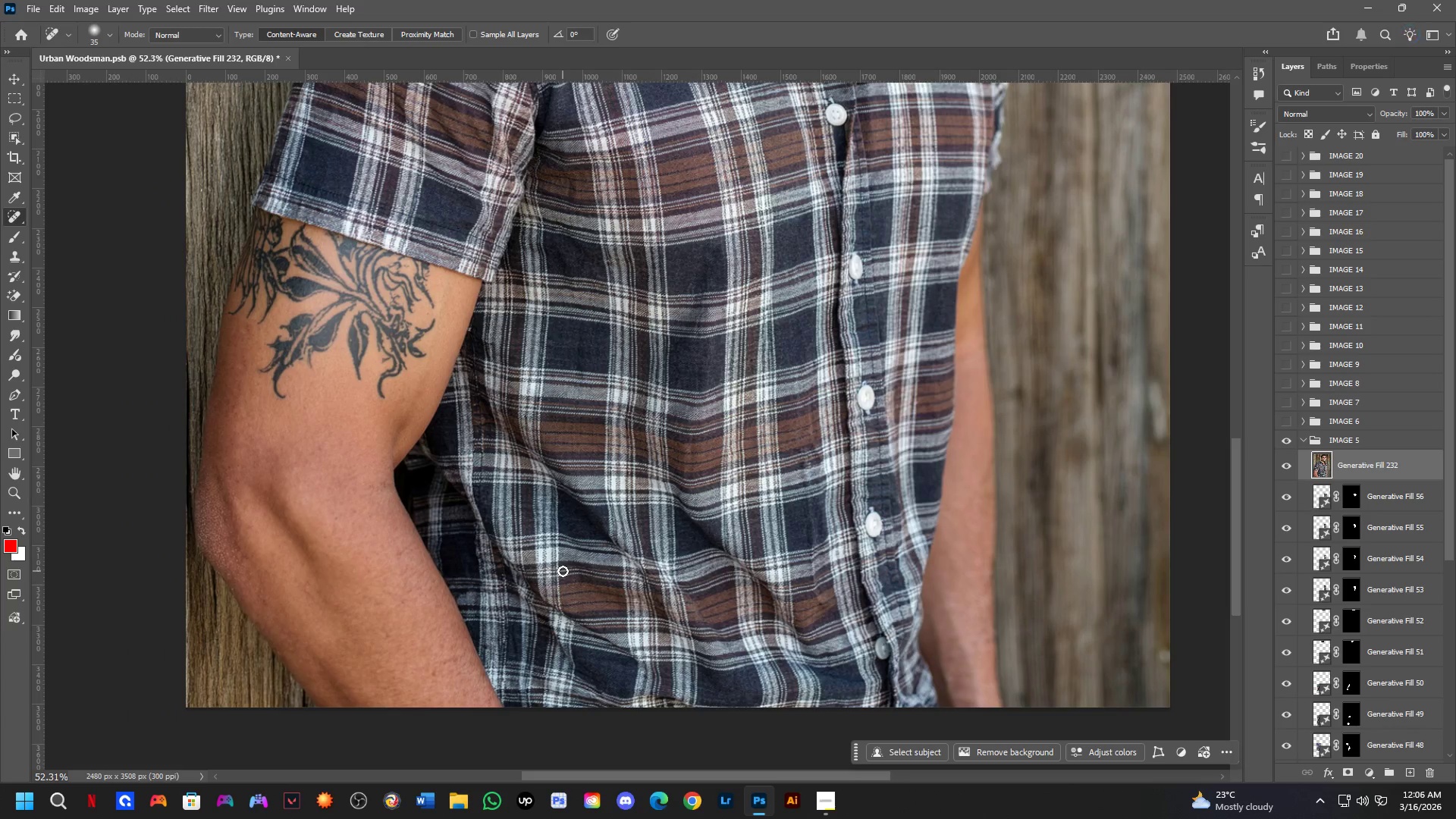 
left_click_drag(start_coordinate=[482, 463], to_coordinate=[492, 495])
 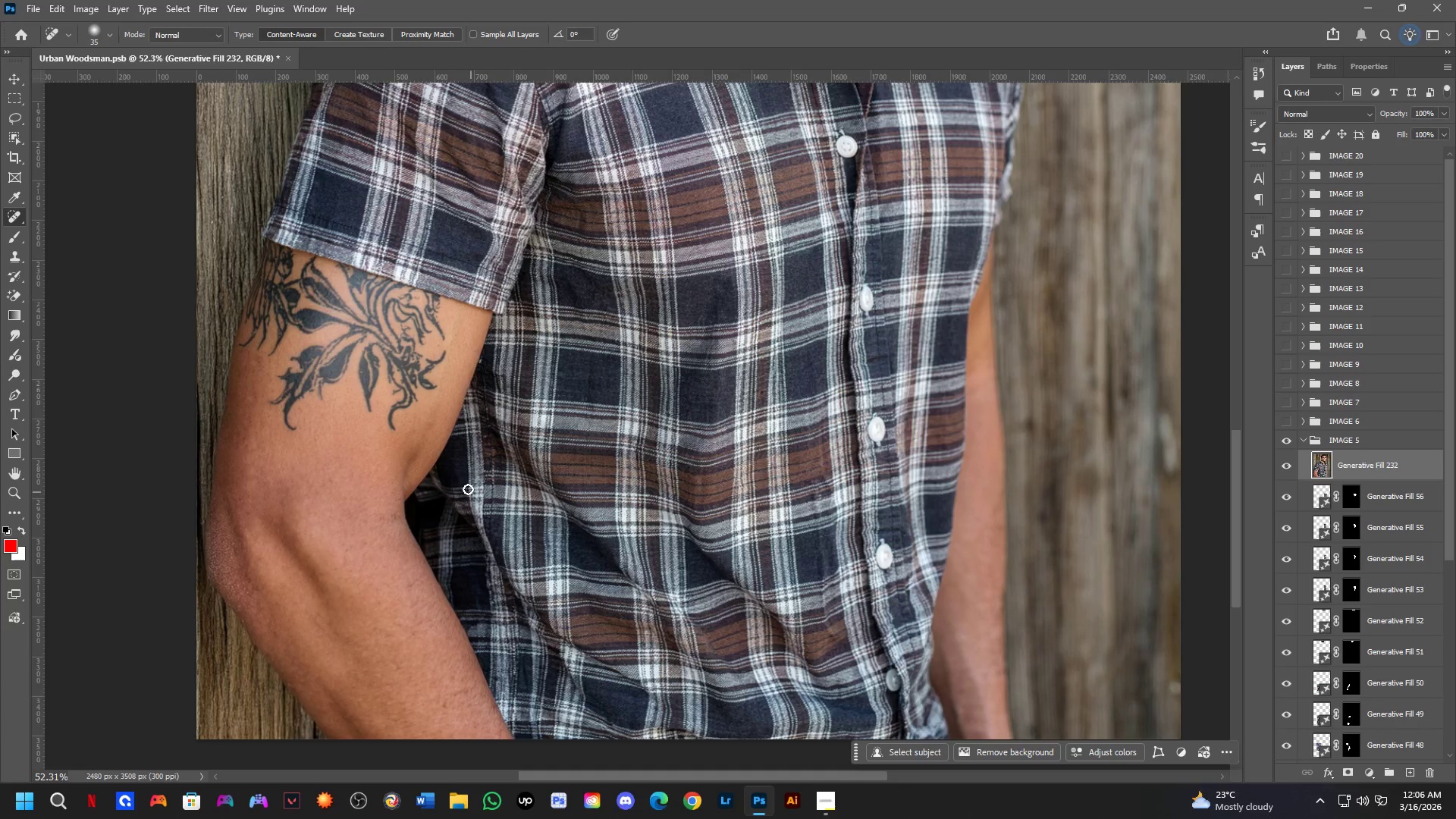 
hold_key(key=Space, duration=0.55)
 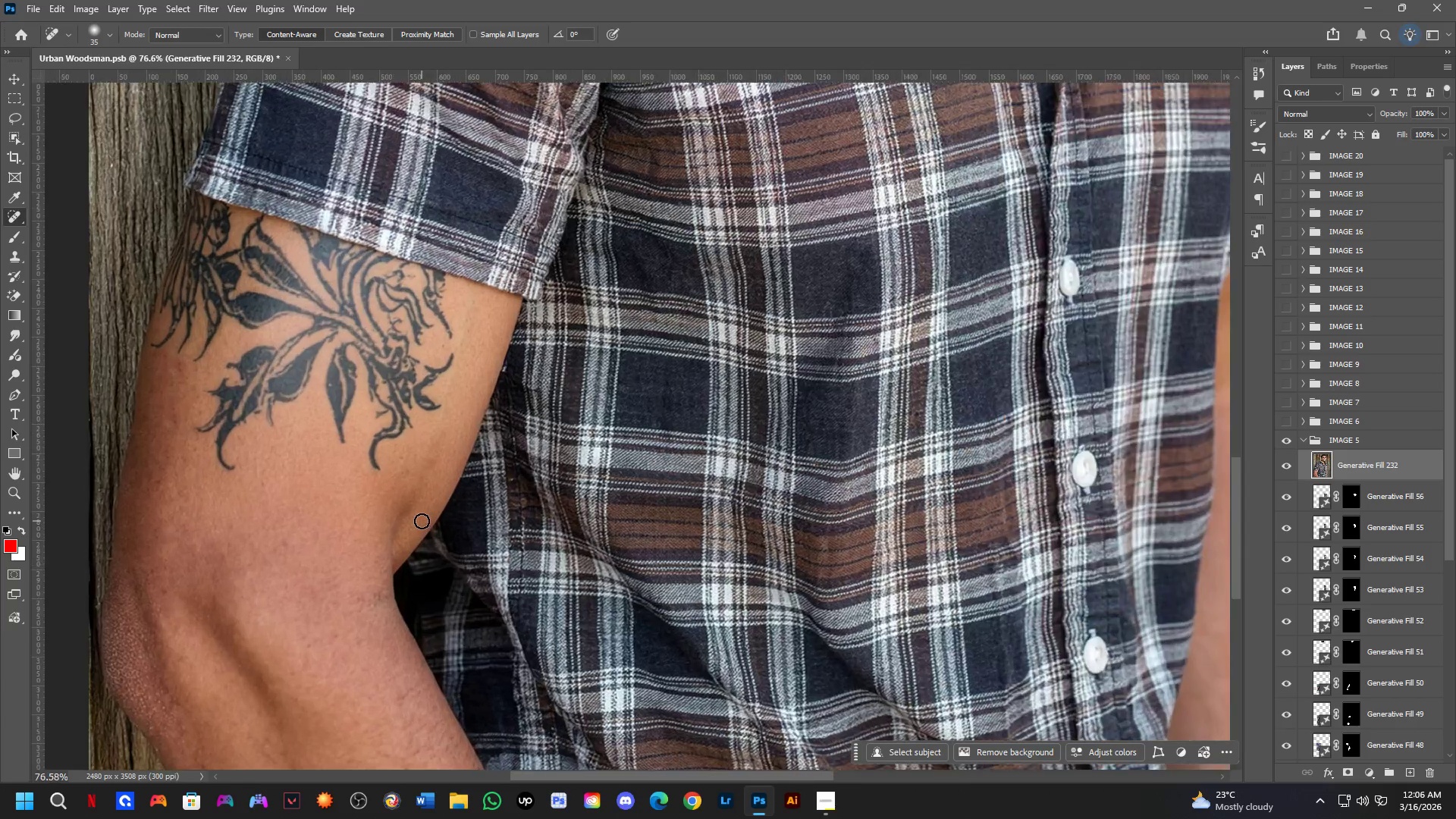 
left_click_drag(start_coordinate=[458, 380], to_coordinate=[456, 436])
 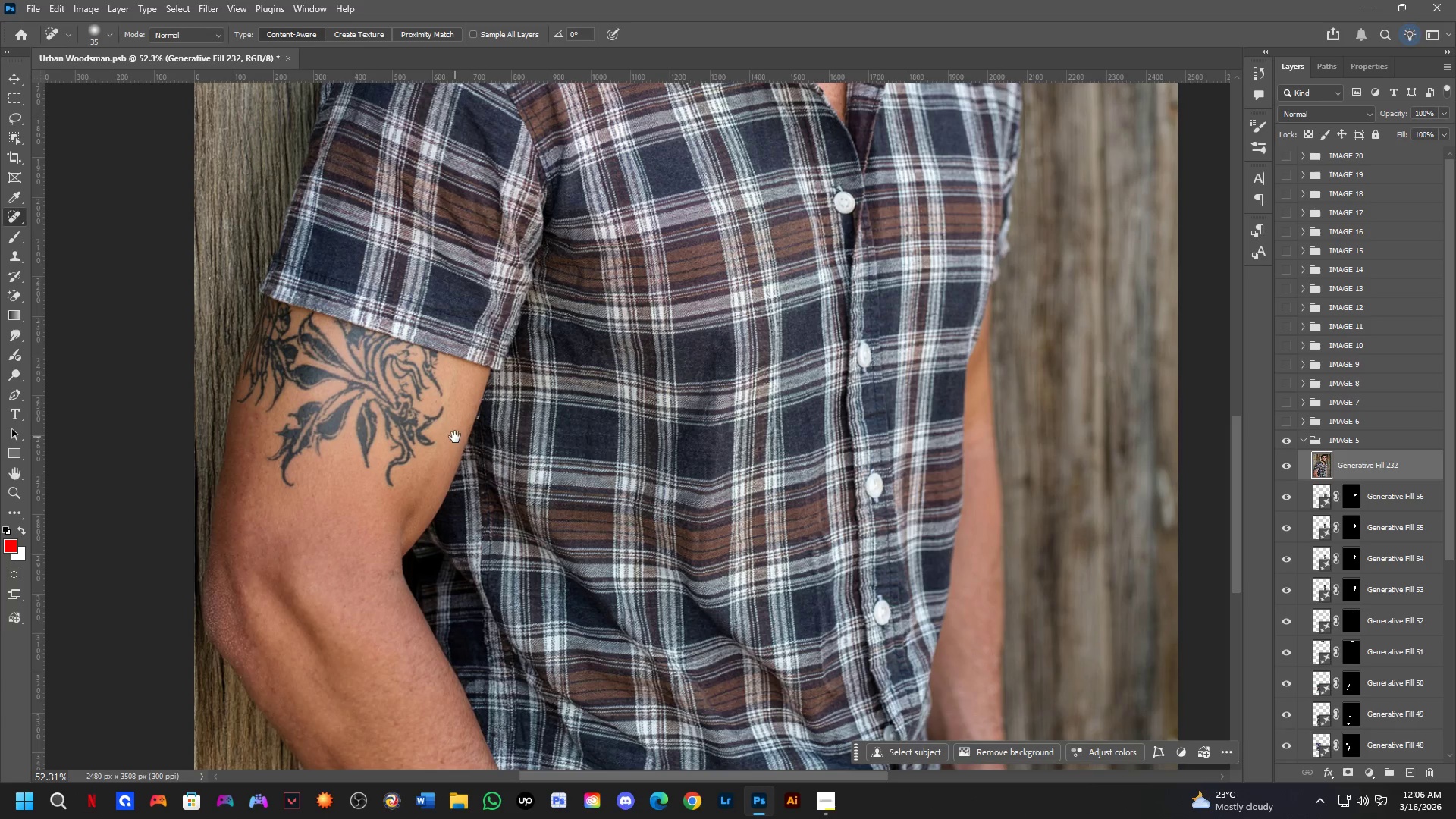 
hold_key(key=Space, duration=1.34)
 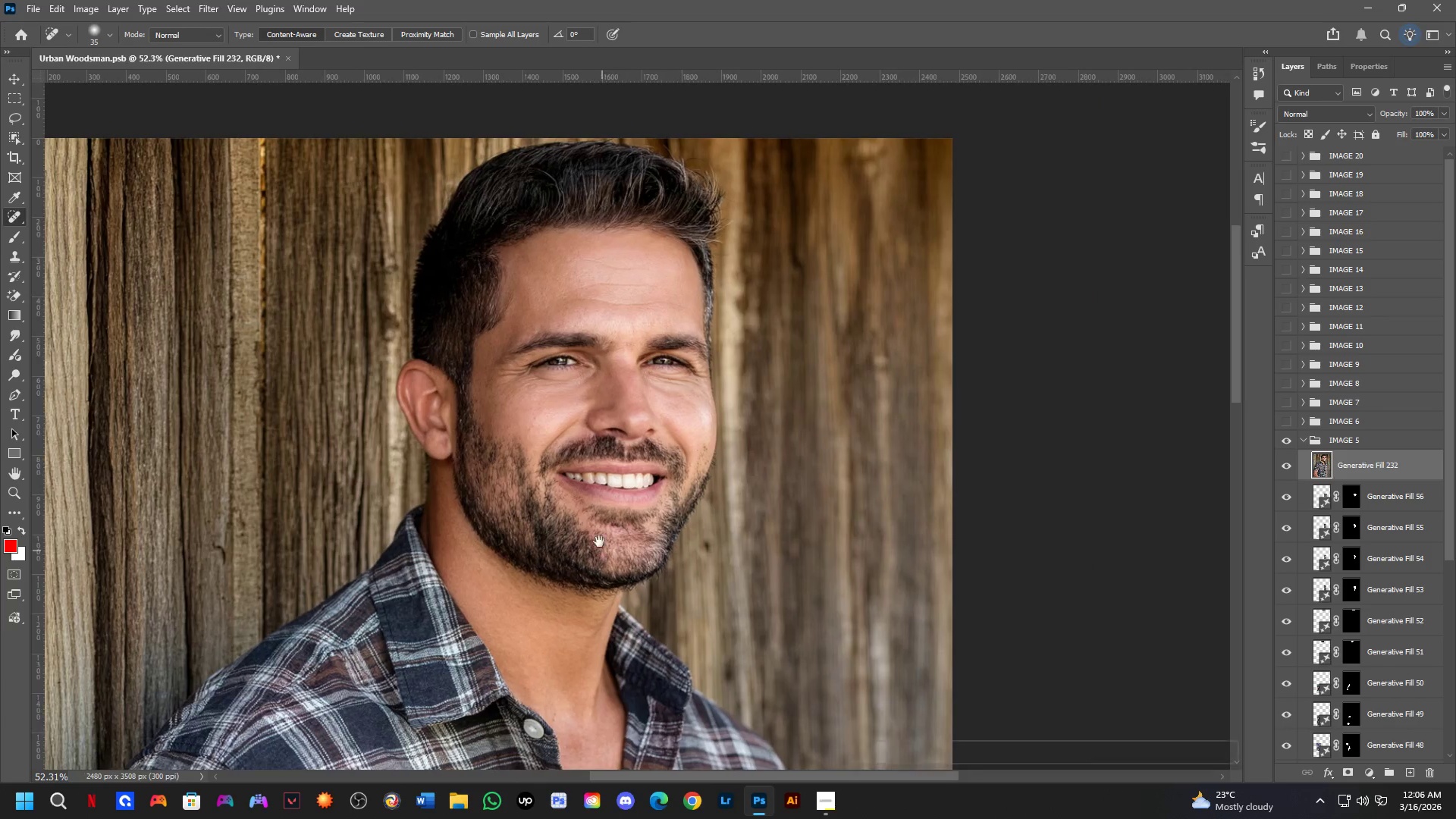 
left_click_drag(start_coordinate=[595, 314], to_coordinate=[516, 770])
 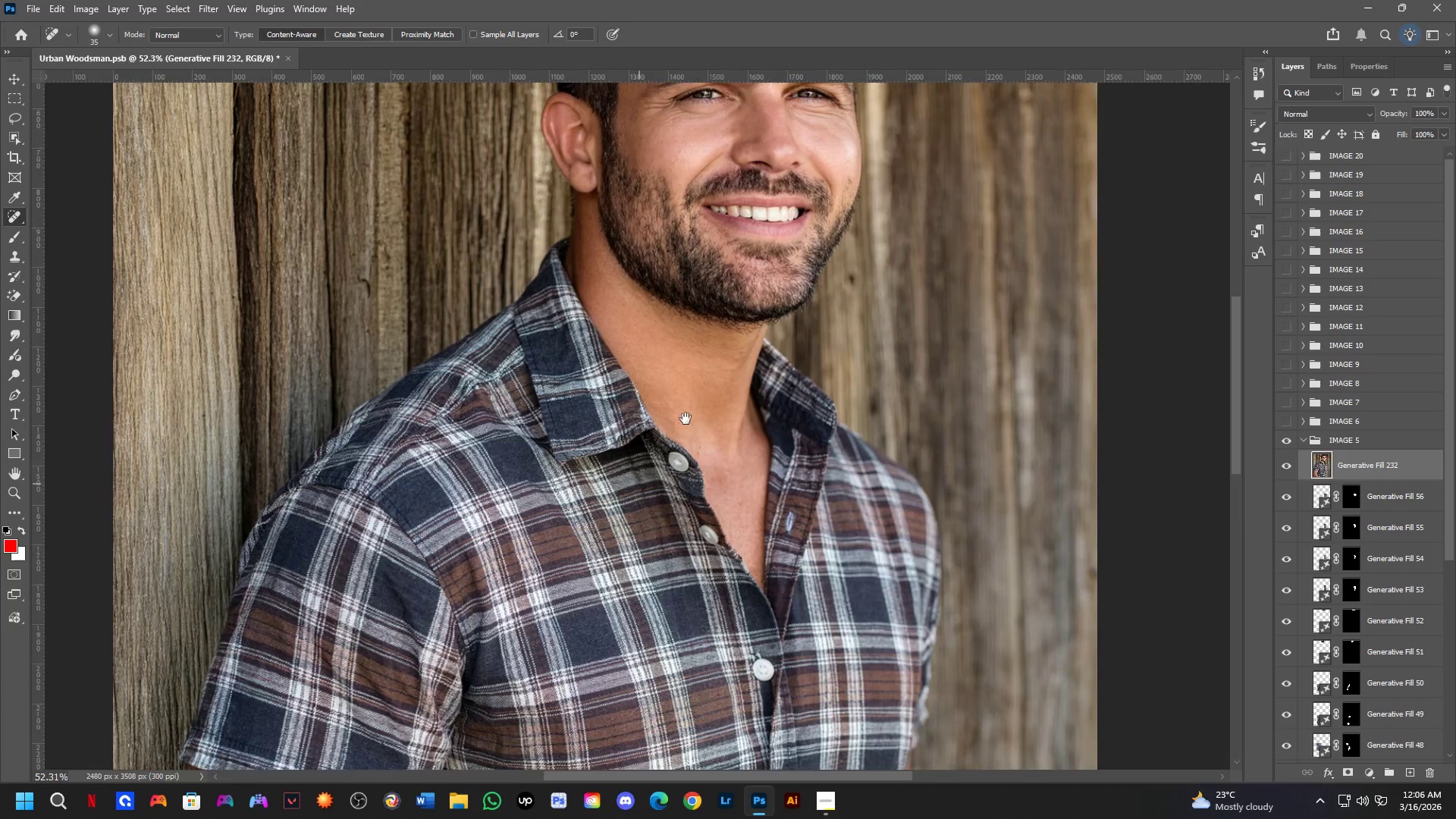 
scroll: coordinate [432, 533], scroll_direction: none, amount: 0.0
 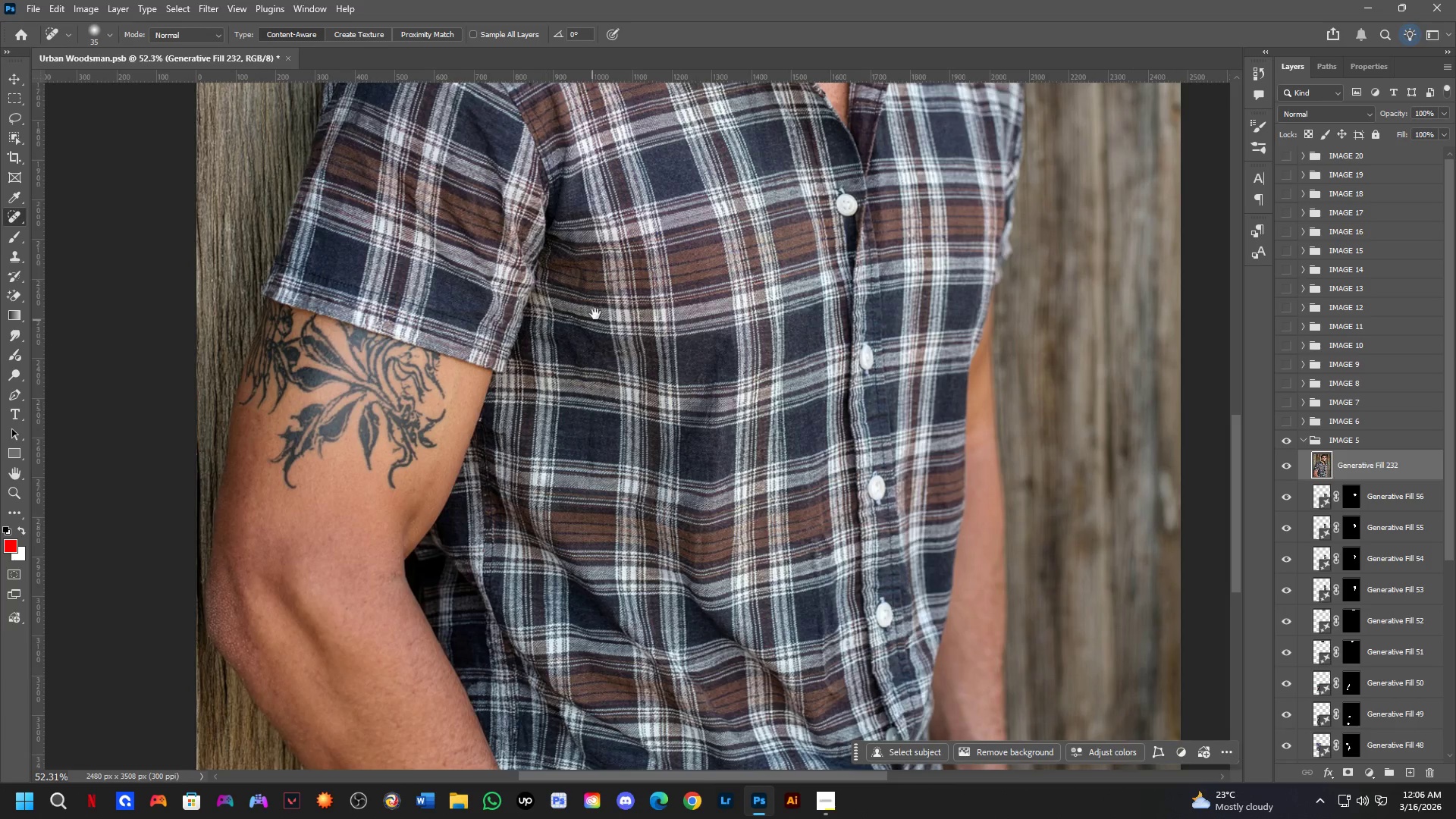 
hold_key(key=Space, duration=0.48)
 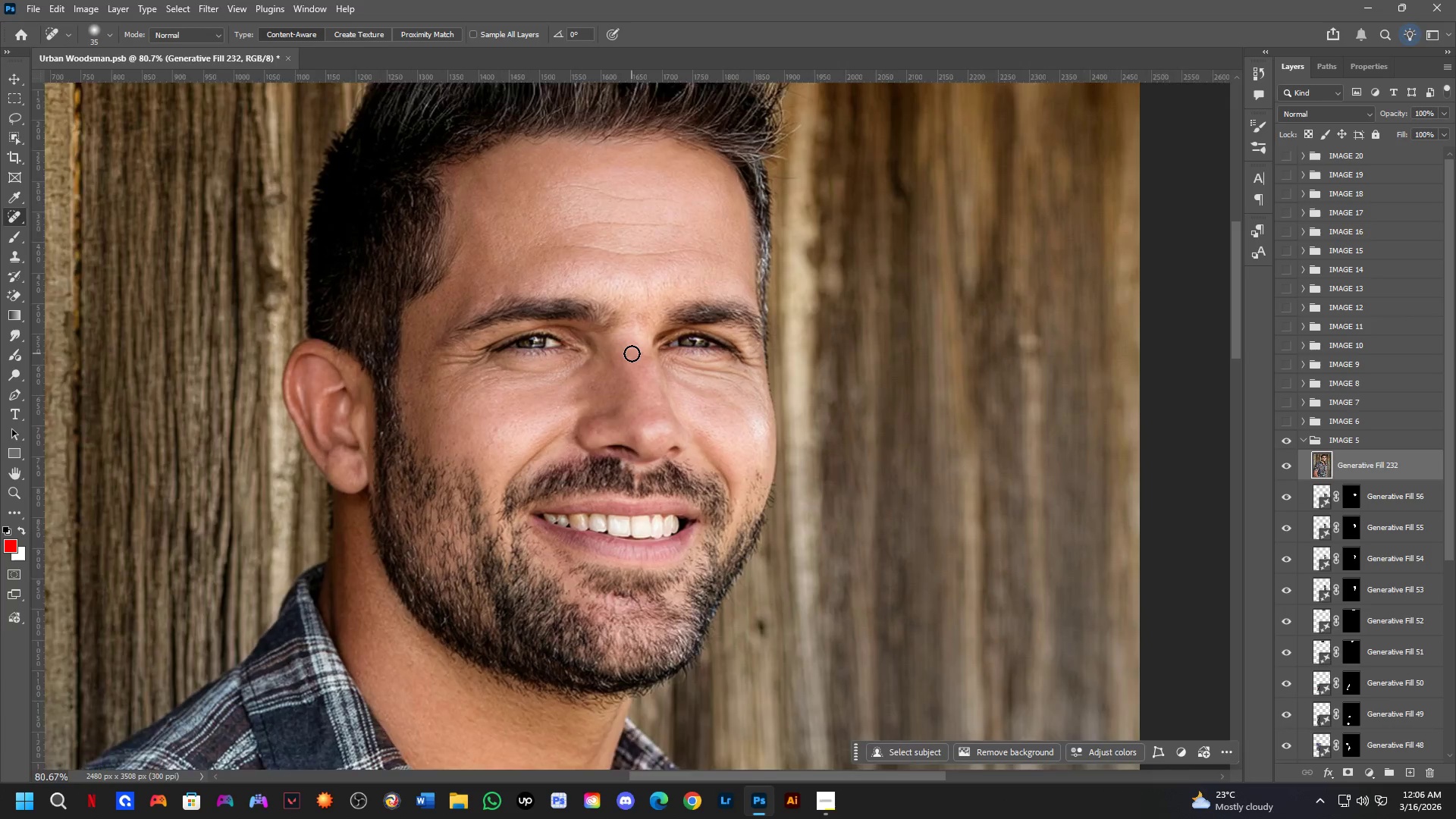 
left_click_drag(start_coordinate=[749, 287], to_coordinate=[604, 554])
 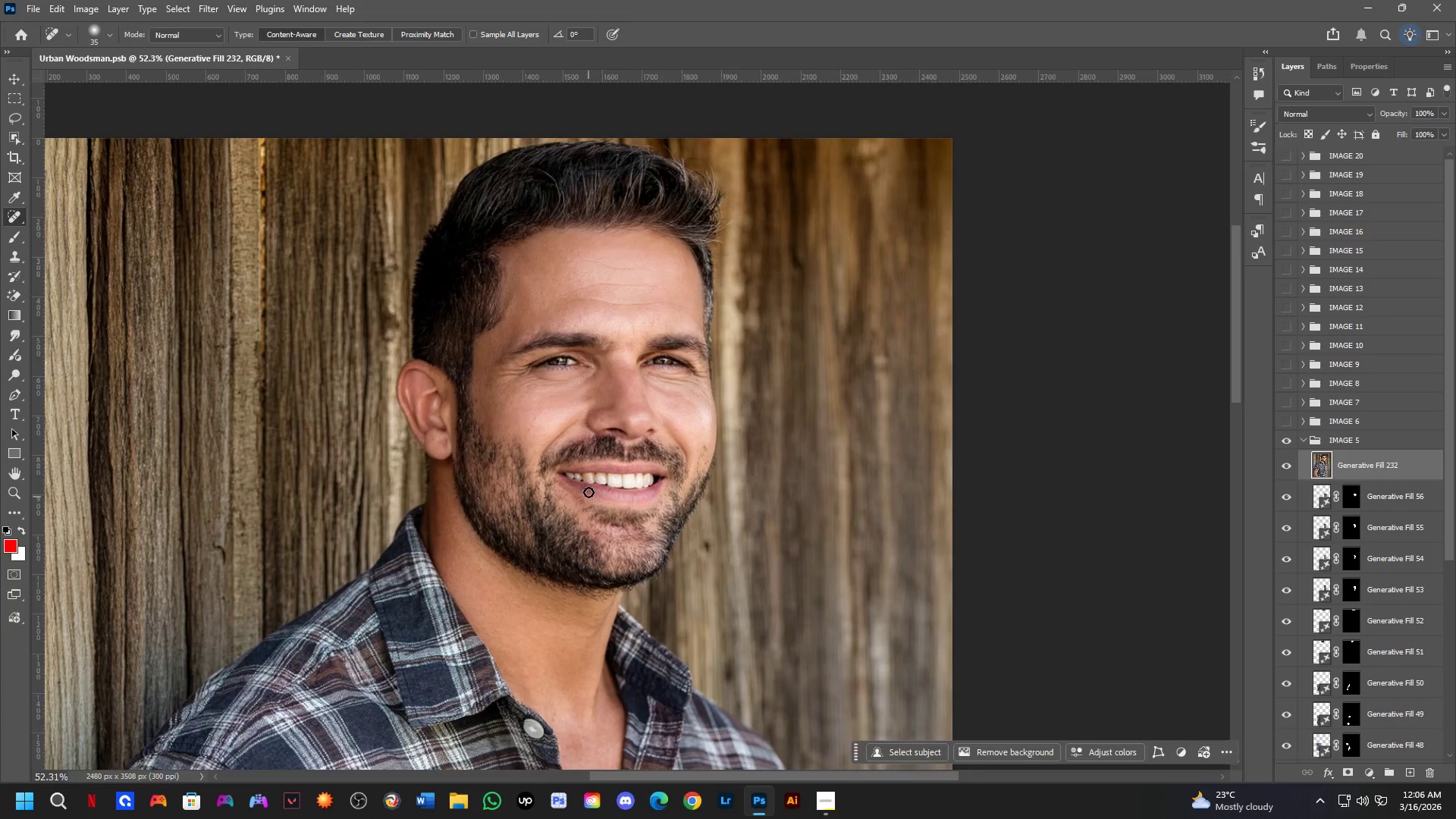 
key(Shift+ShiftLeft)
 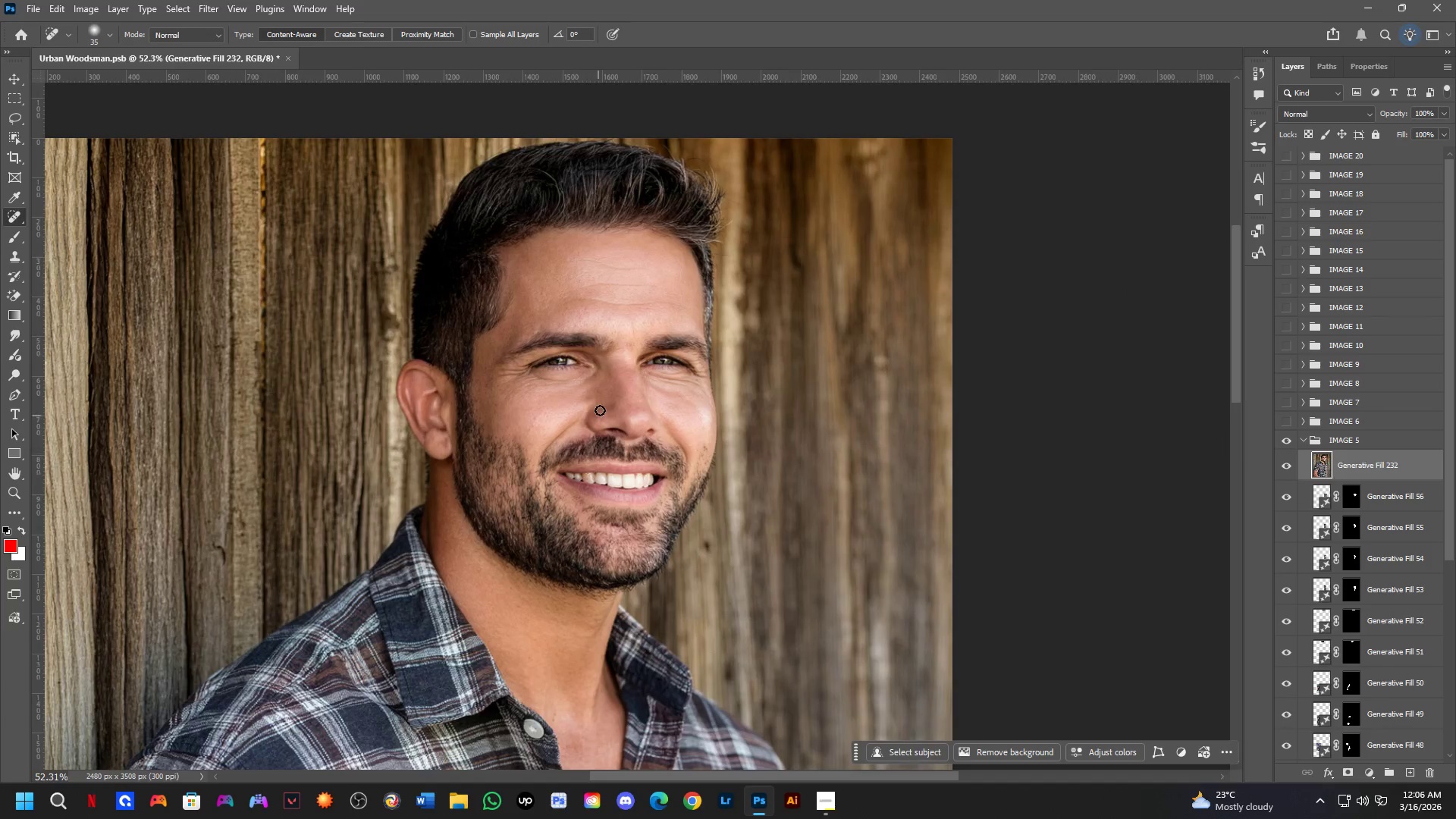 
hold_key(key=Space, duration=0.5)
 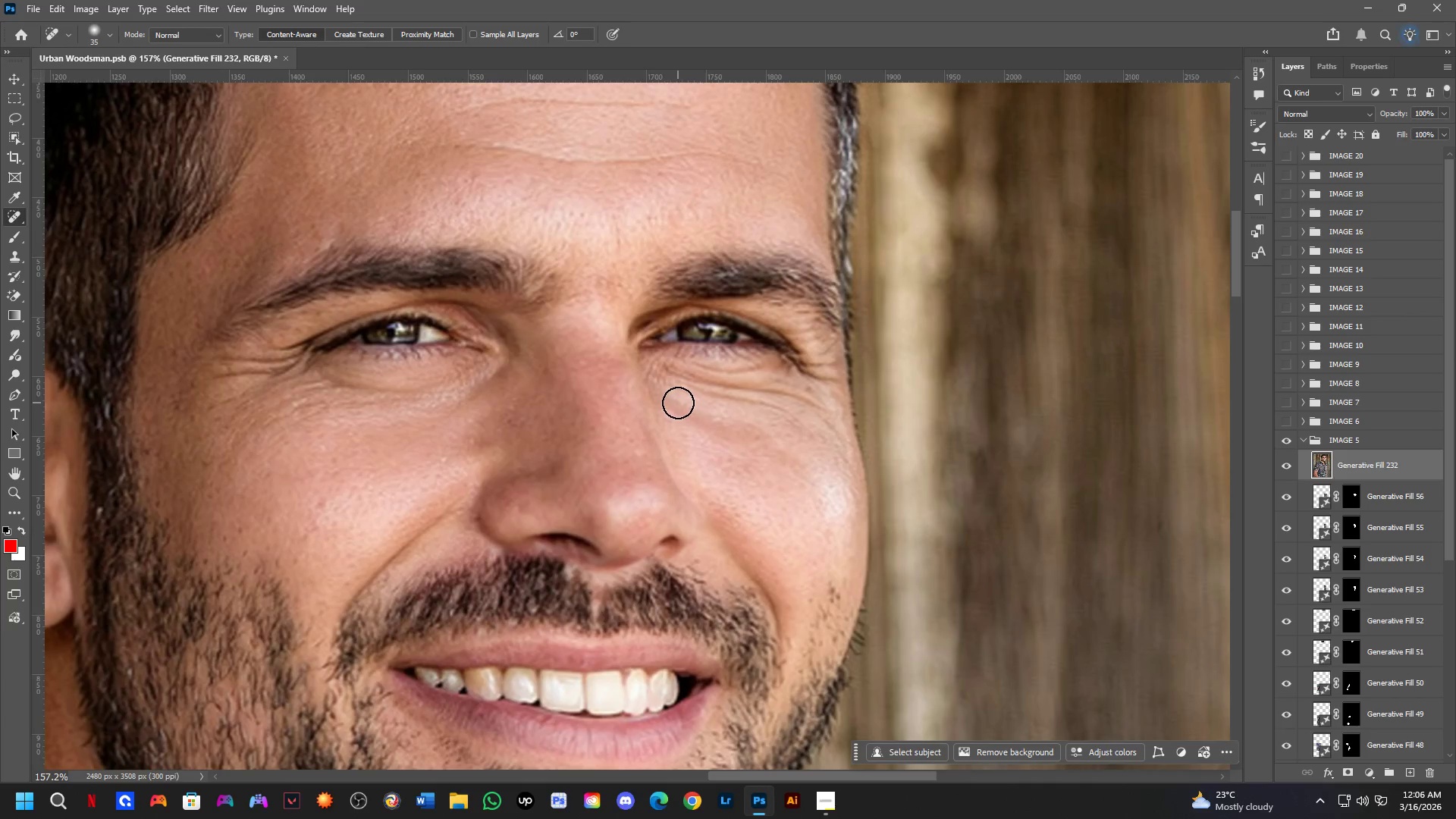 
left_click_drag(start_coordinate=[711, 368], to_coordinate=[696, 393])
 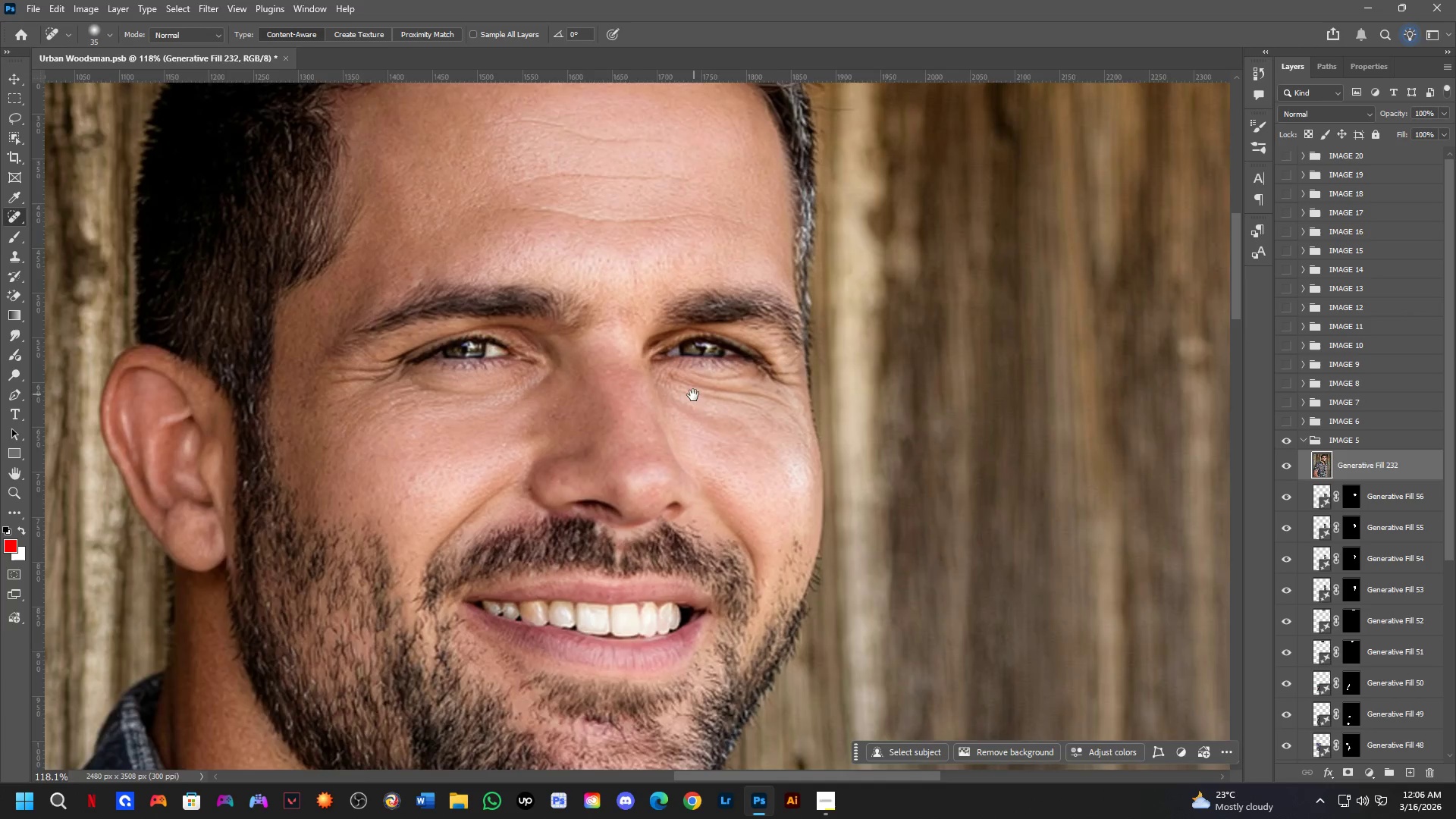 
scroll: coordinate [686, 403], scroll_direction: up, amount: 10.0
 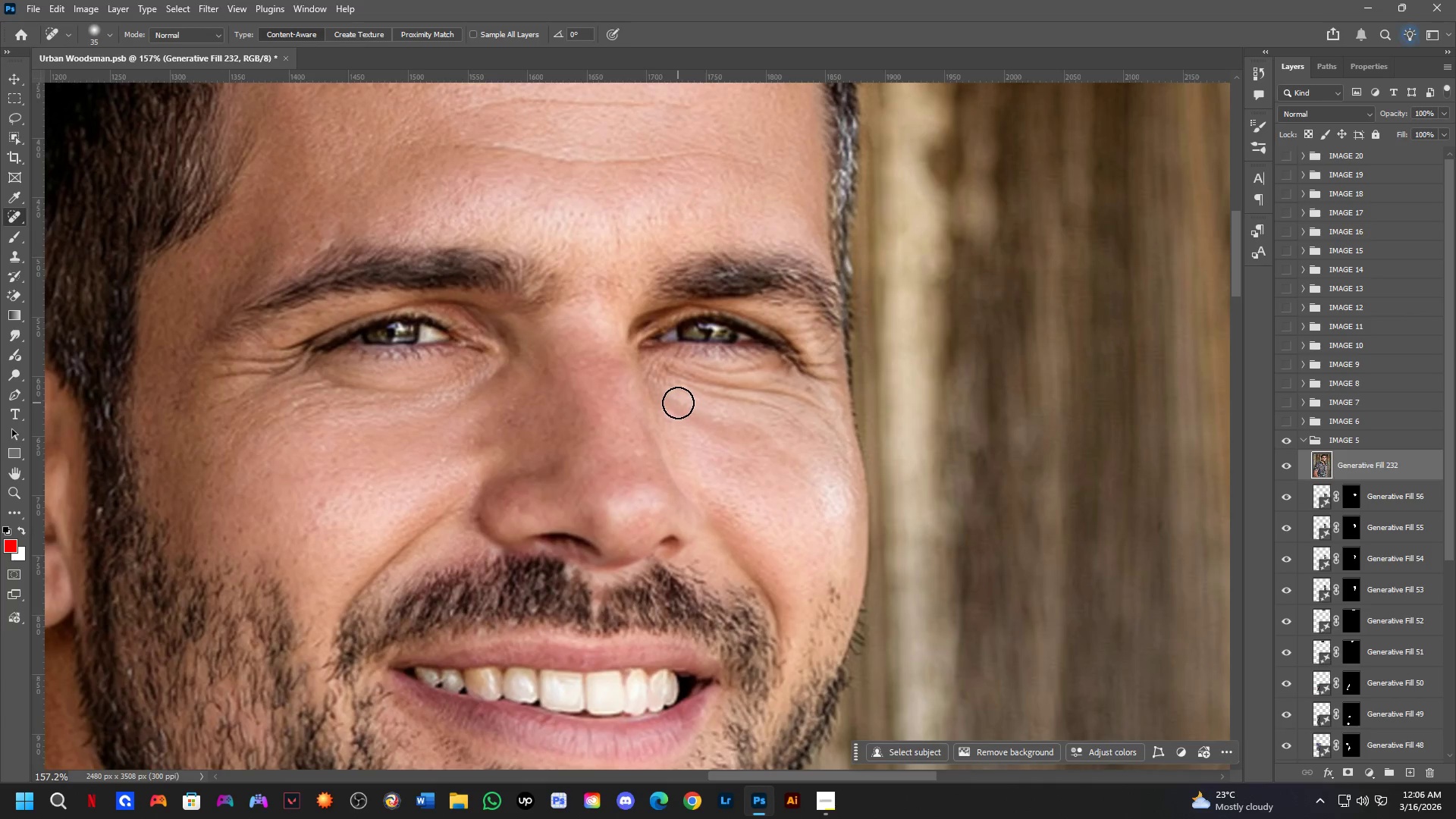 
key(L)
 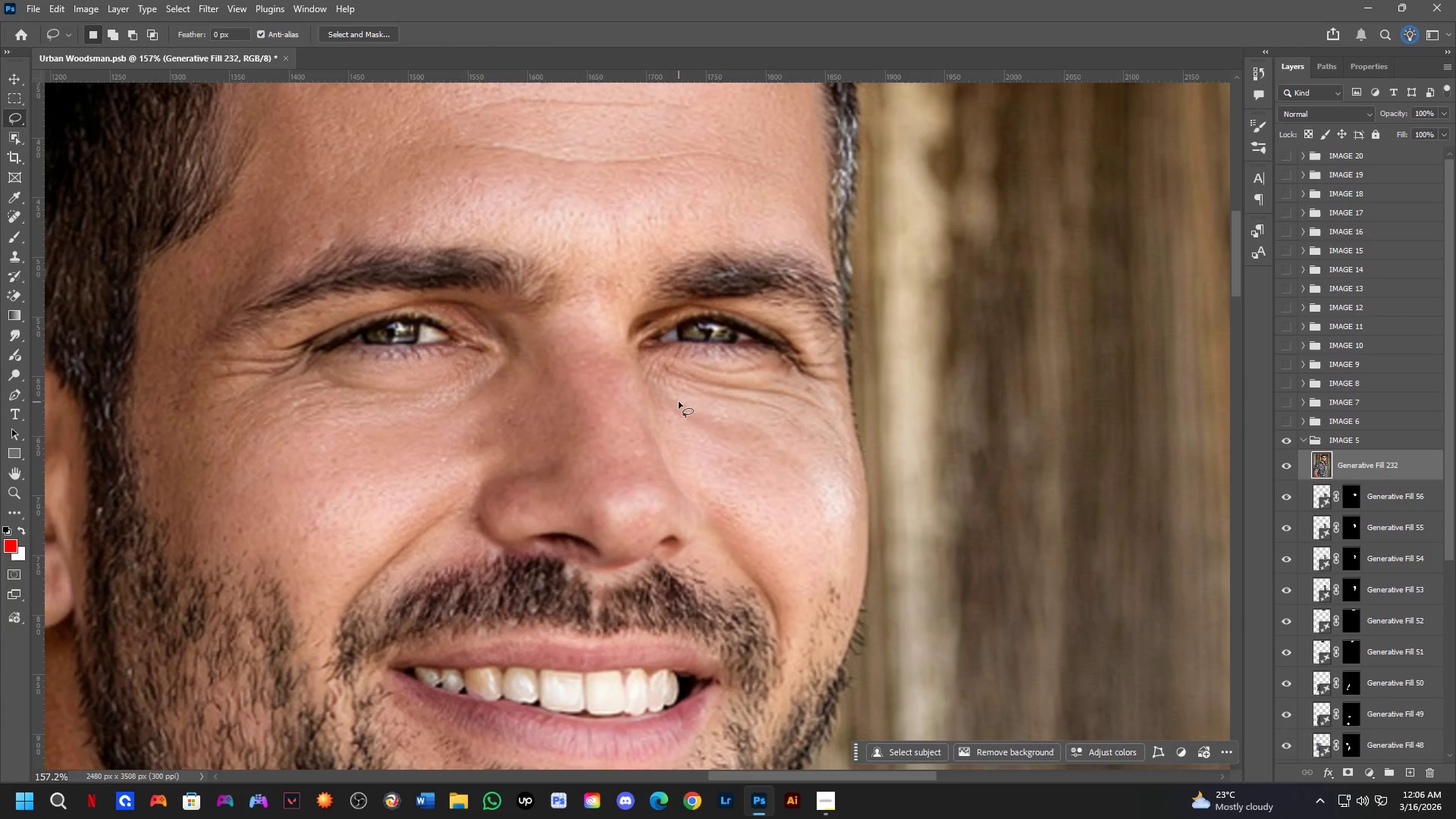 
key(Control+ControlLeft)
 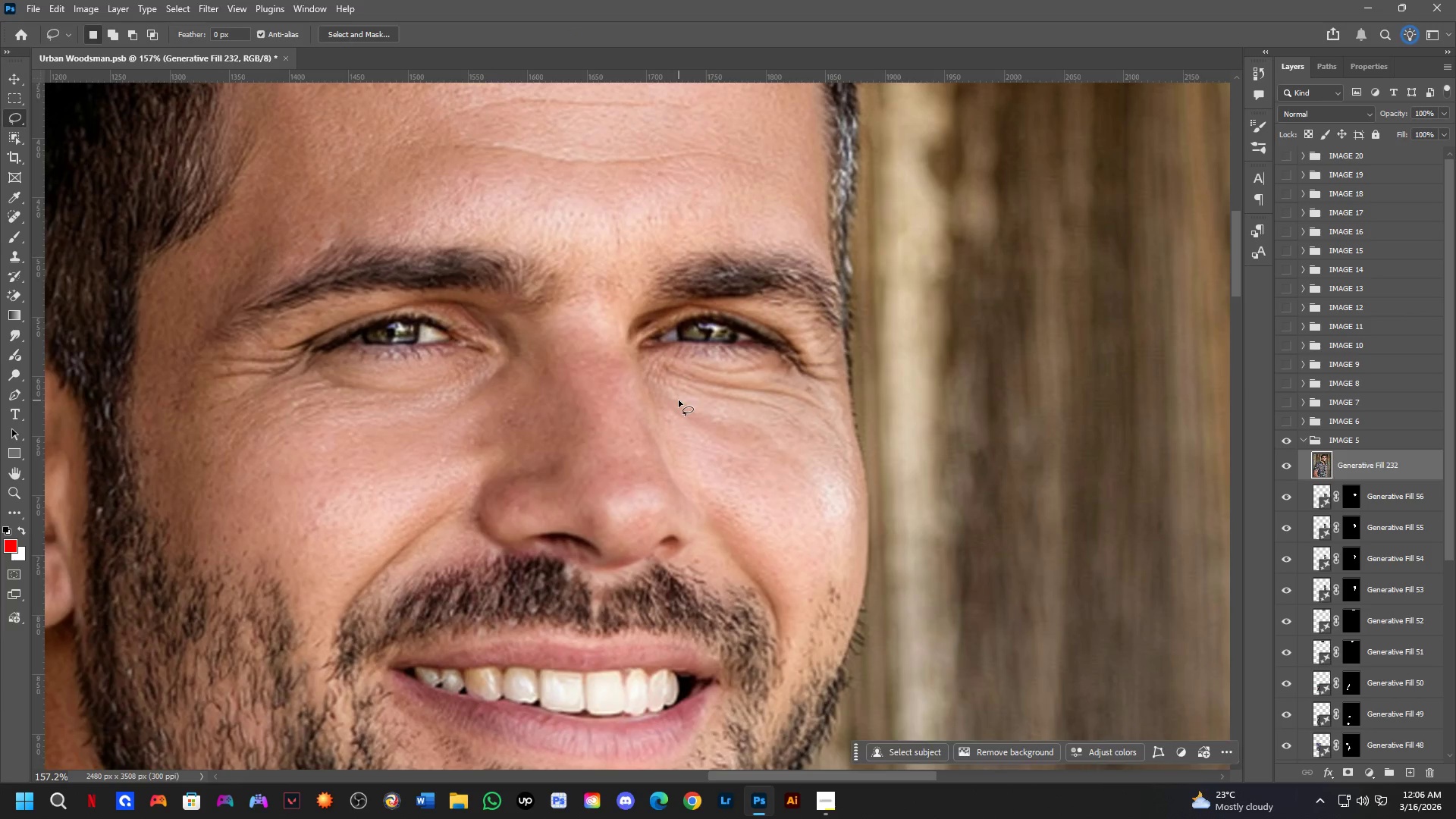 
left_click([679, 400])
 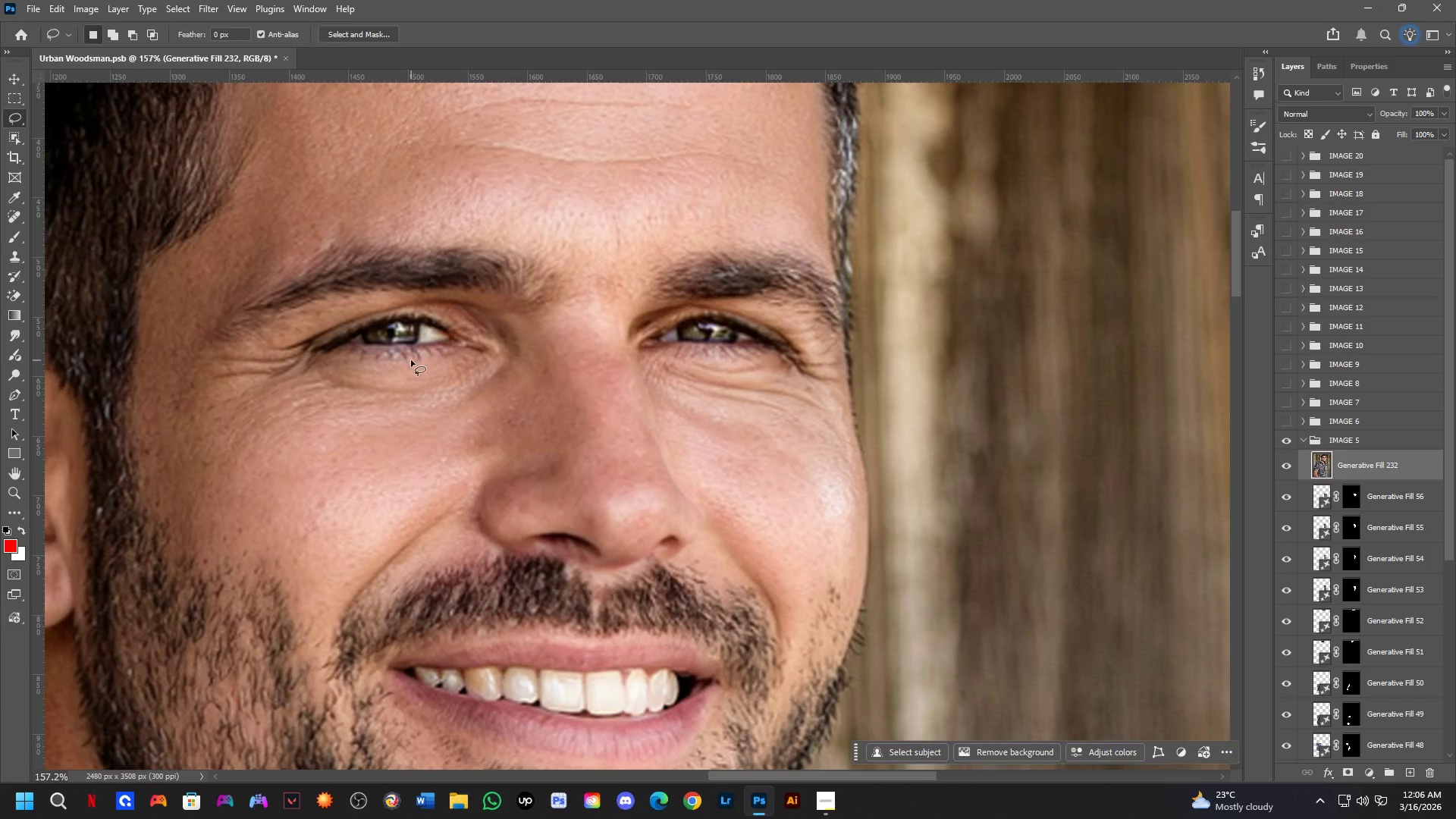 
left_click_drag(start_coordinate=[408, 370], to_coordinate=[248, 389])
 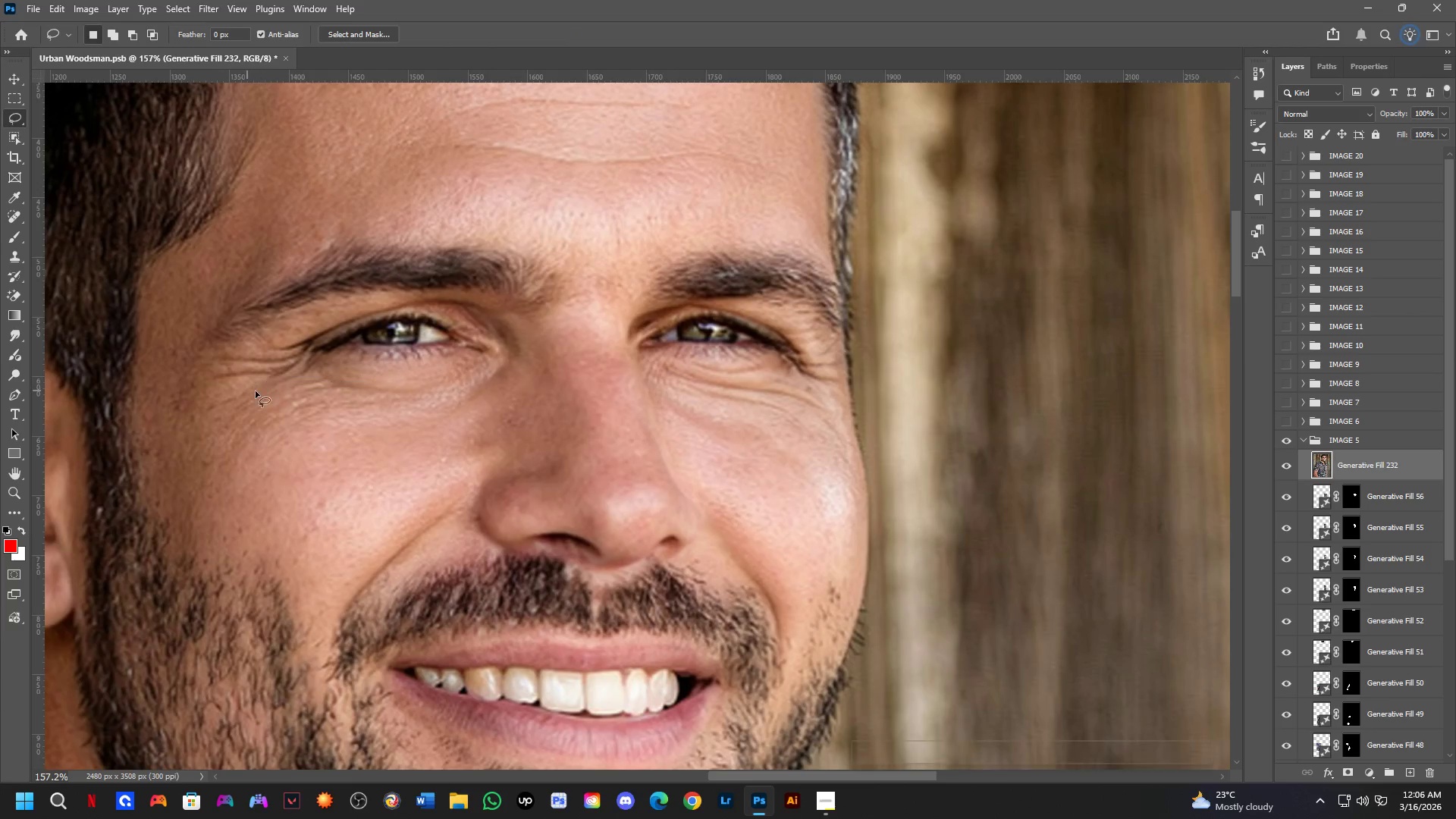 
key(Control+Z)
 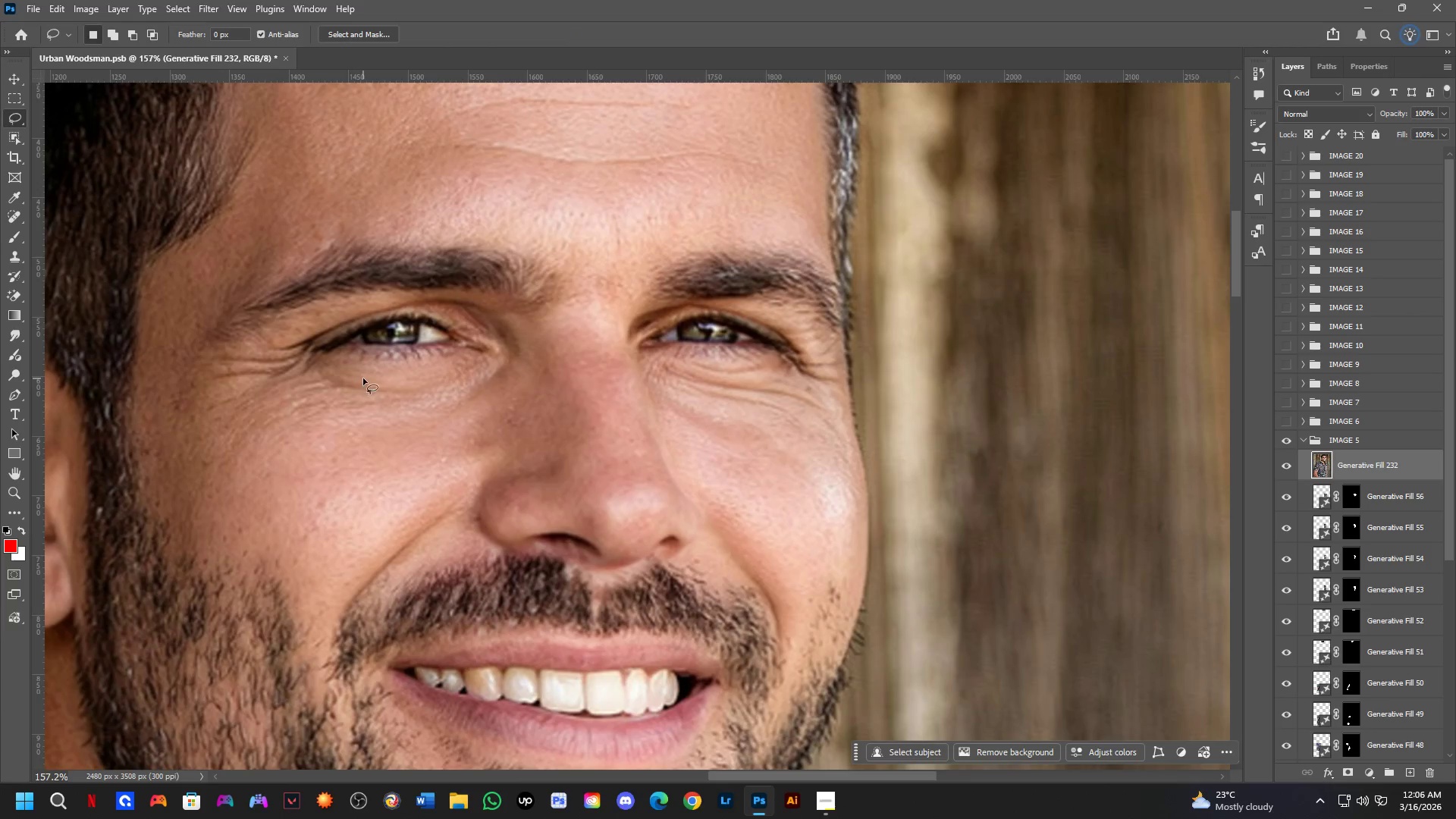 
left_click_drag(start_coordinate=[363, 378], to_coordinate=[433, 380])
 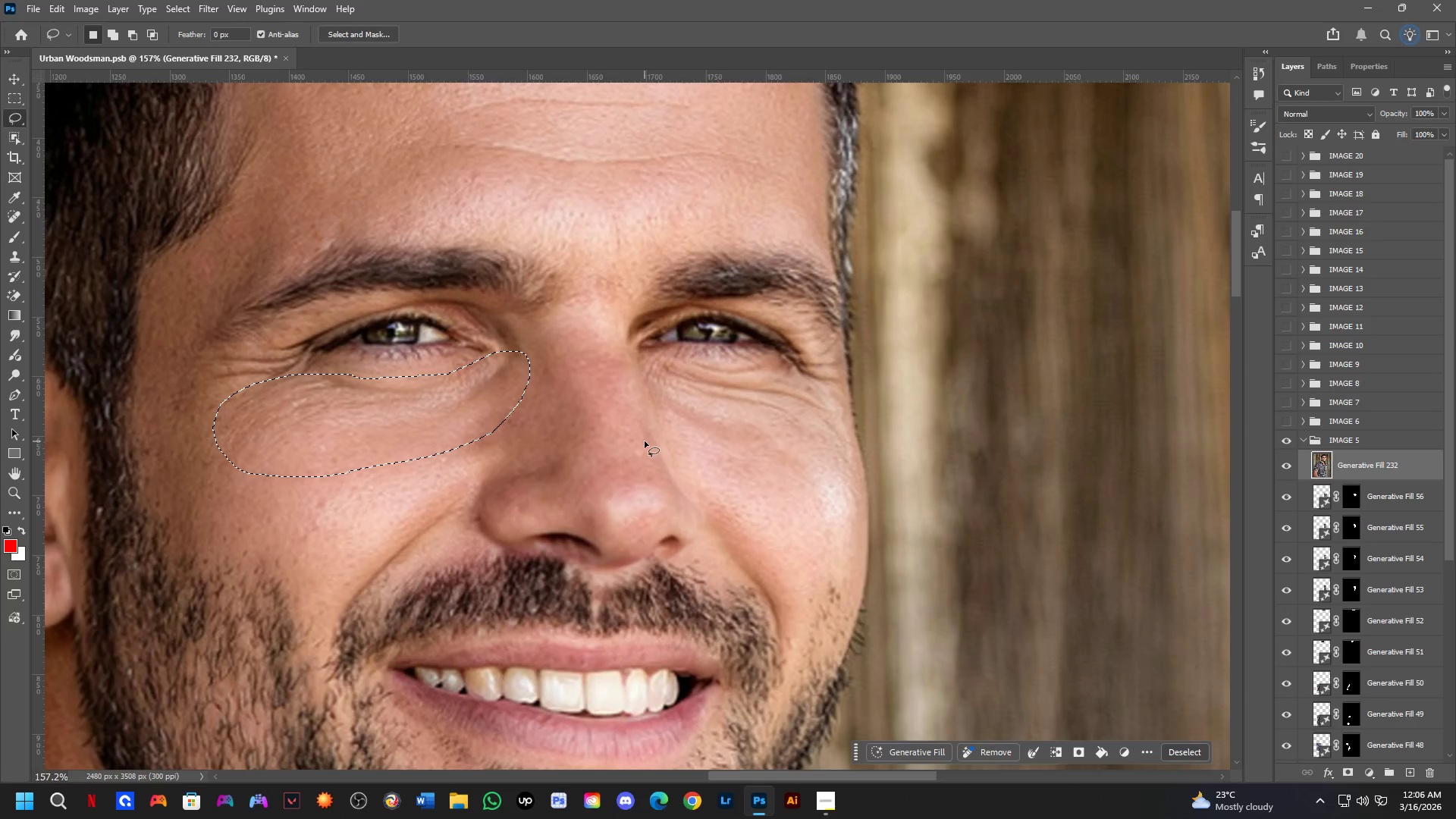 
key(Shift+ShiftLeft)
 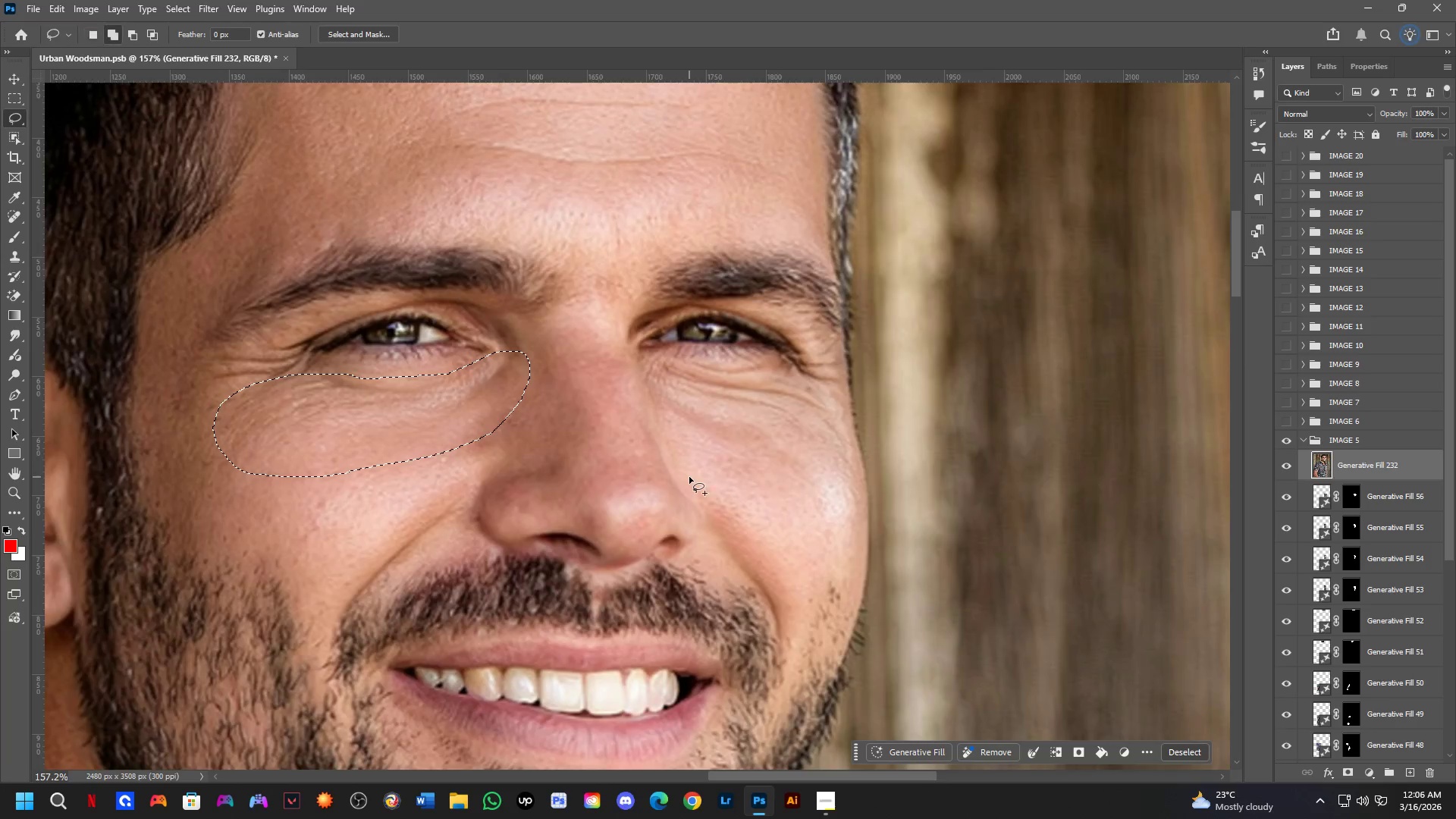 
scroll: coordinate [719, 491], scroll_direction: down, amount: 3.0
 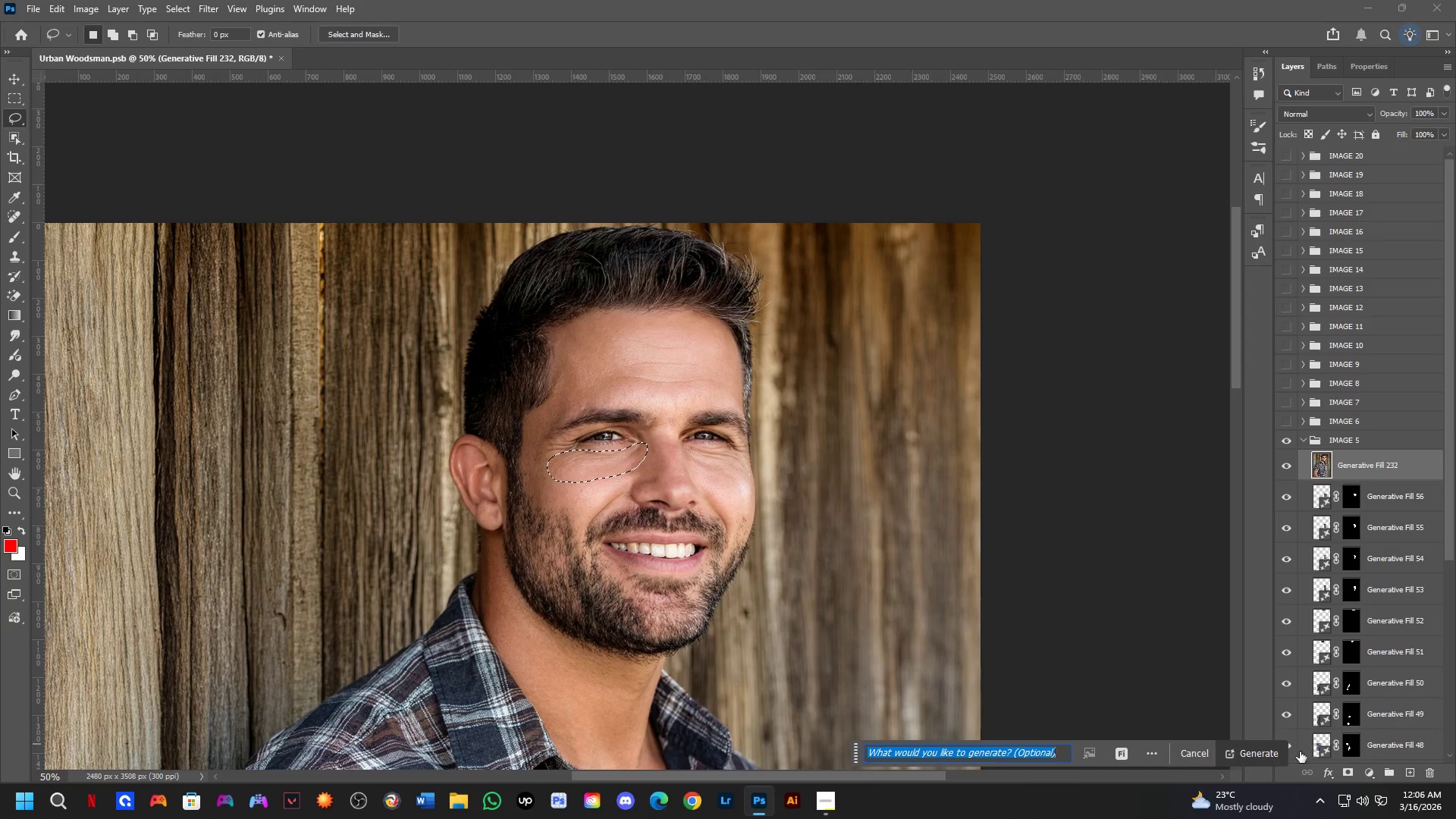 
left_click([1262, 755])
 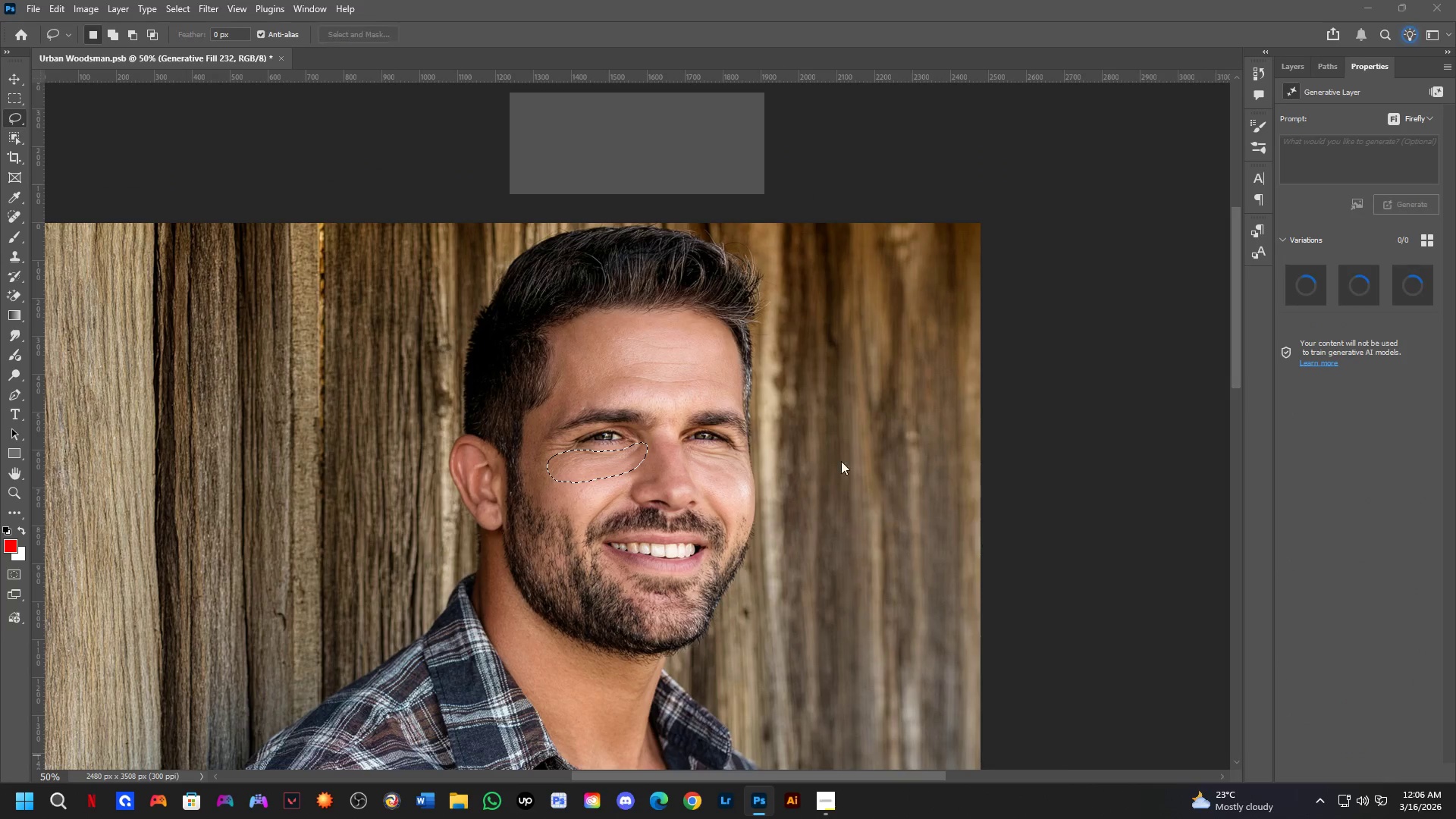 
key(Shift+ShiftLeft)
 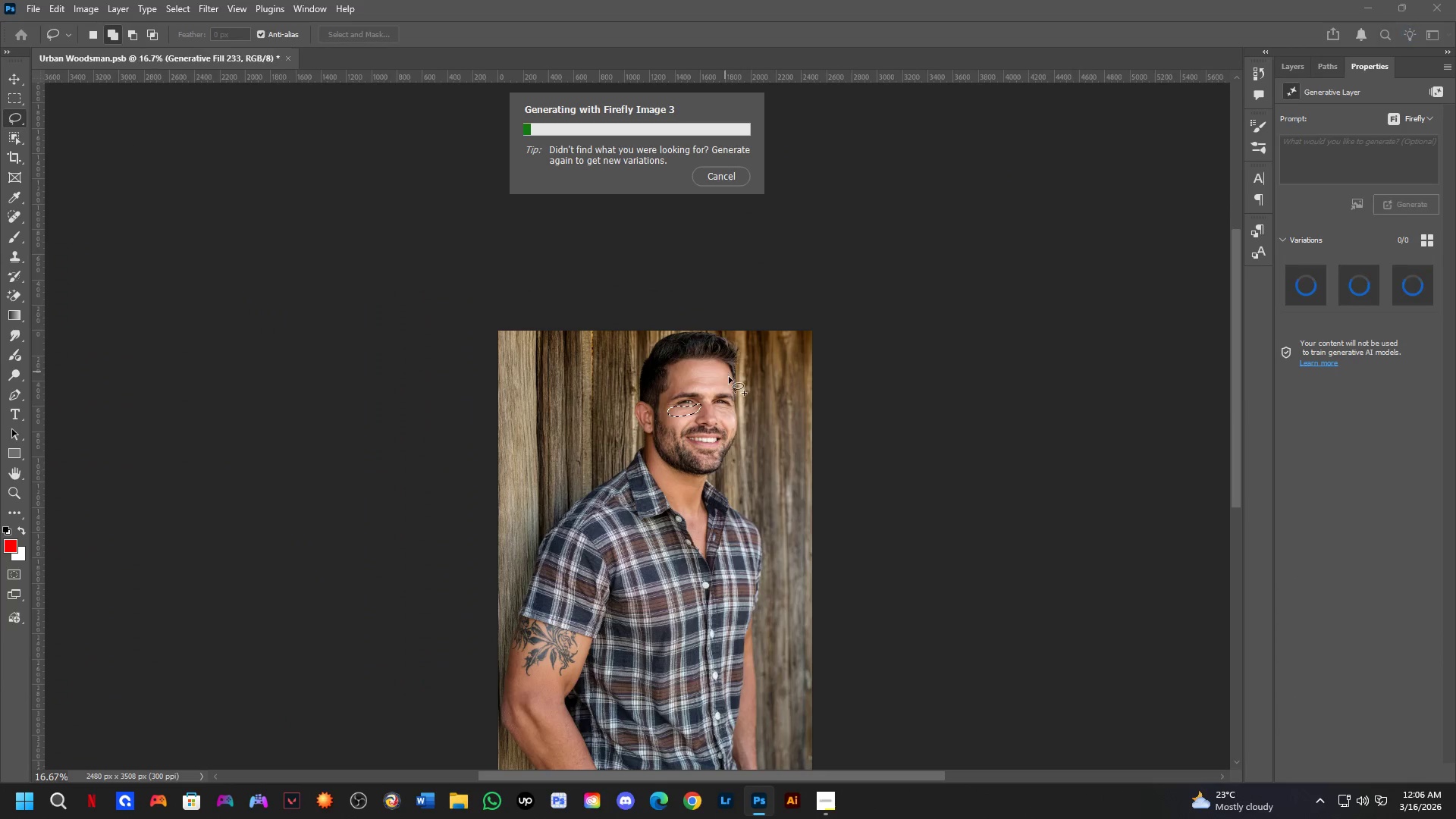 
hold_key(key=ShiftLeft, duration=0.42)
 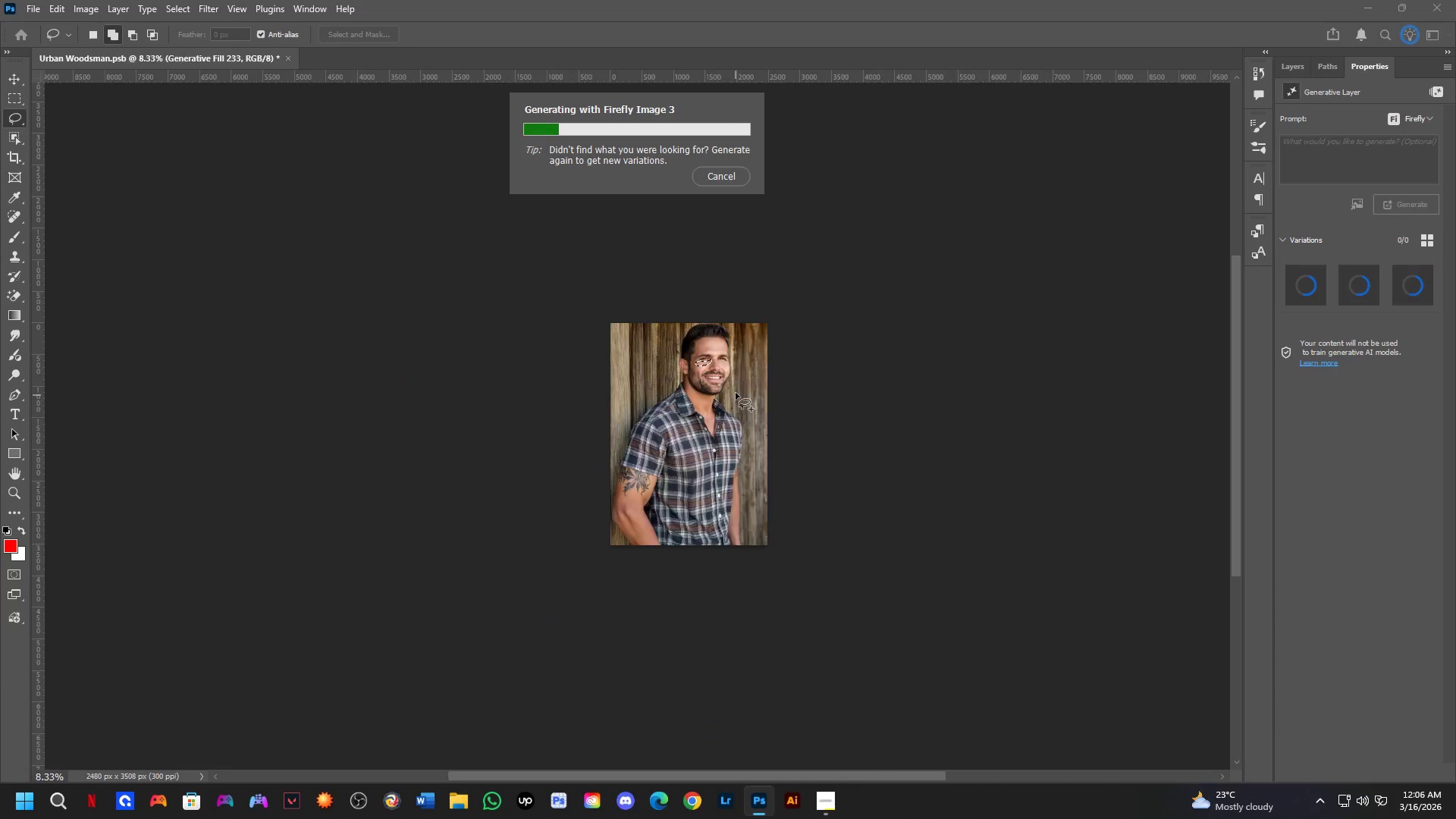 
scroll: coordinate [725, 372], scroll_direction: down, amount: 7.0
 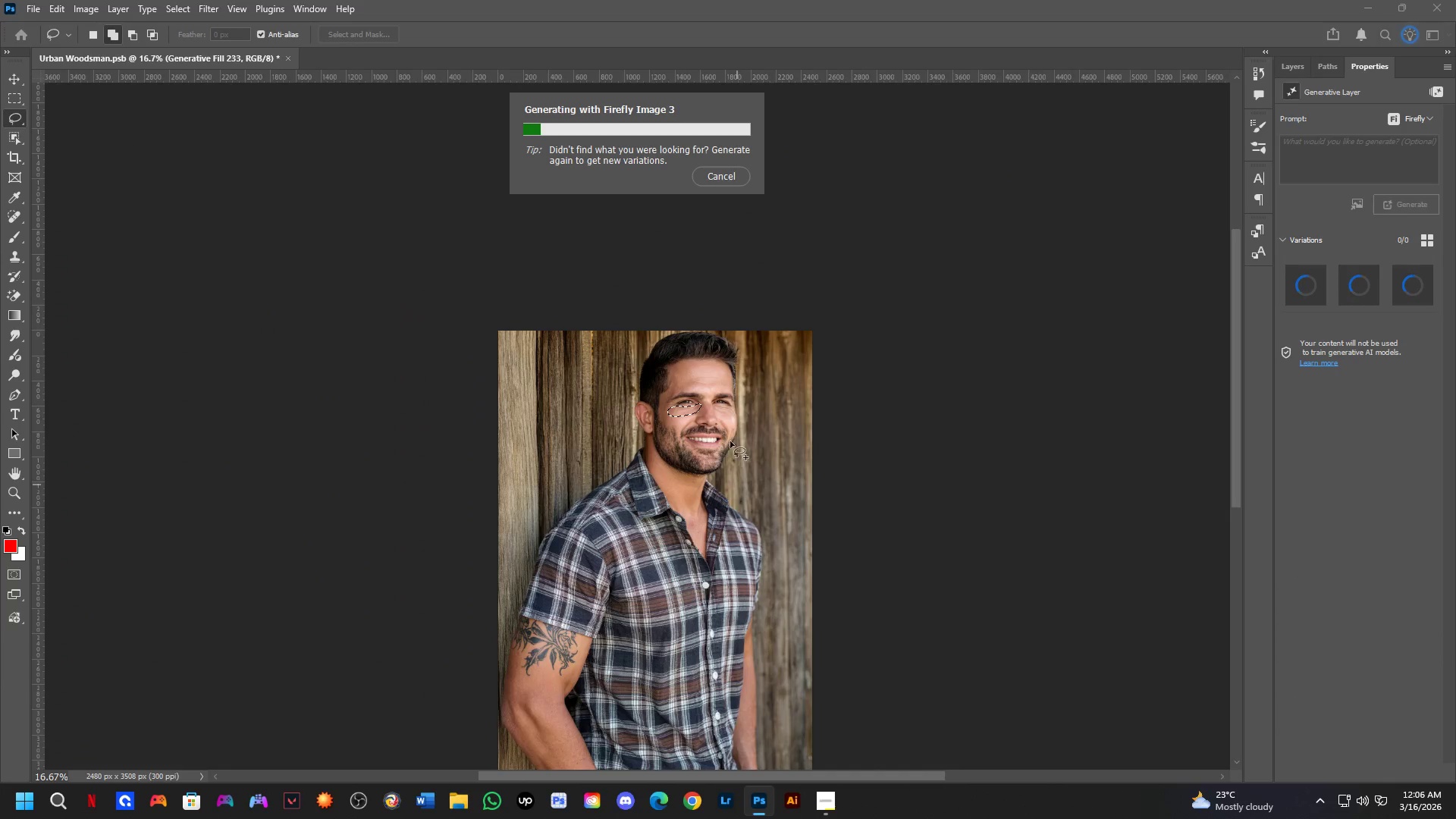 
key(Shift+ShiftLeft)
 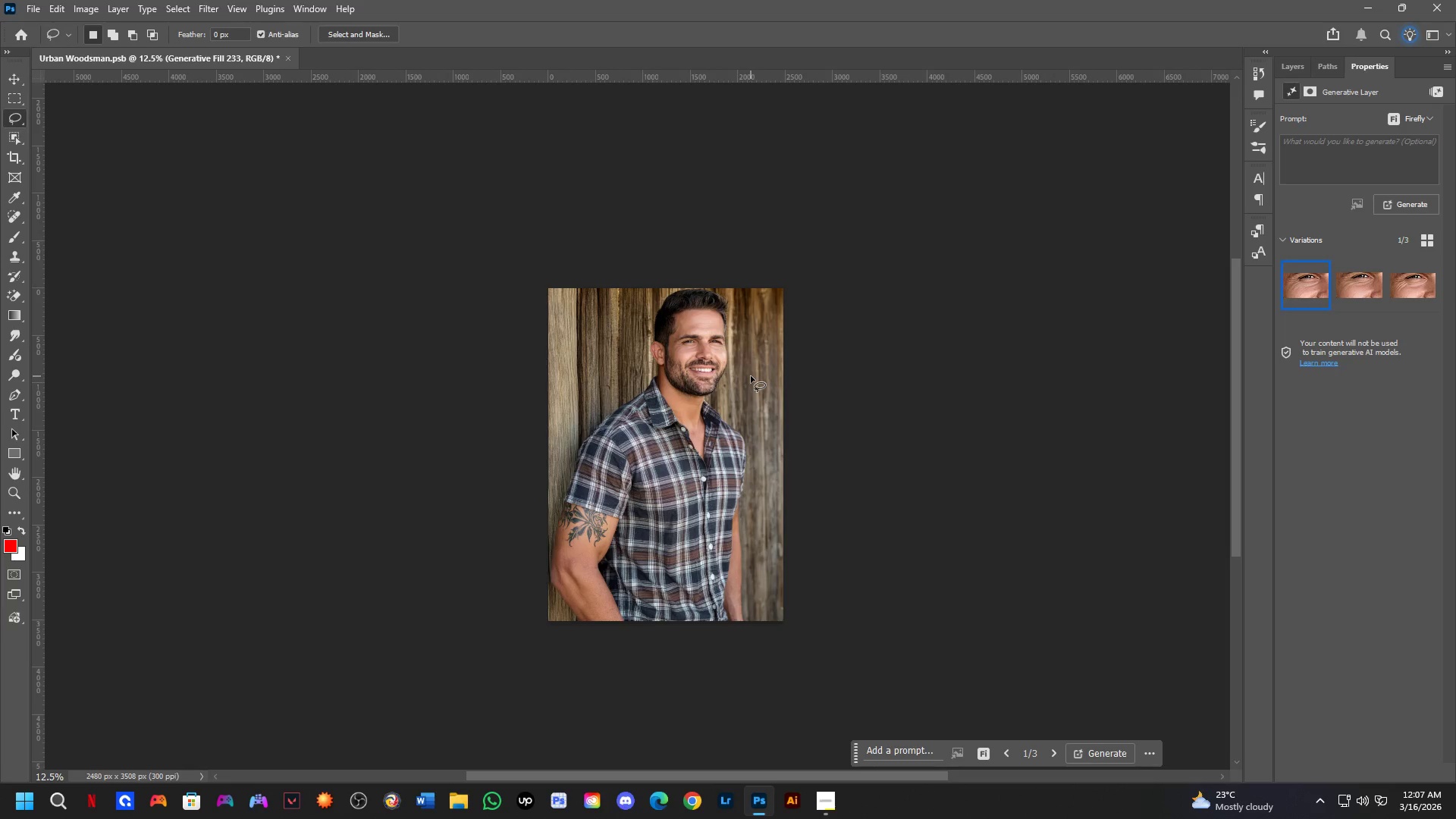 
scroll: coordinate [736, 393], scroll_direction: down, amount: 1.0
 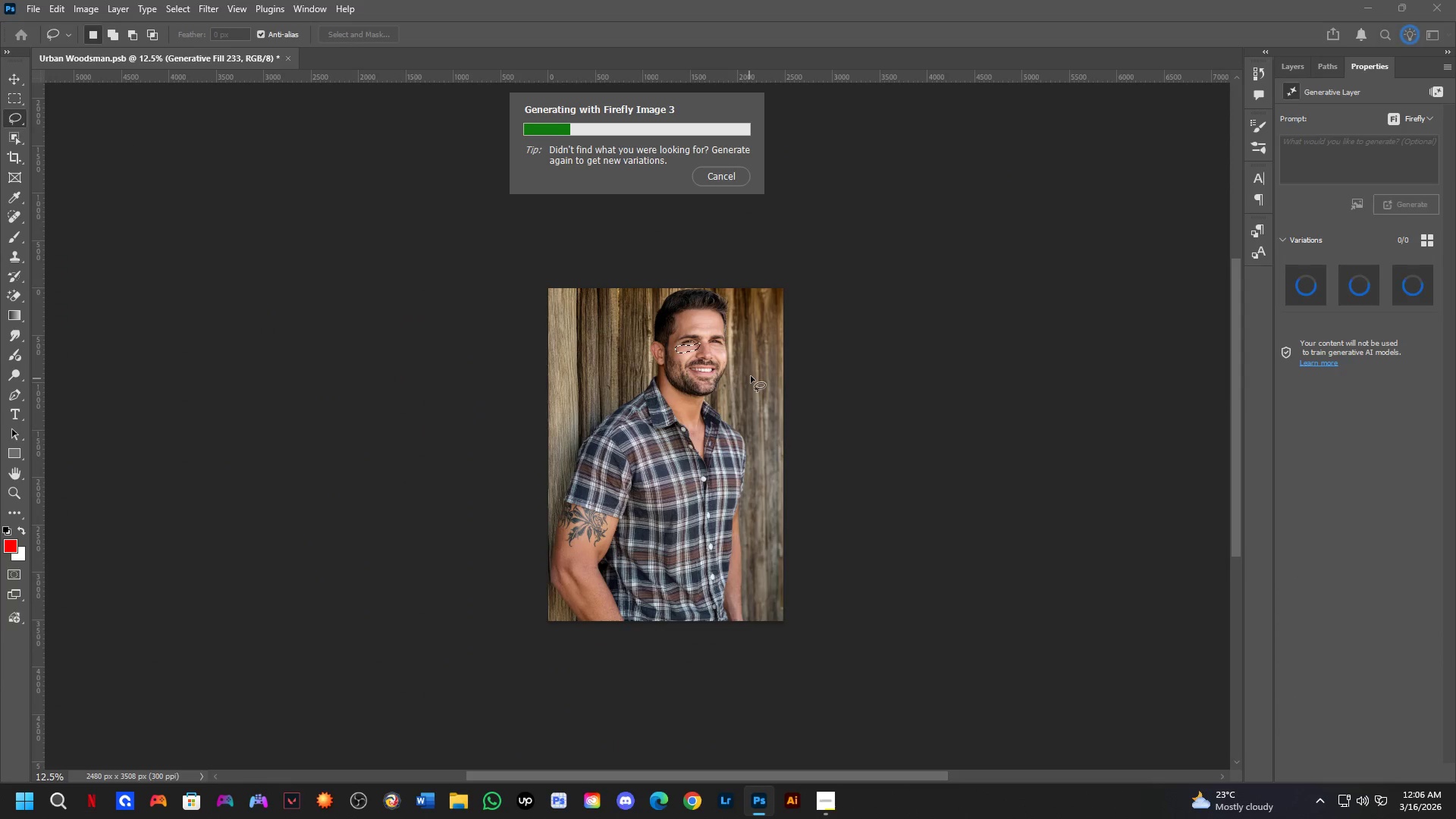 
wait(76.5)
 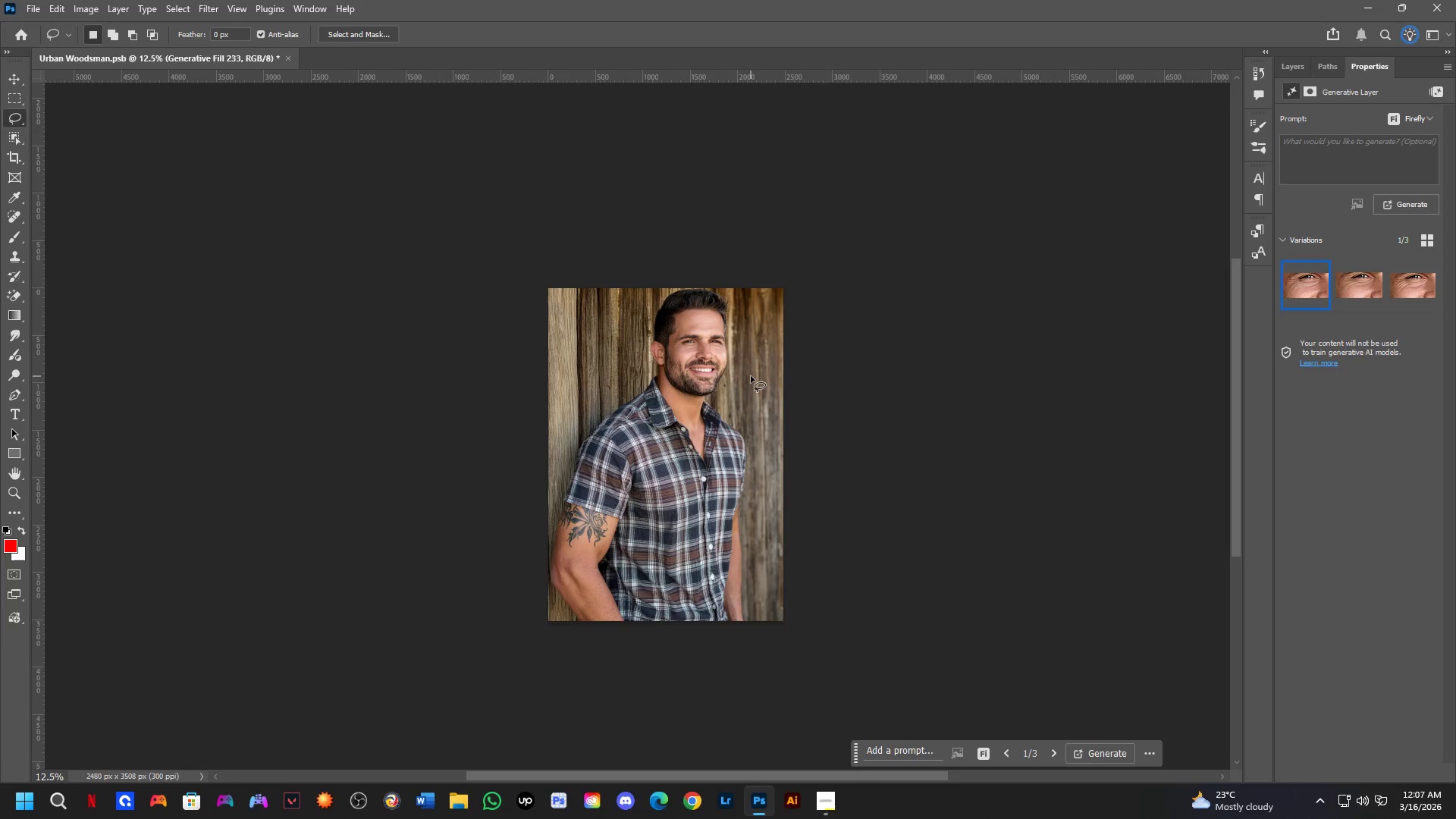 
key(Shift+ShiftLeft)
 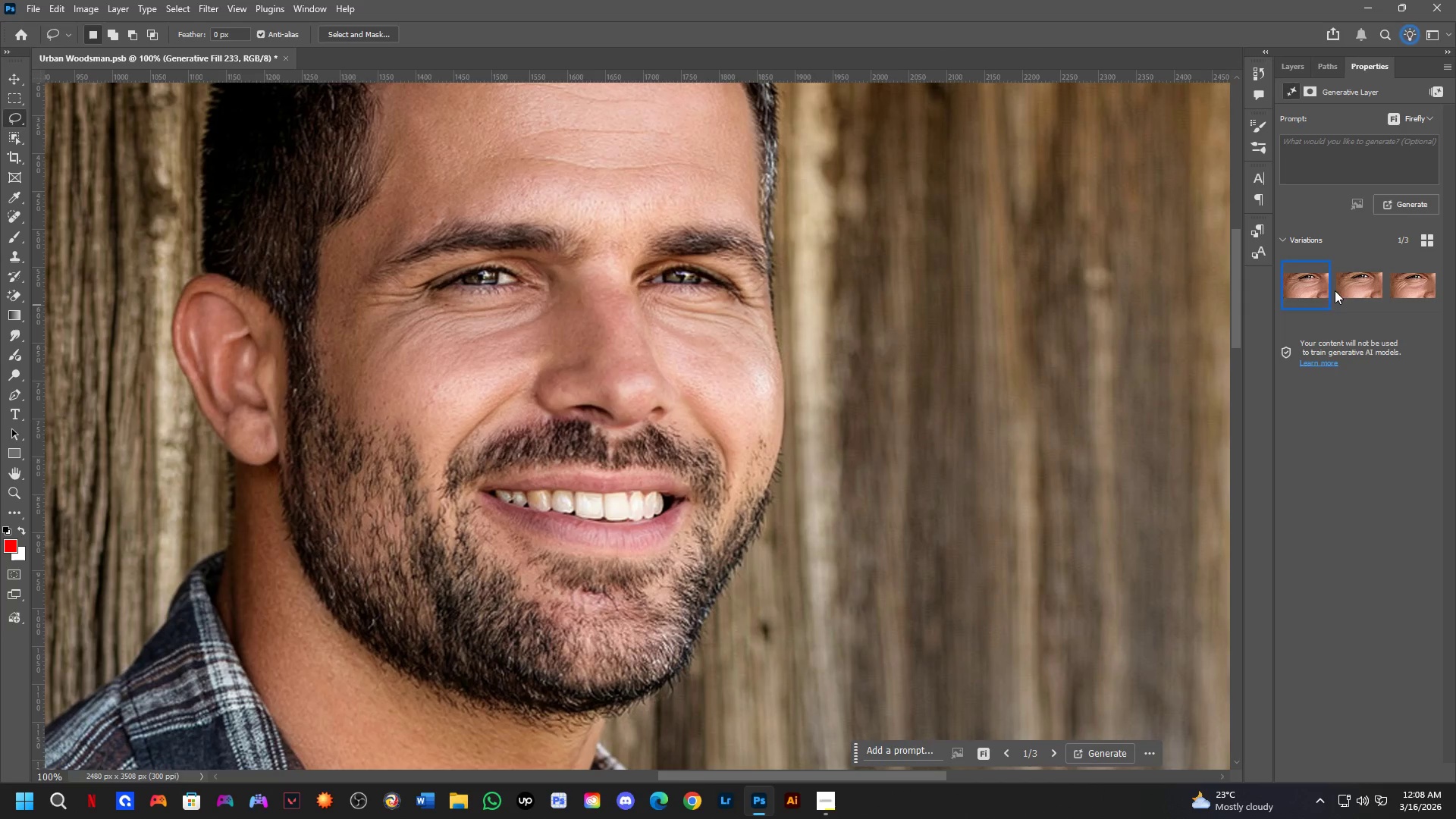 
scroll: coordinate [680, 367], scroll_direction: up, amount: 13.0
 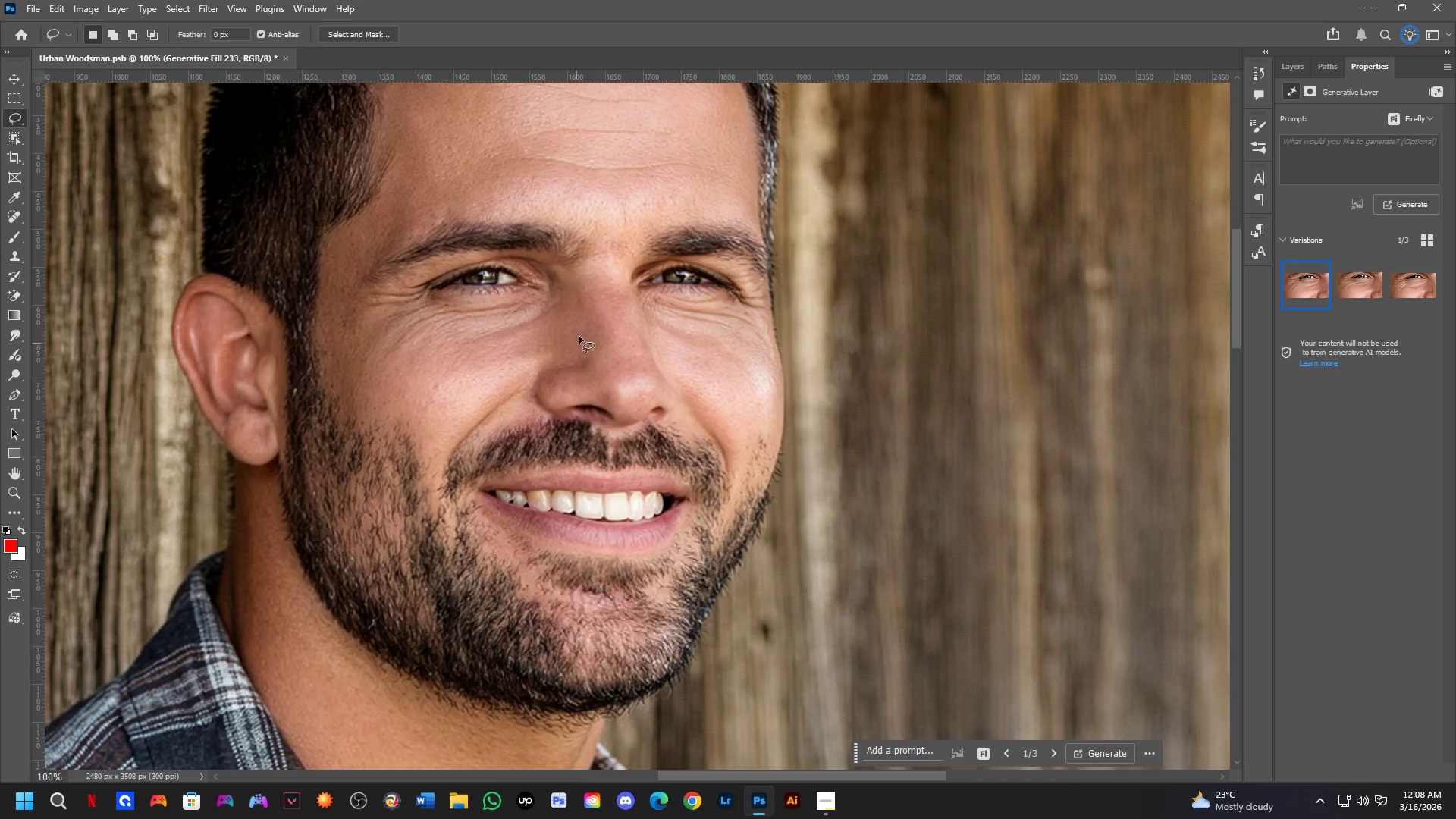 
left_click([1348, 285])
 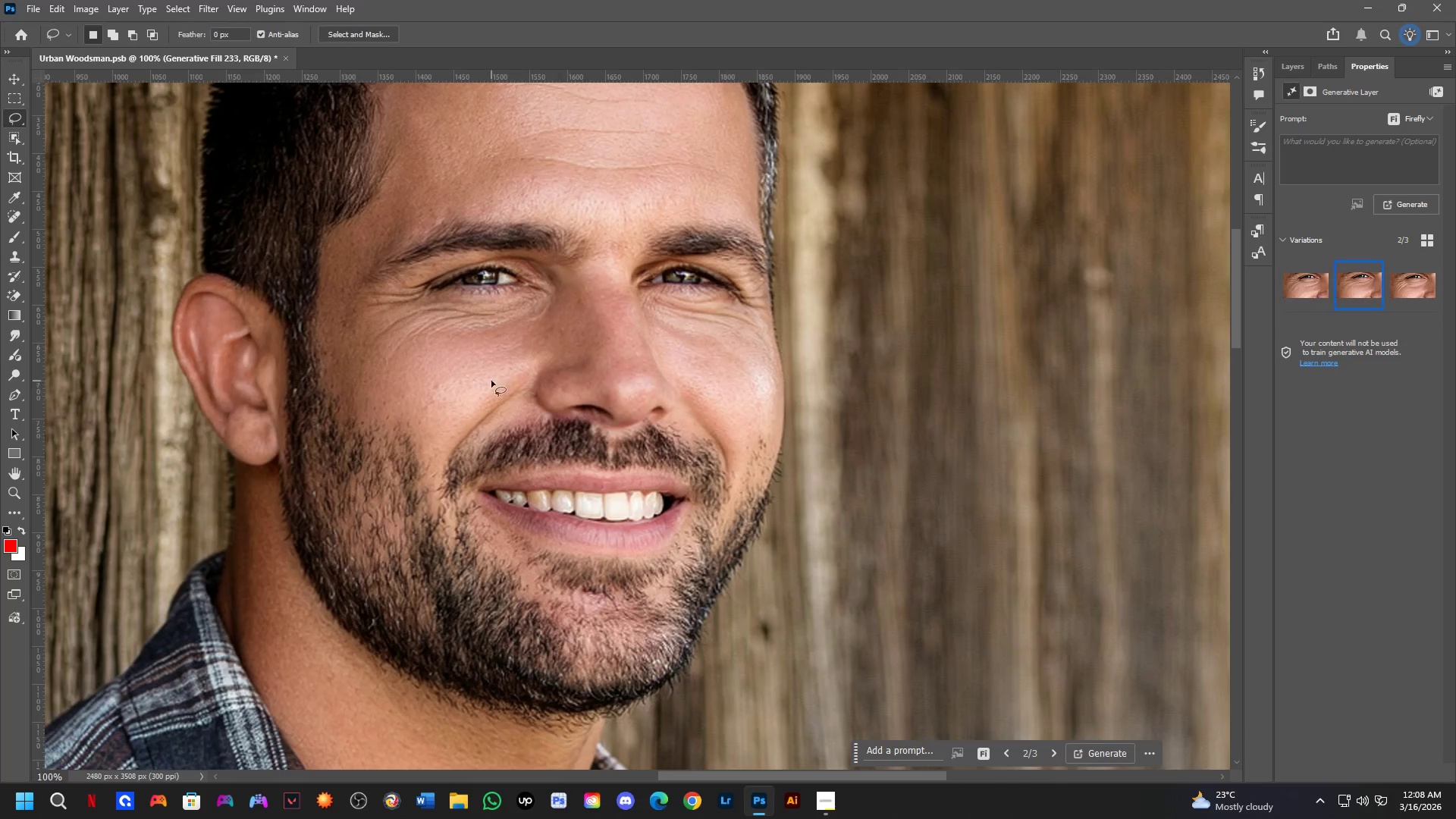 
hold_key(key=Space, duration=0.42)
 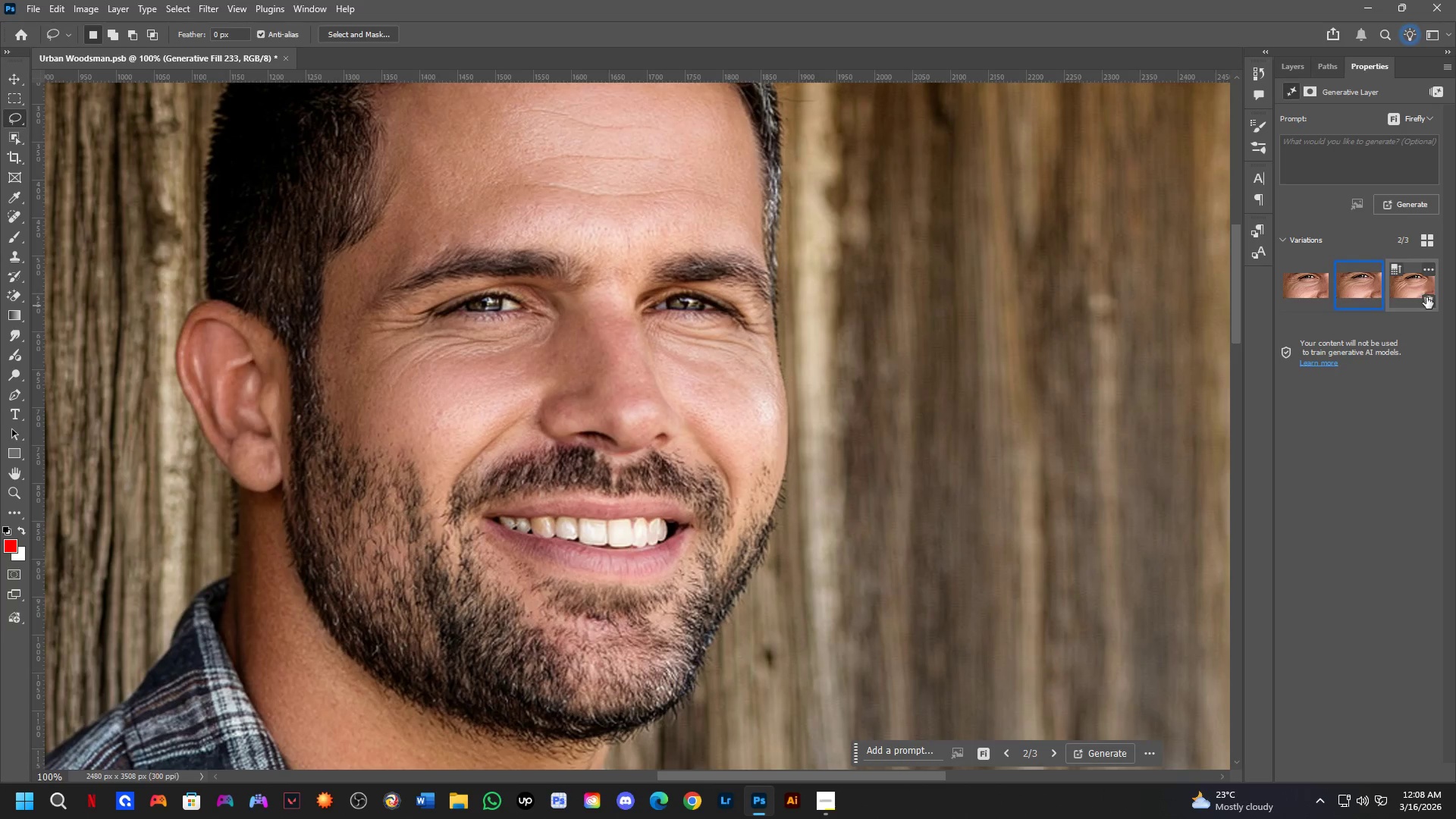 
left_click_drag(start_coordinate=[508, 371], to_coordinate=[512, 397])
 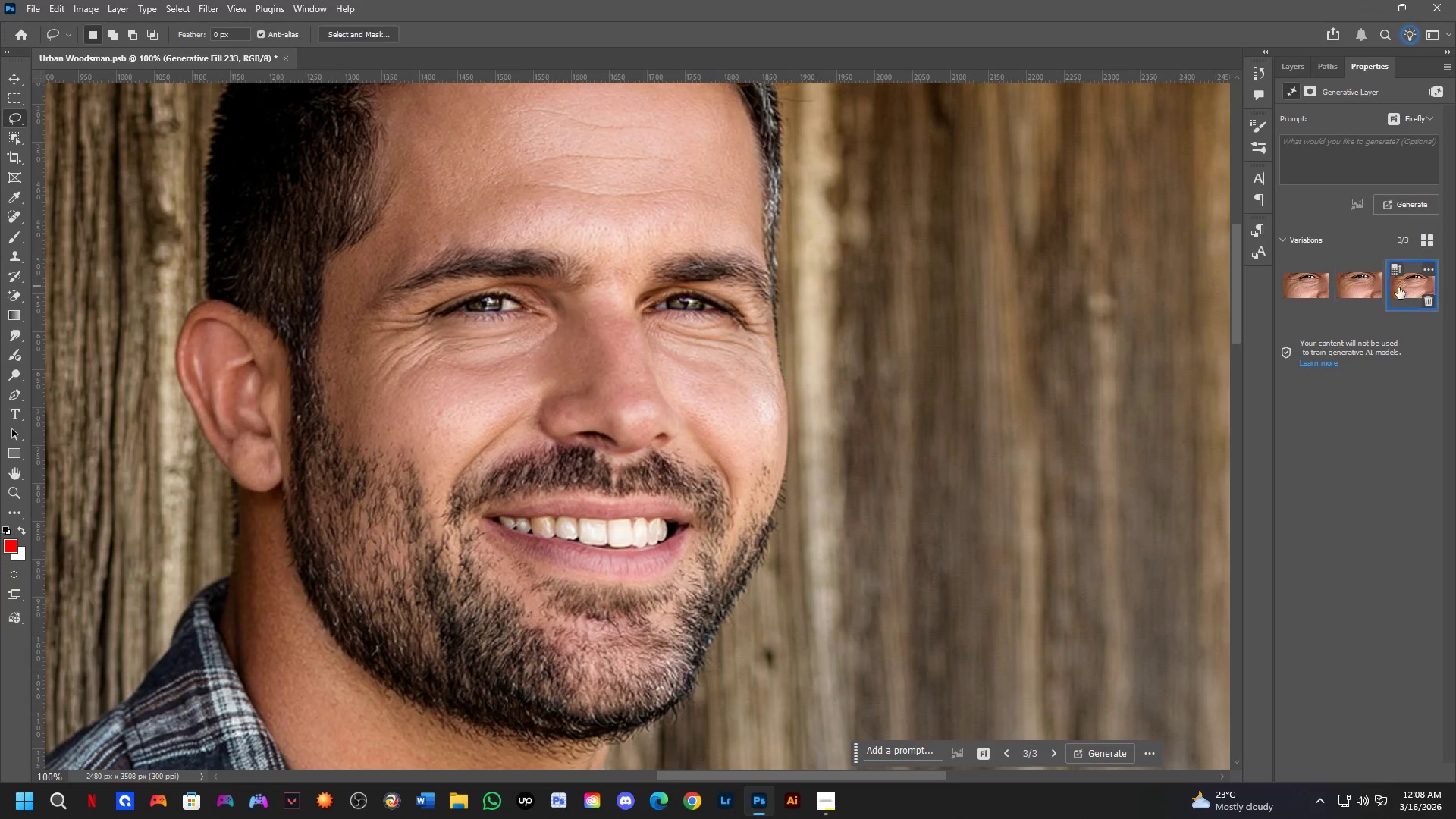 
double_click([1354, 288])
 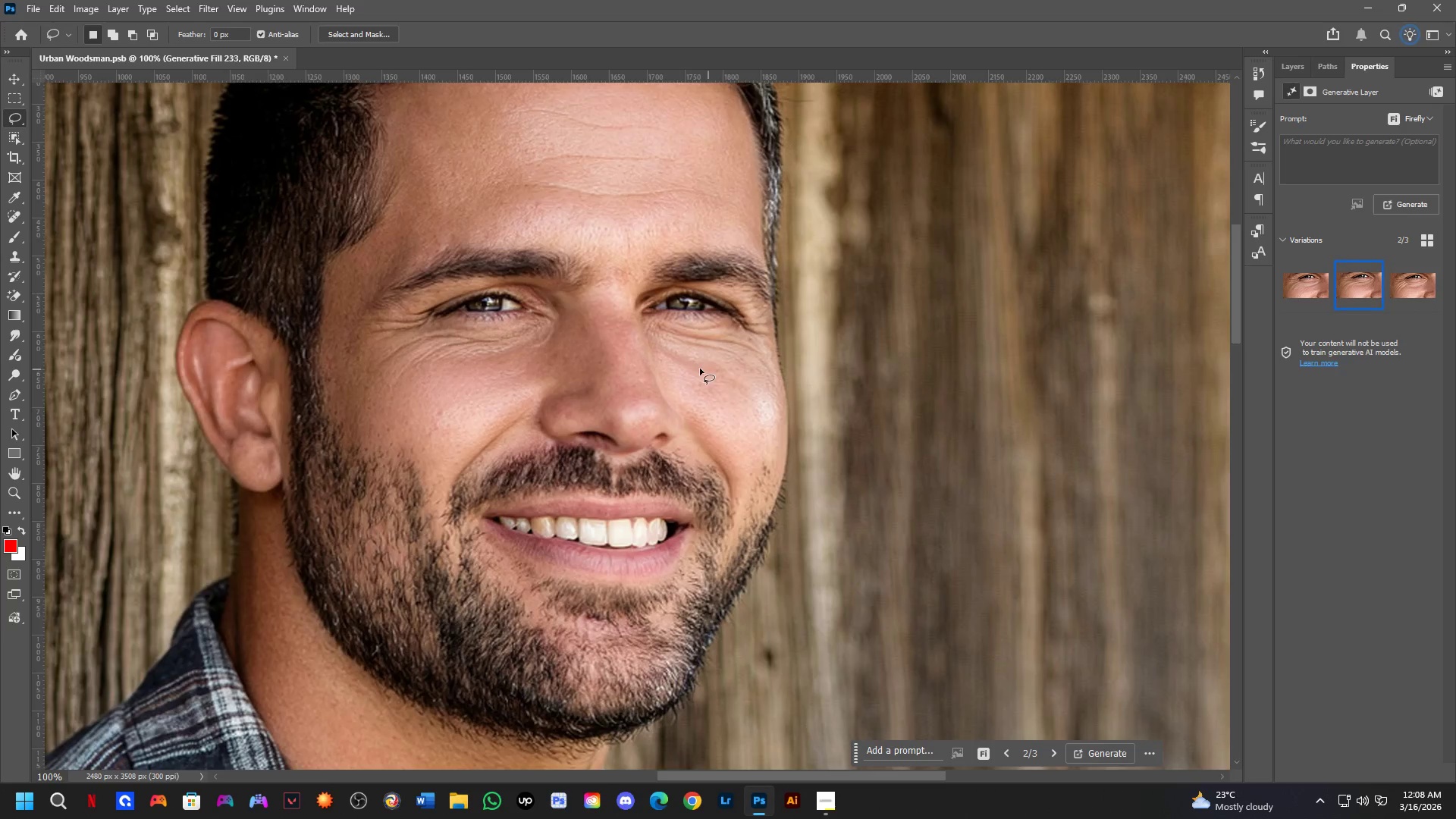 
scroll: coordinate [591, 355], scroll_direction: down, amount: 4.0
 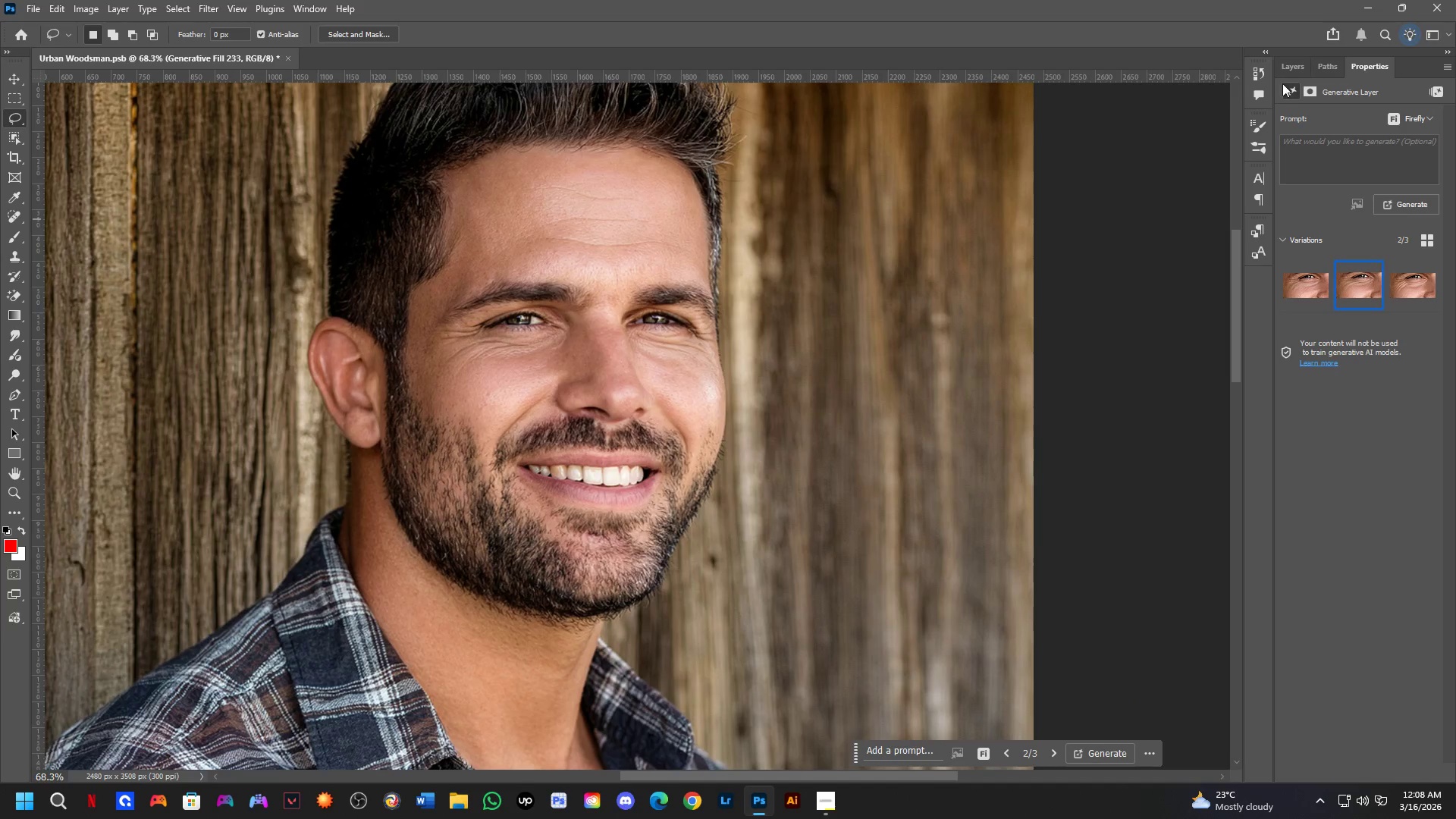 
left_click([1292, 64])
 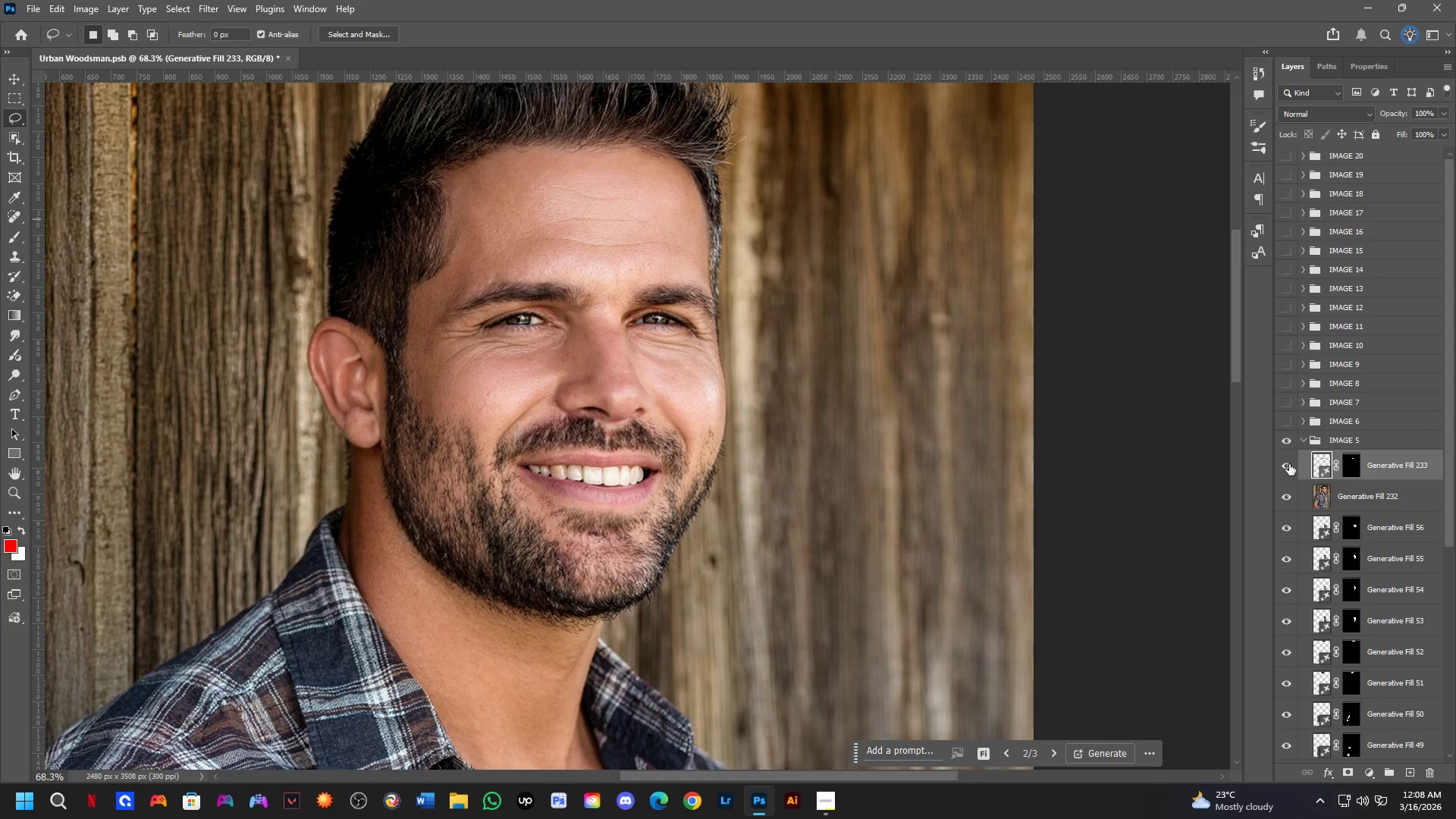 
double_click([1289, 464])
 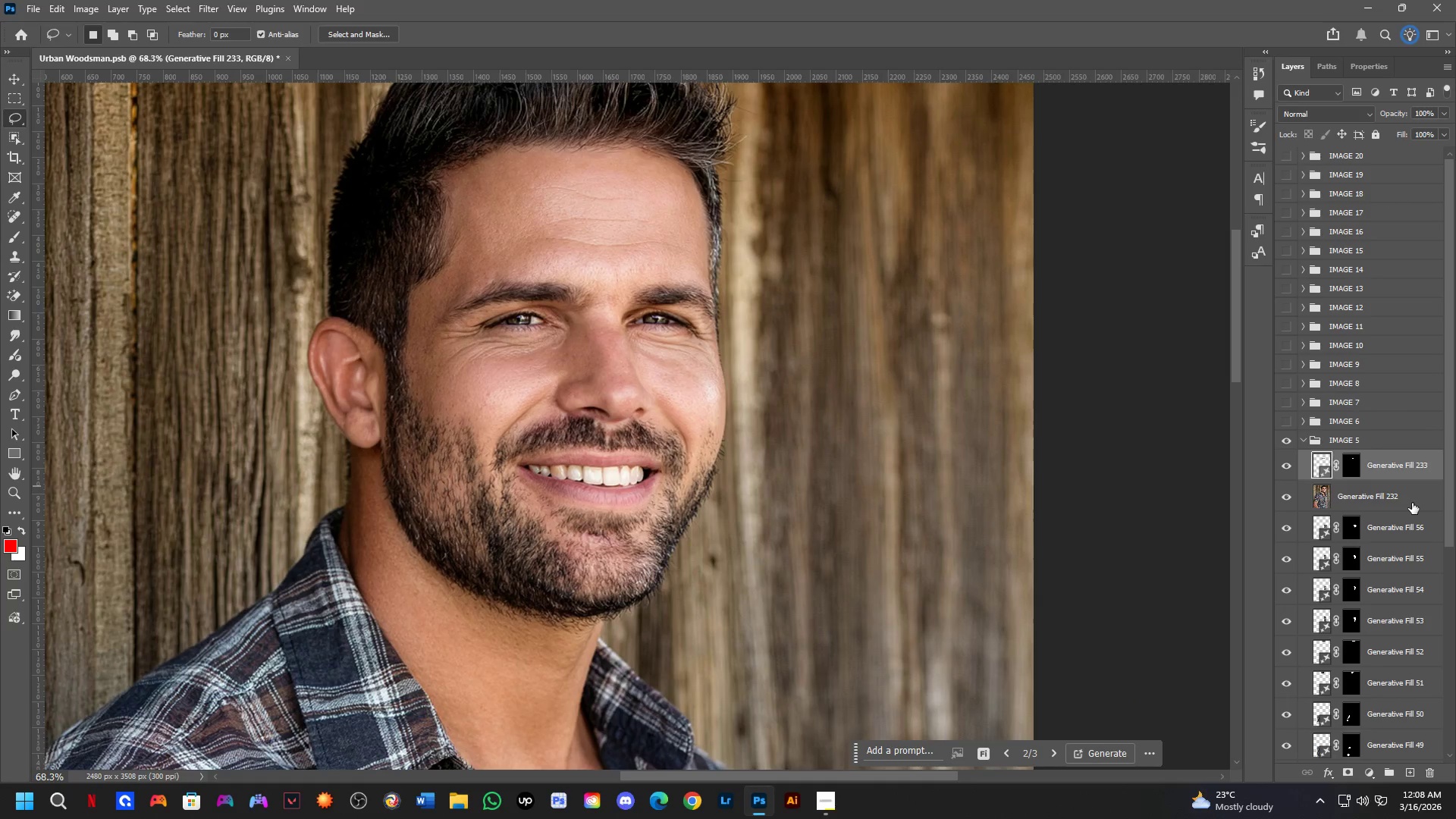 
key(Control+Shift+ShiftLeft)
 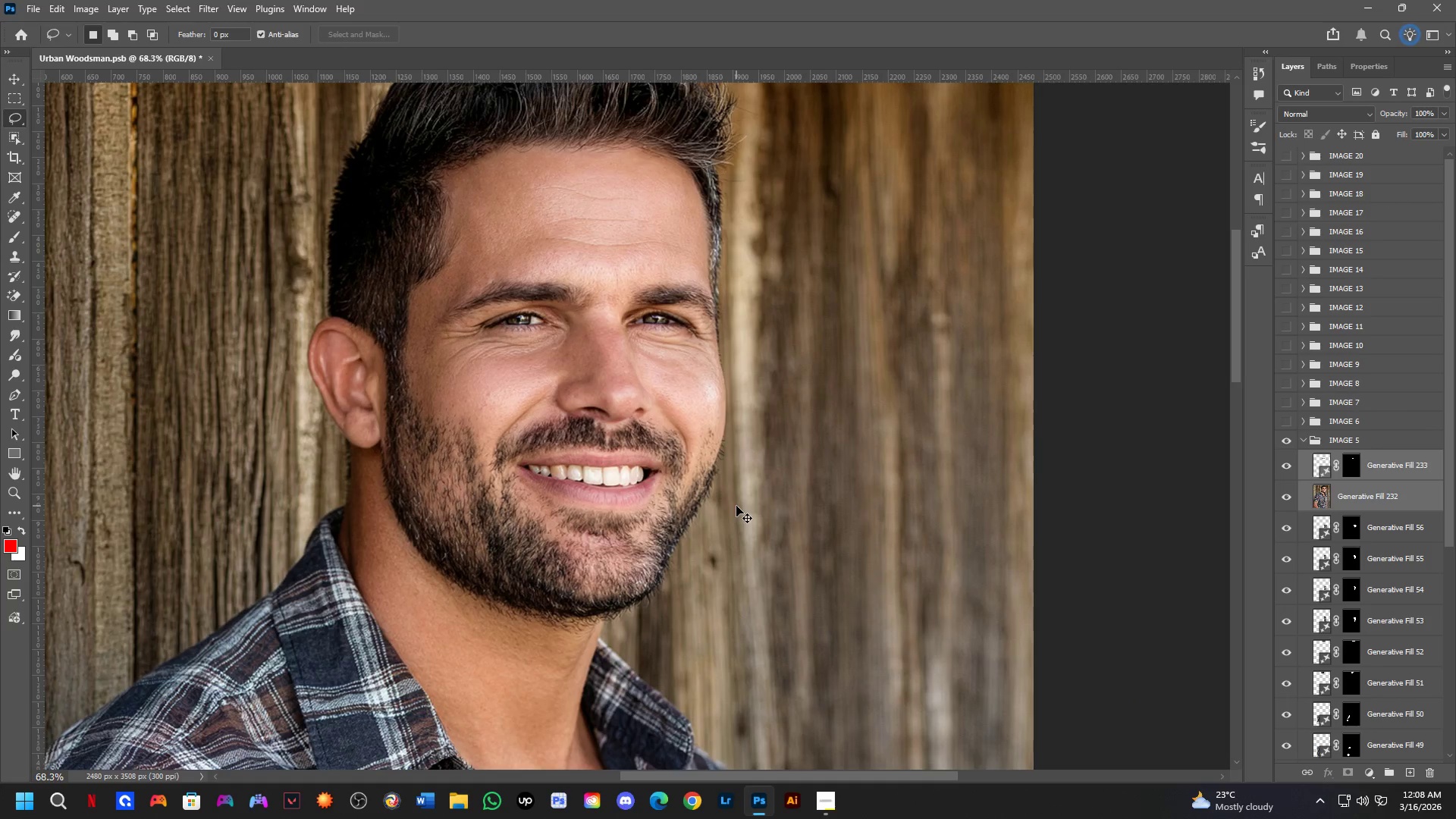 
key(Control+E)
 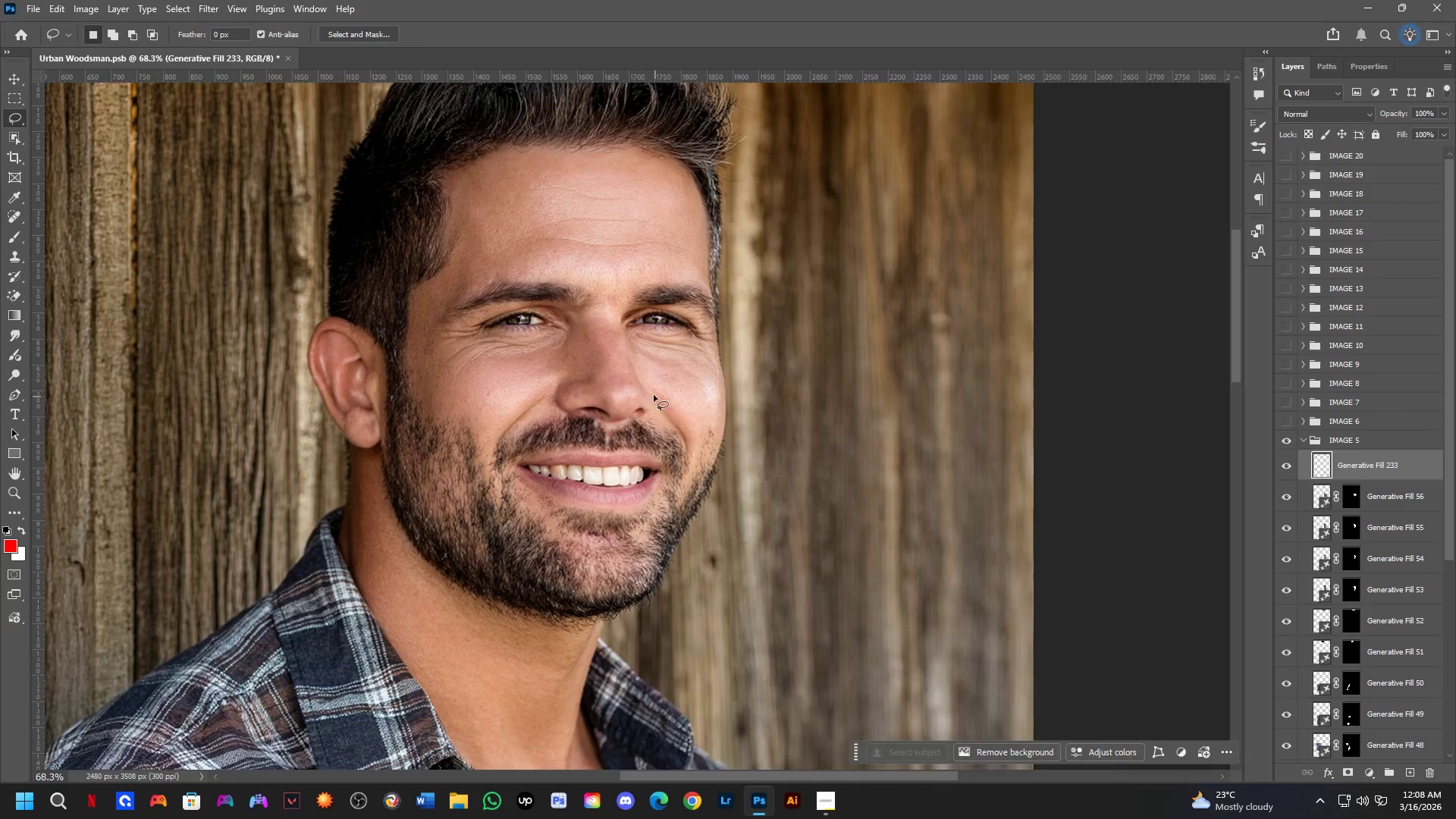 
scroll: coordinate [666, 388], scroll_direction: up, amount: 4.0
 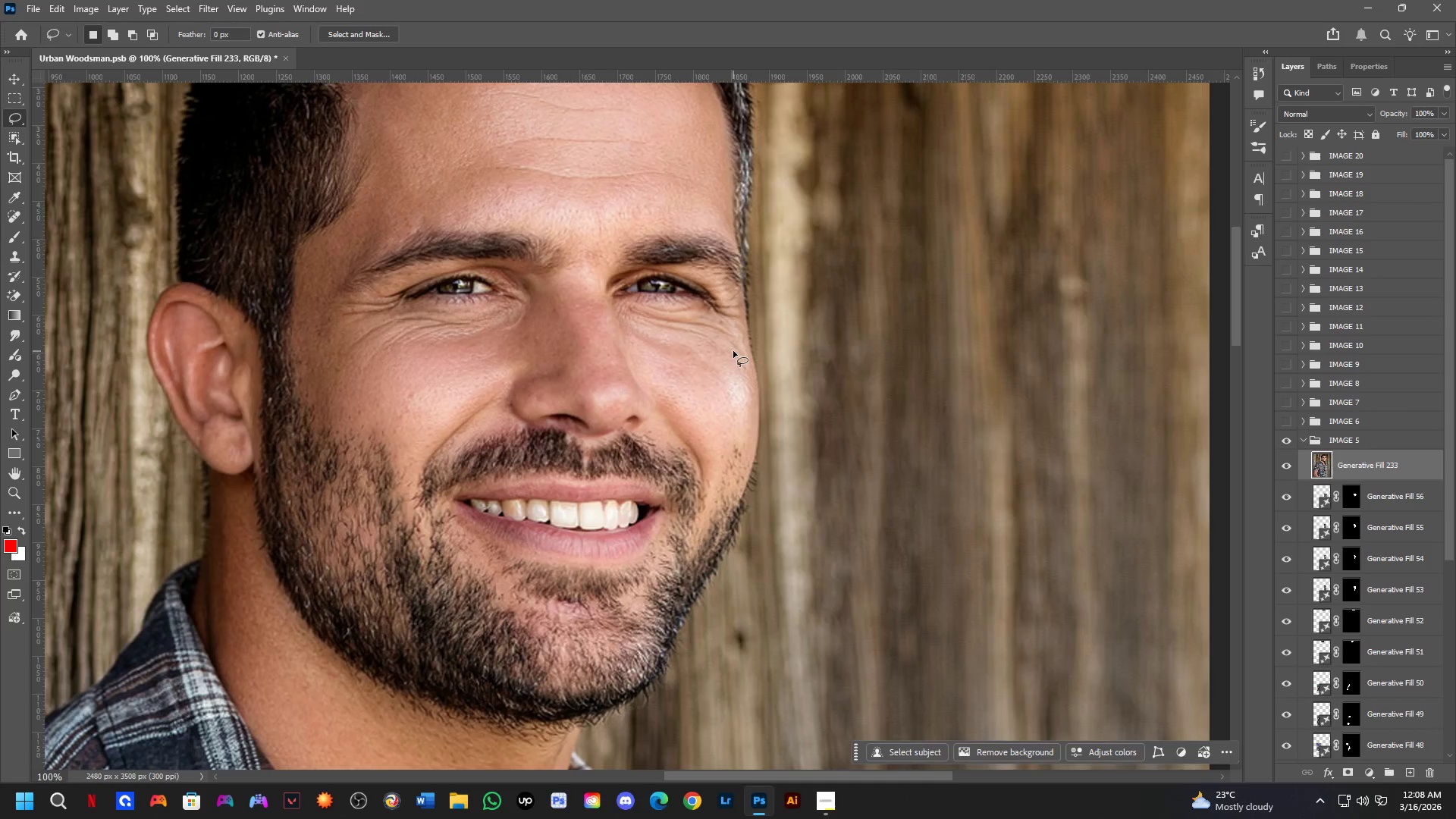 
left_click_drag(start_coordinate=[717, 342], to_coordinate=[693, 337])
 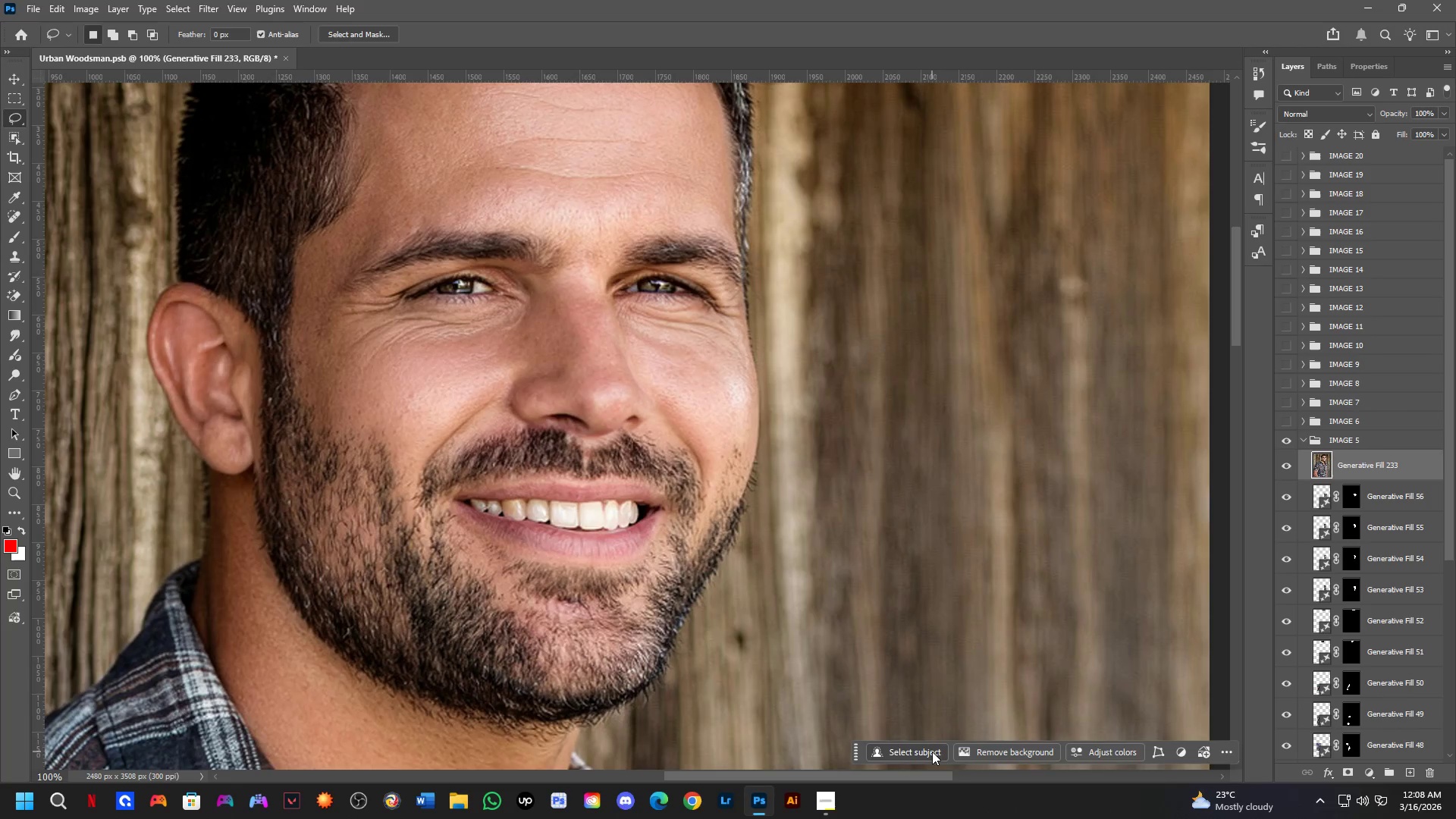 
key(Control+ControlLeft)
 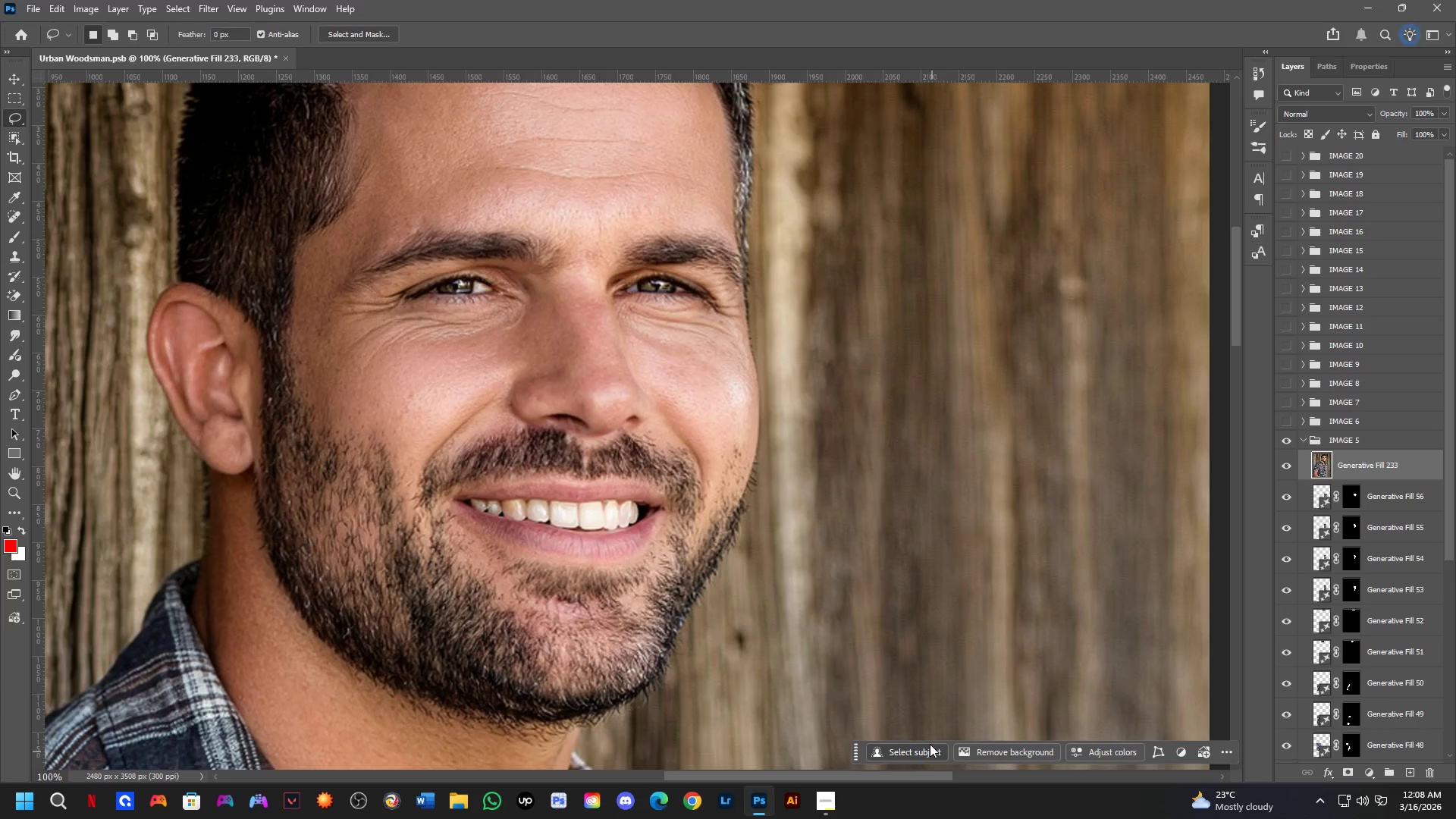 
key(Control+ControlLeft)
 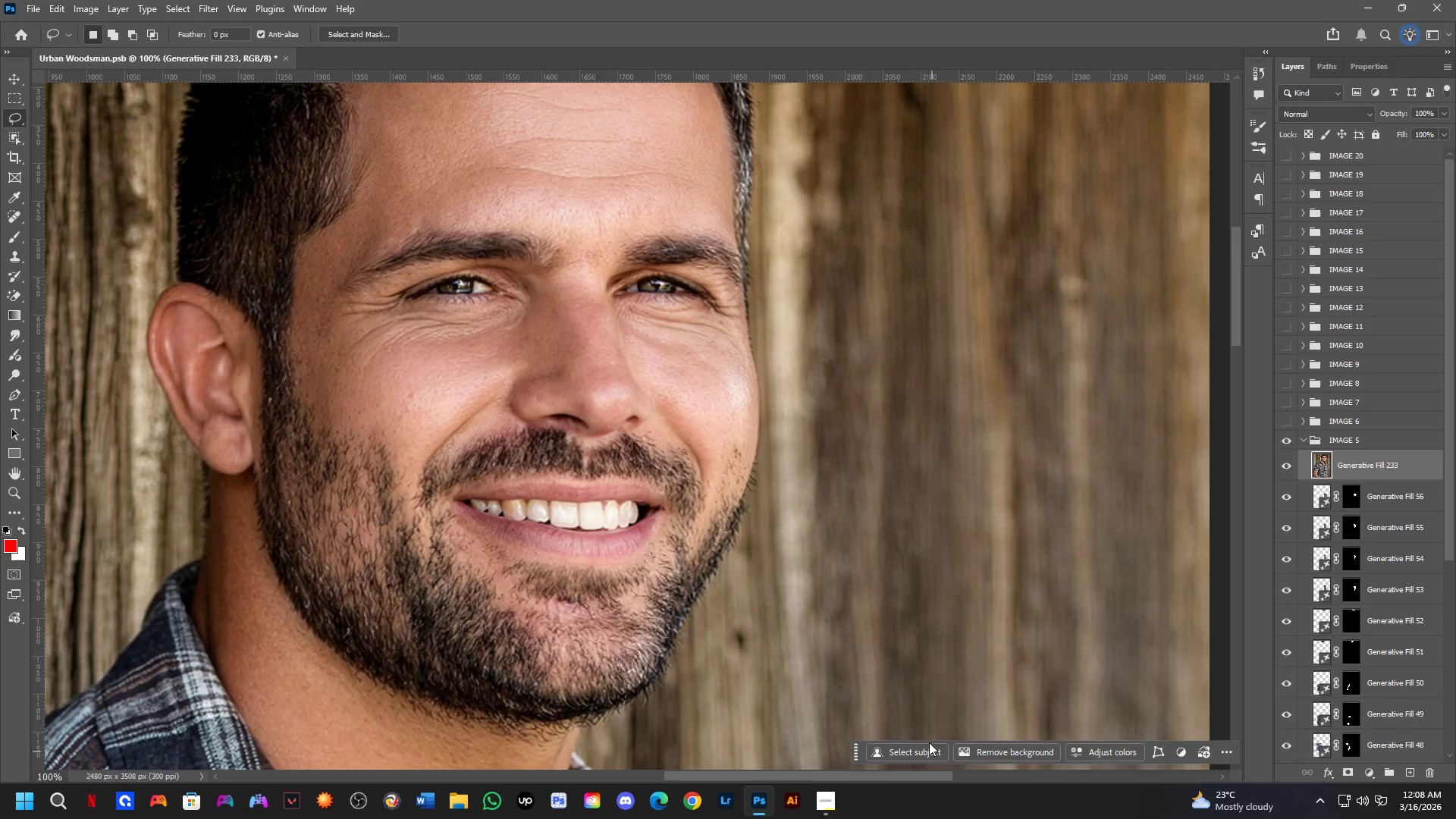 
key(Control+Z)
 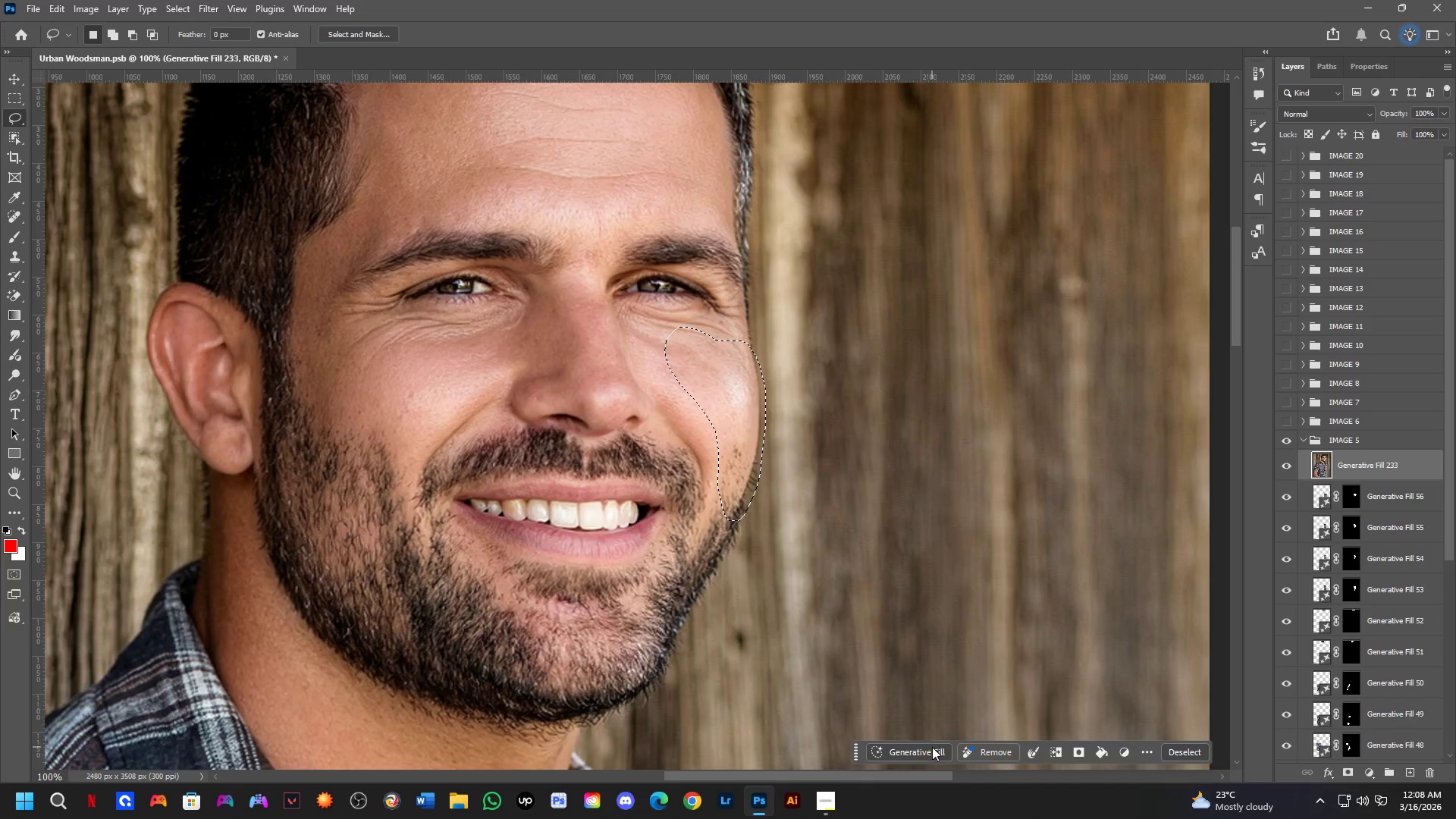 
left_click([932, 747])
 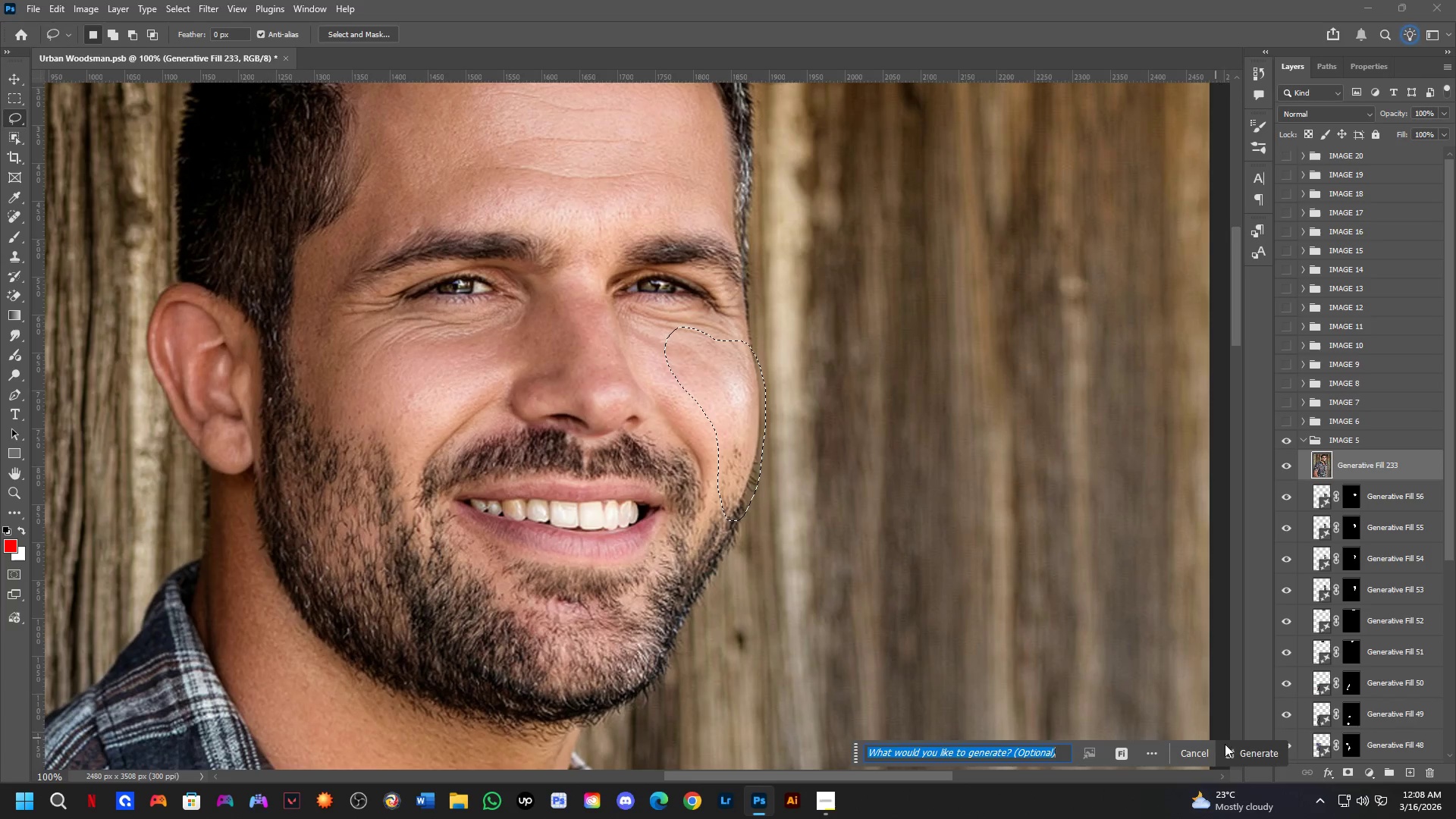 
left_click([1240, 750])
 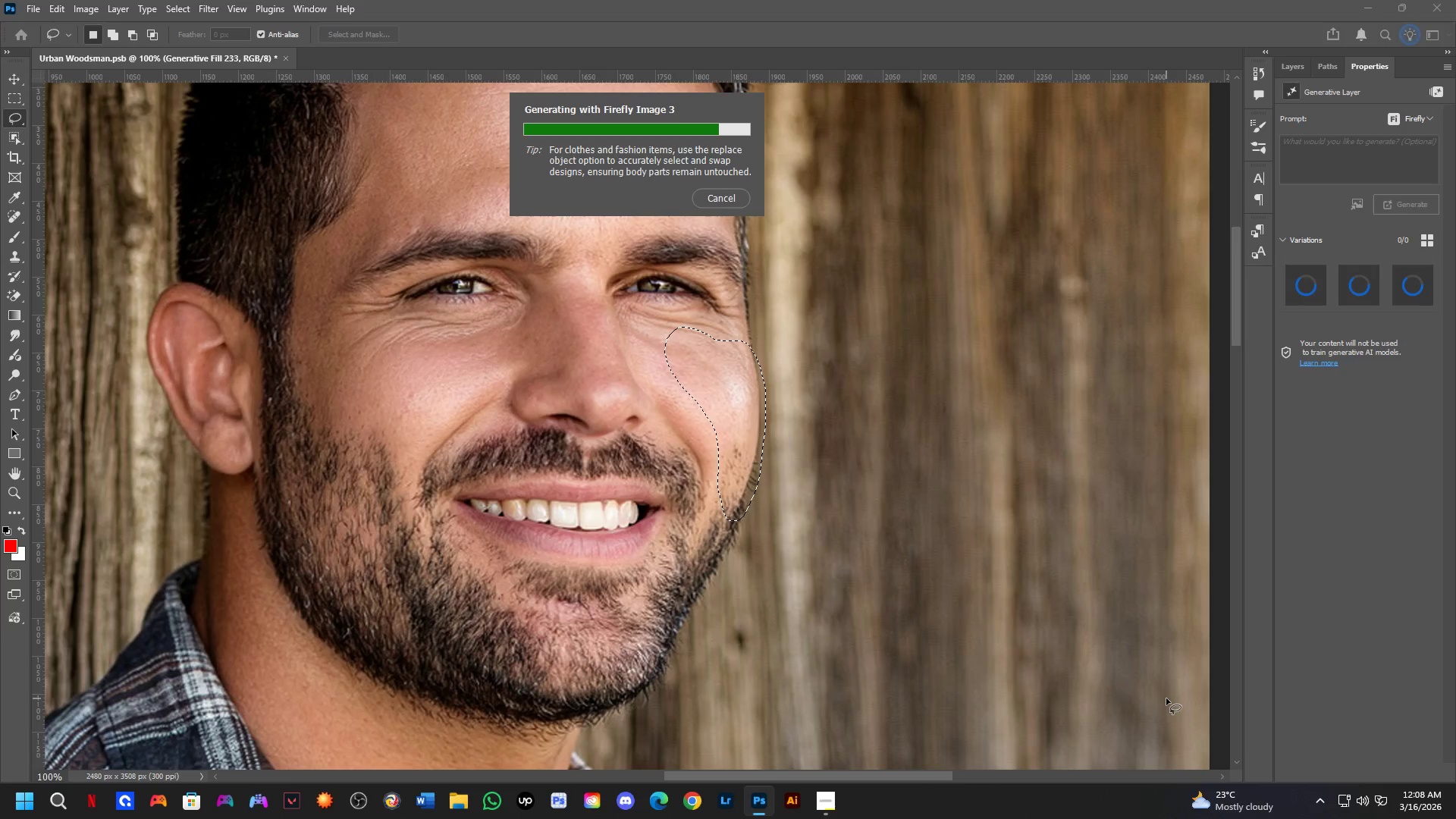 
wait(20.2)
 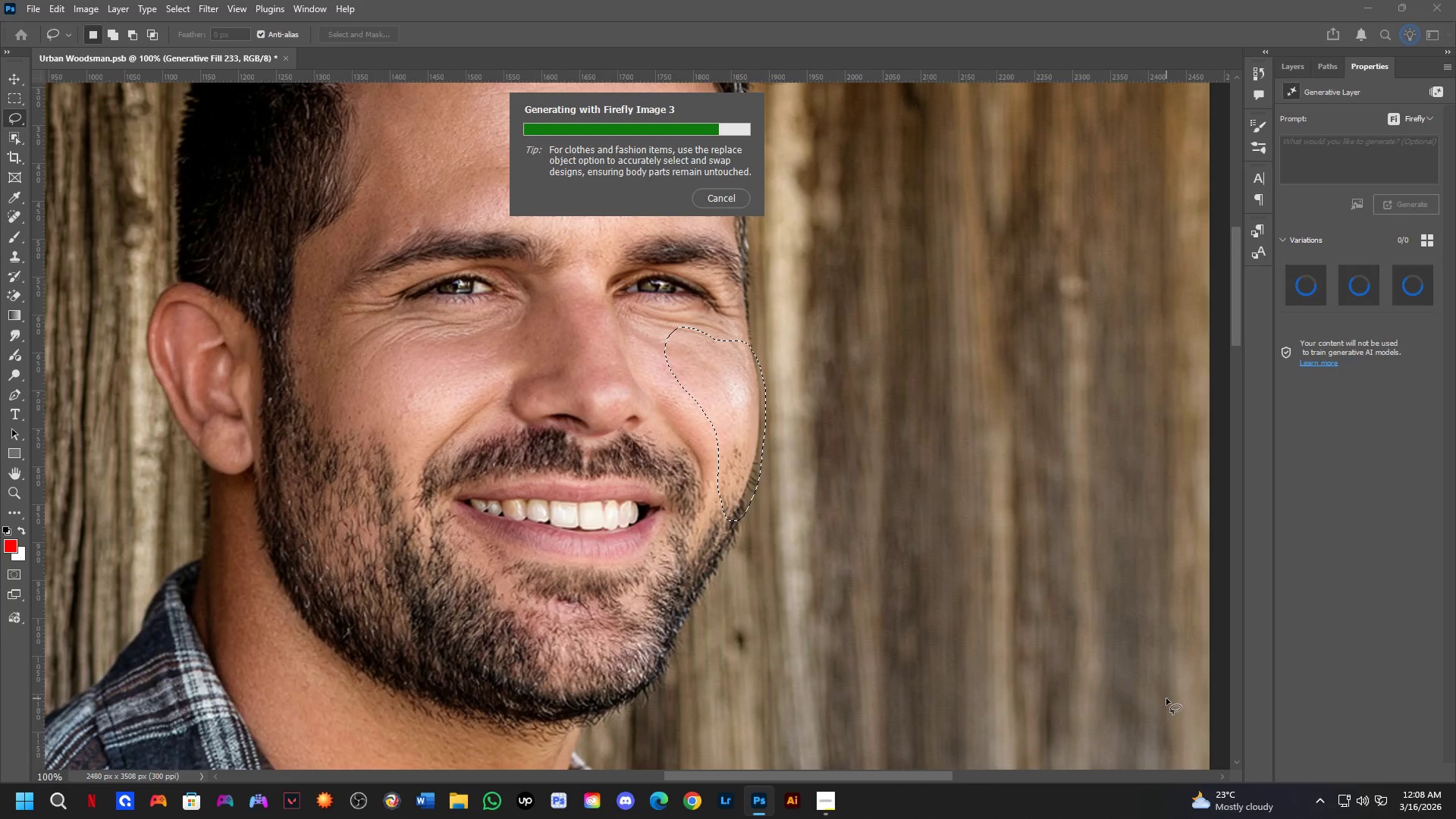 
left_click([1348, 294])
 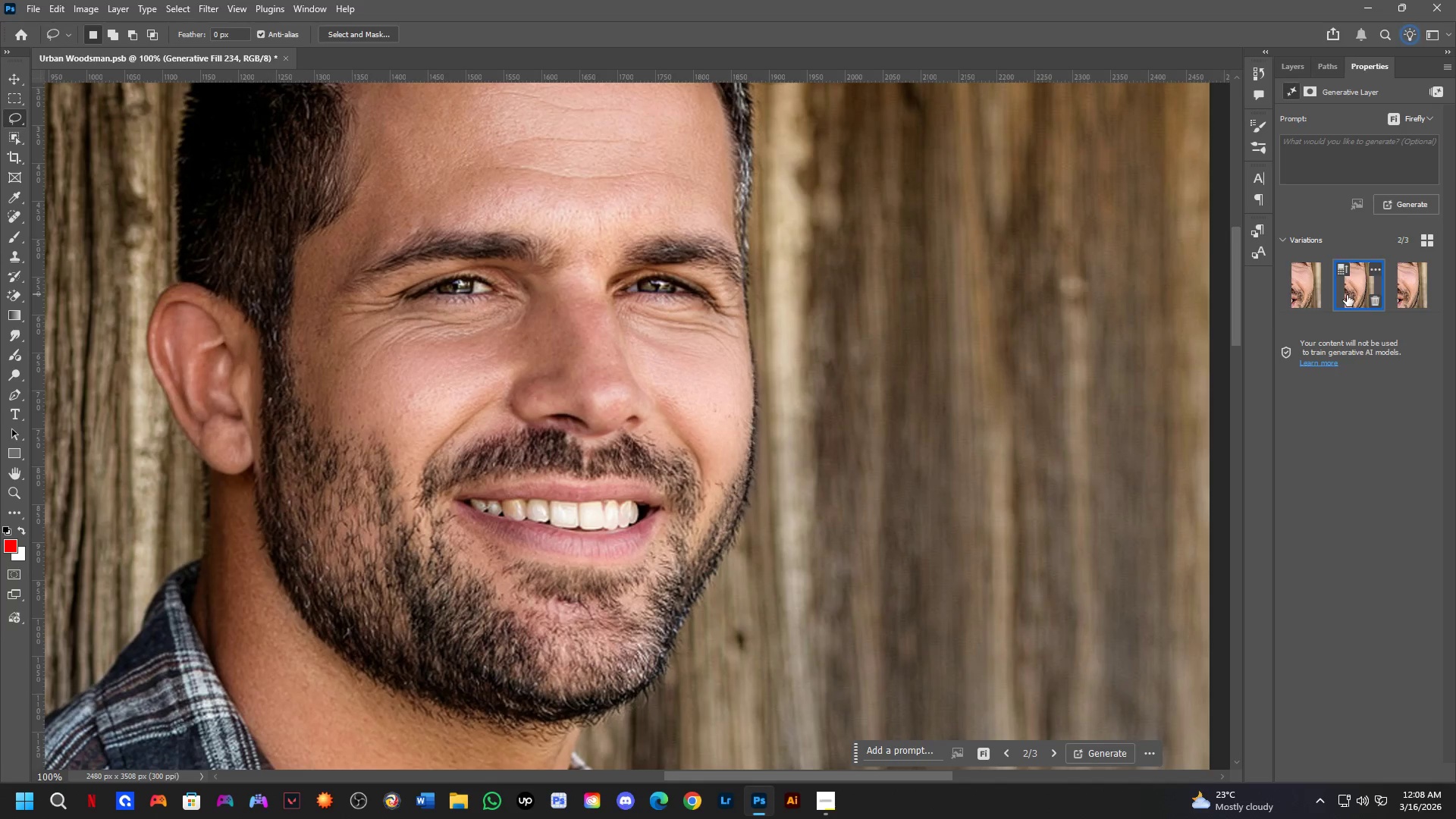 
hold_key(key=Space, duration=0.58)
 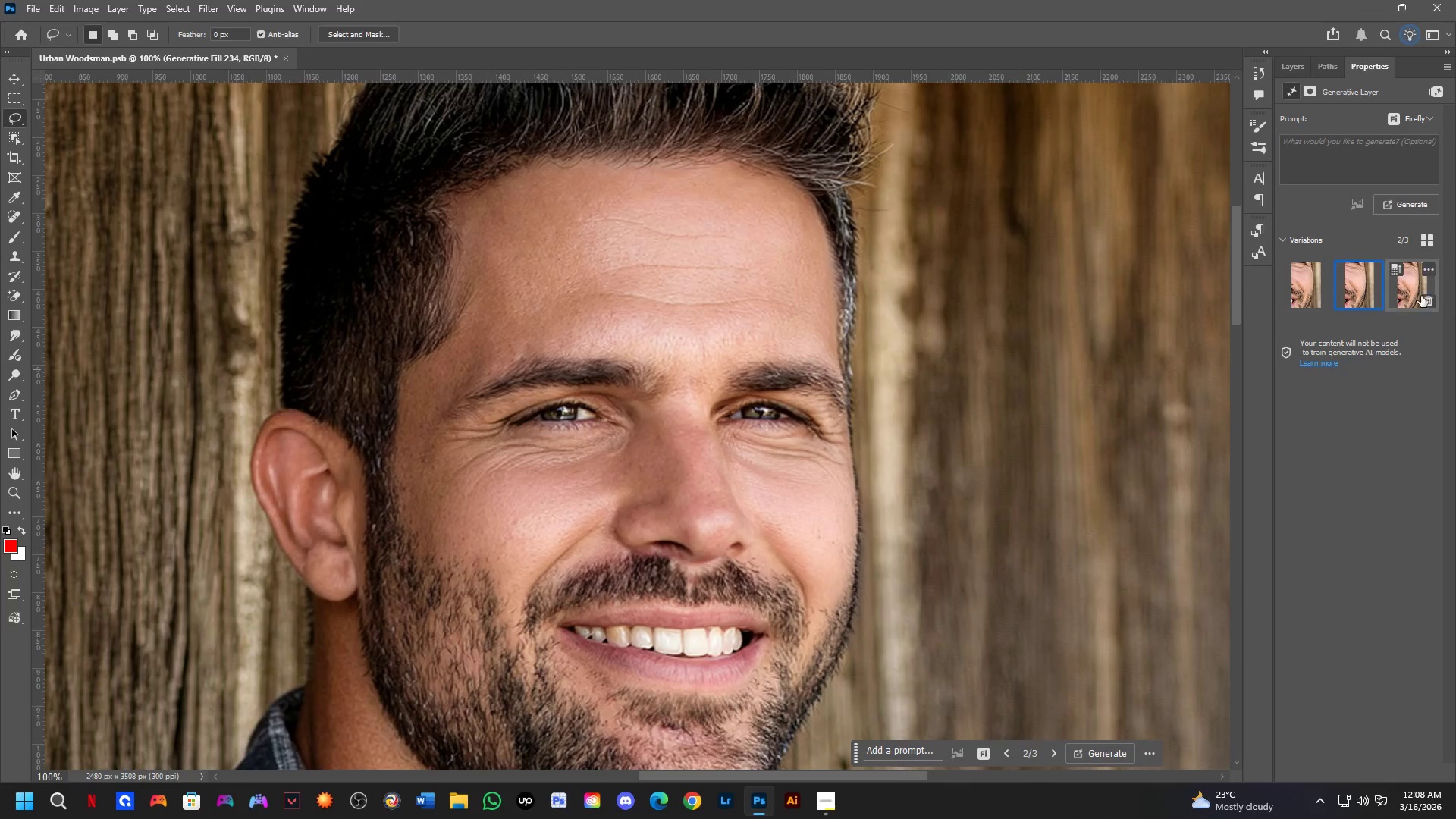 
left_click_drag(start_coordinate=[764, 387], to_coordinate=[851, 494])
 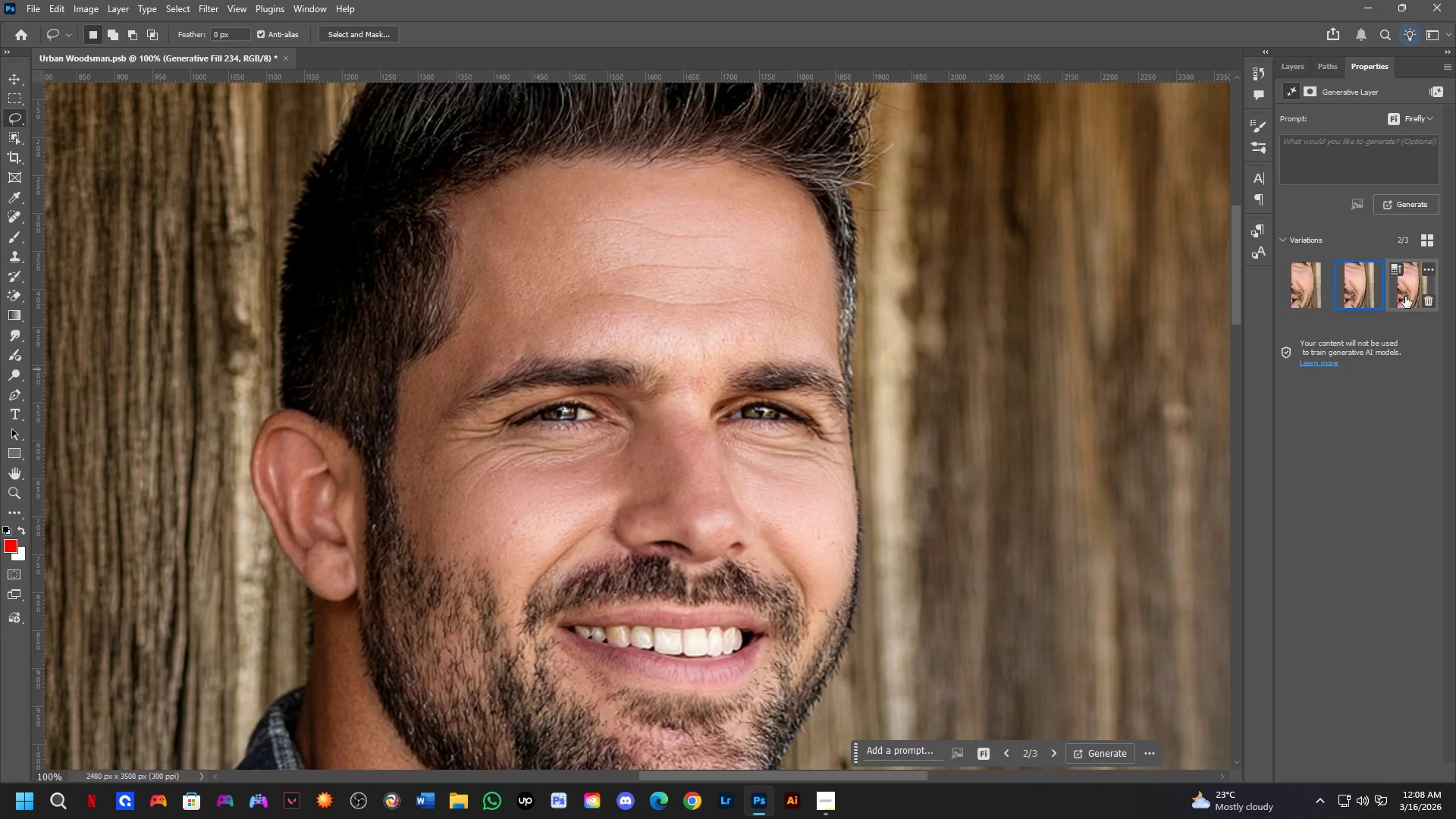 
left_click([1401, 295])
 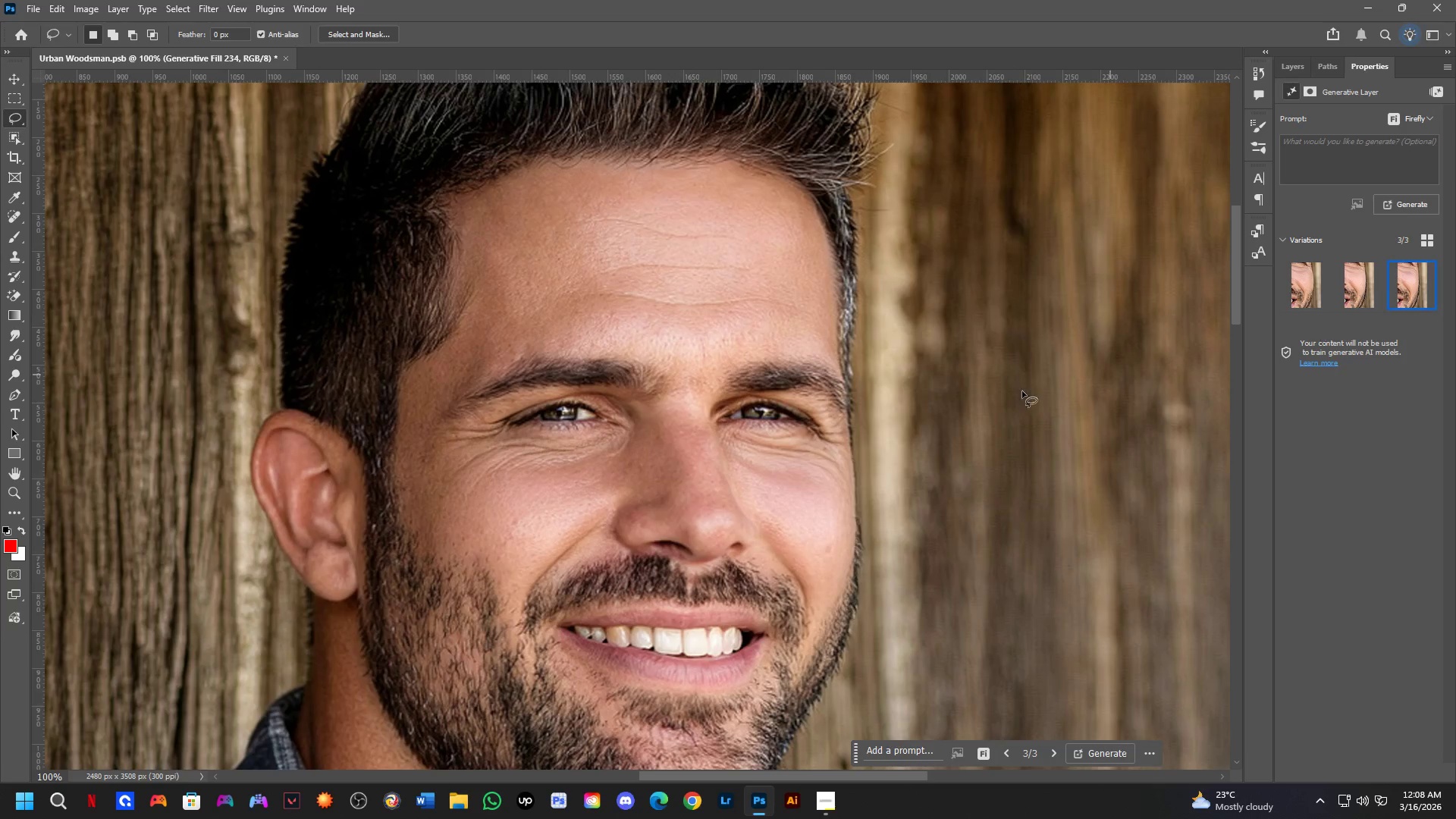 
hold_key(key=Space, duration=0.44)
 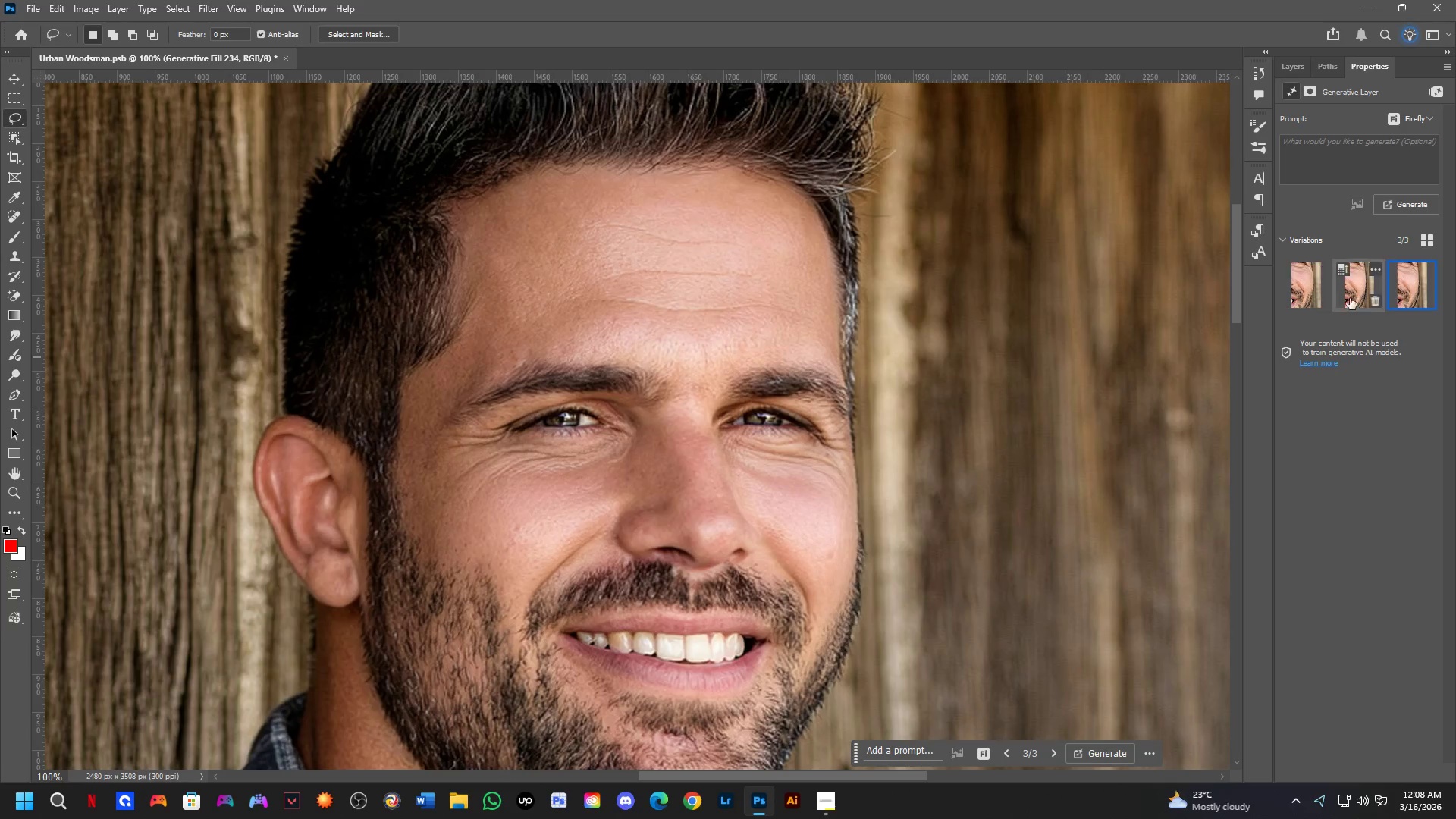 
left_click_drag(start_coordinate=[762, 409], to_coordinate=[764, 415])
 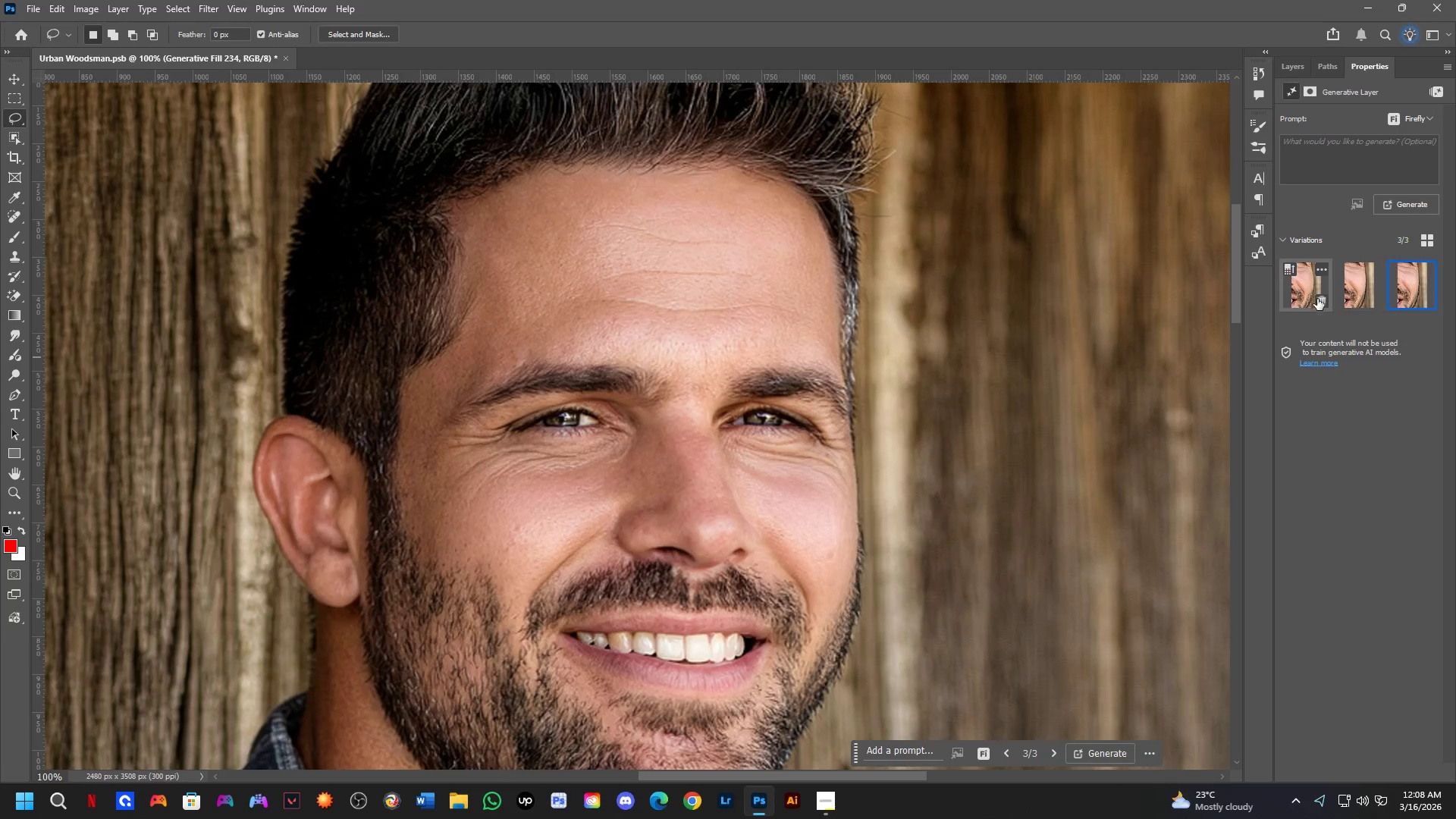 
left_click([1351, 297])
 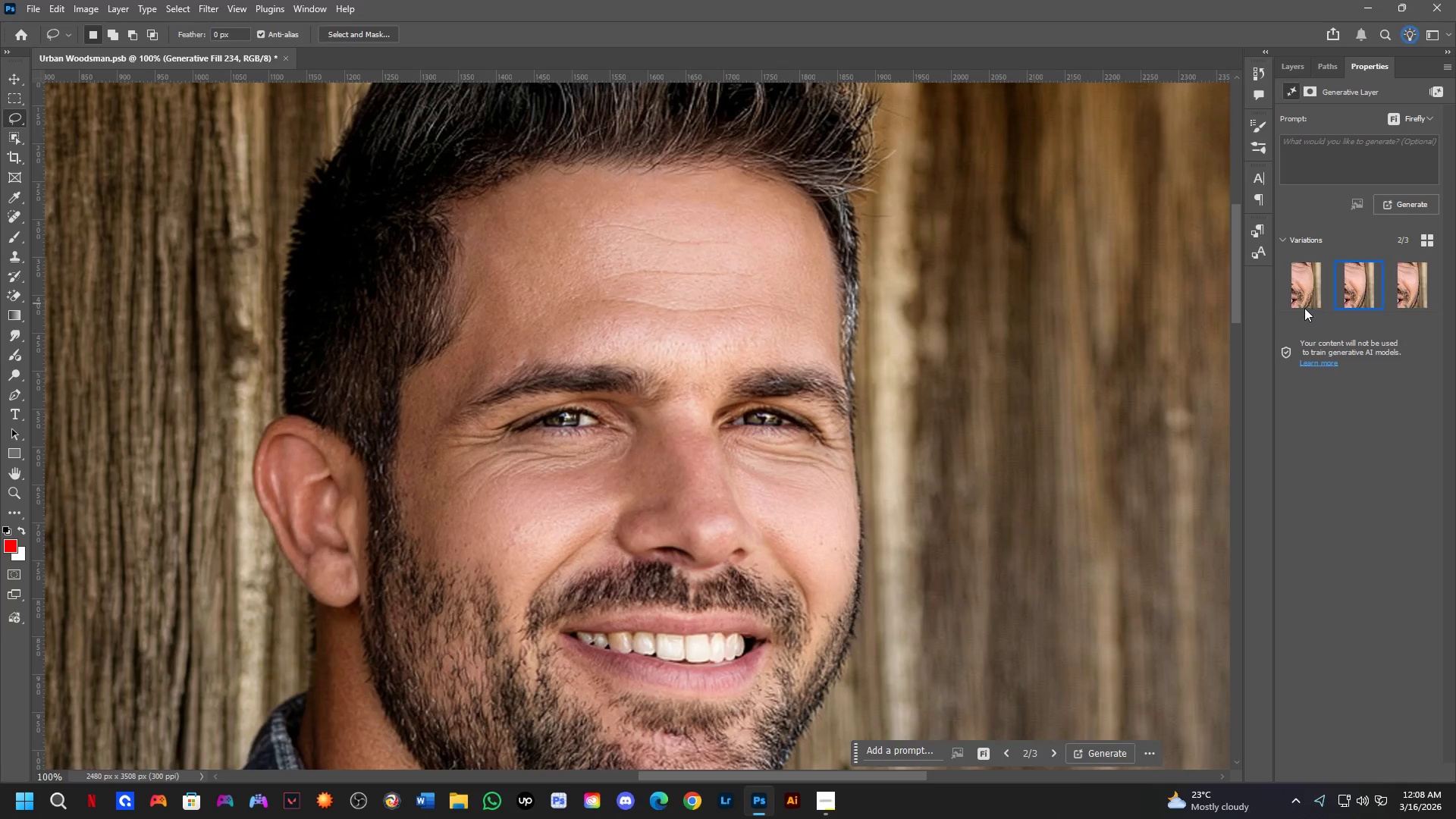 
left_click([1298, 303])
 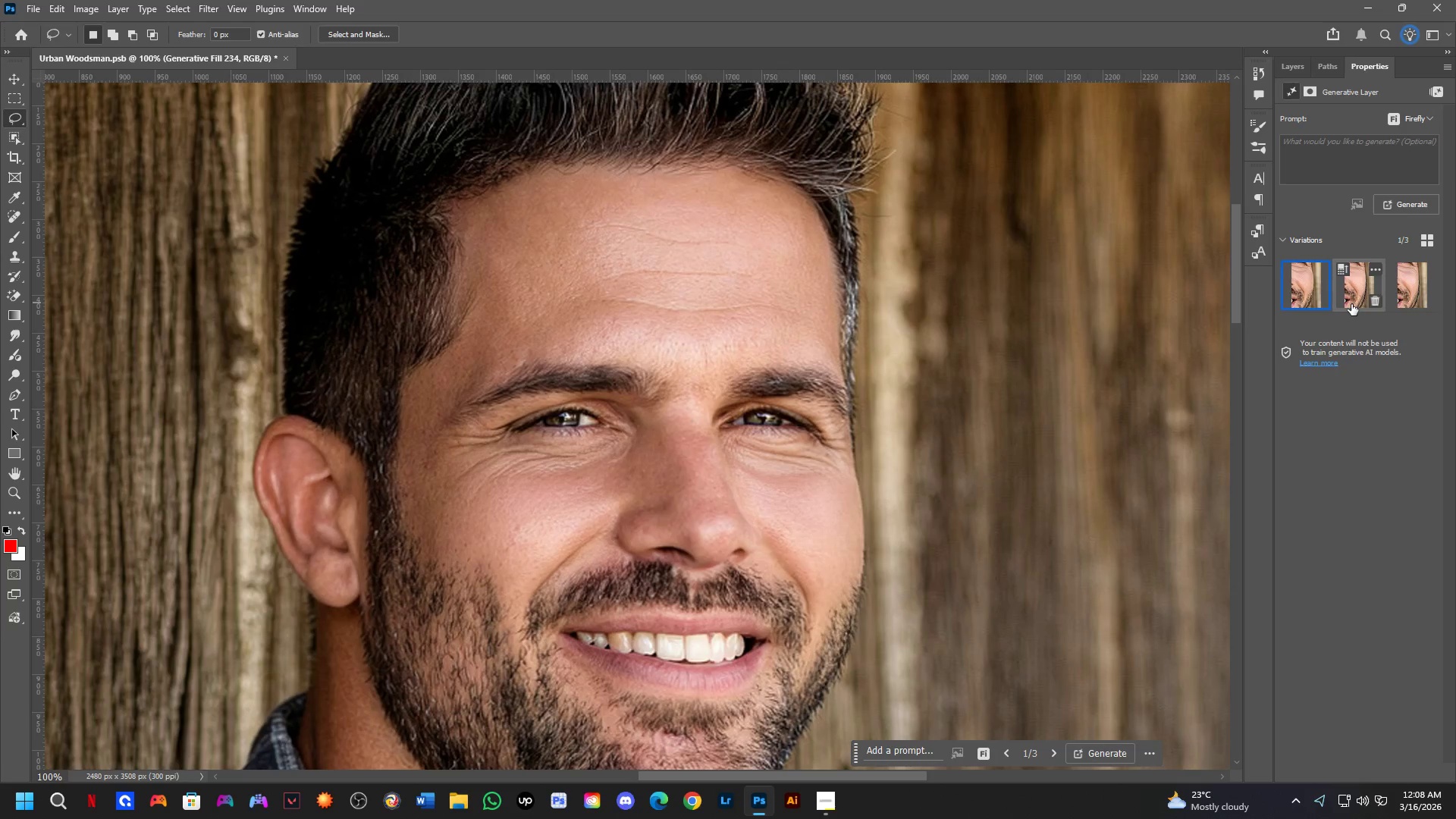 
left_click([1355, 302])
 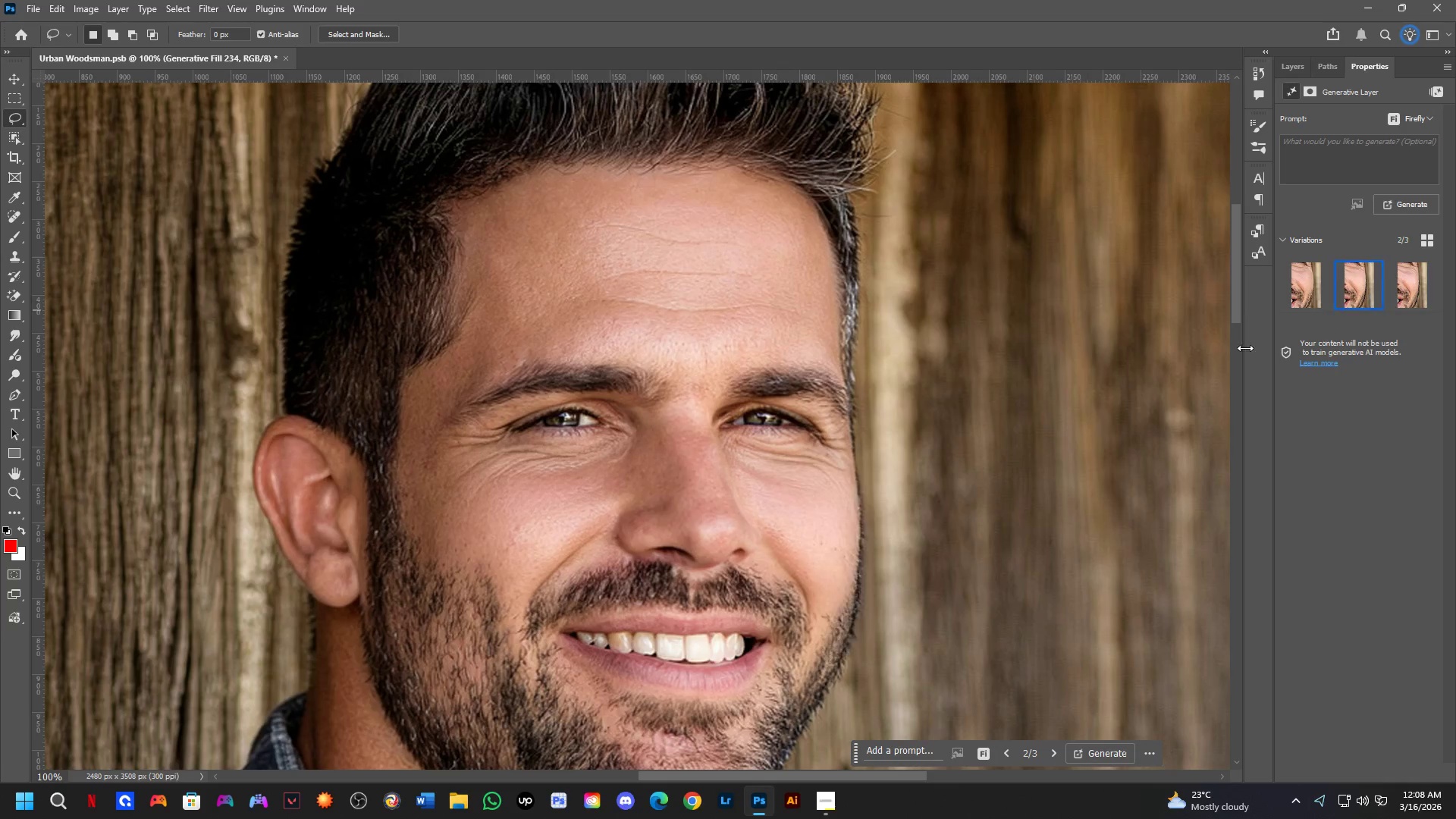 
hold_key(key=Space, duration=0.52)
 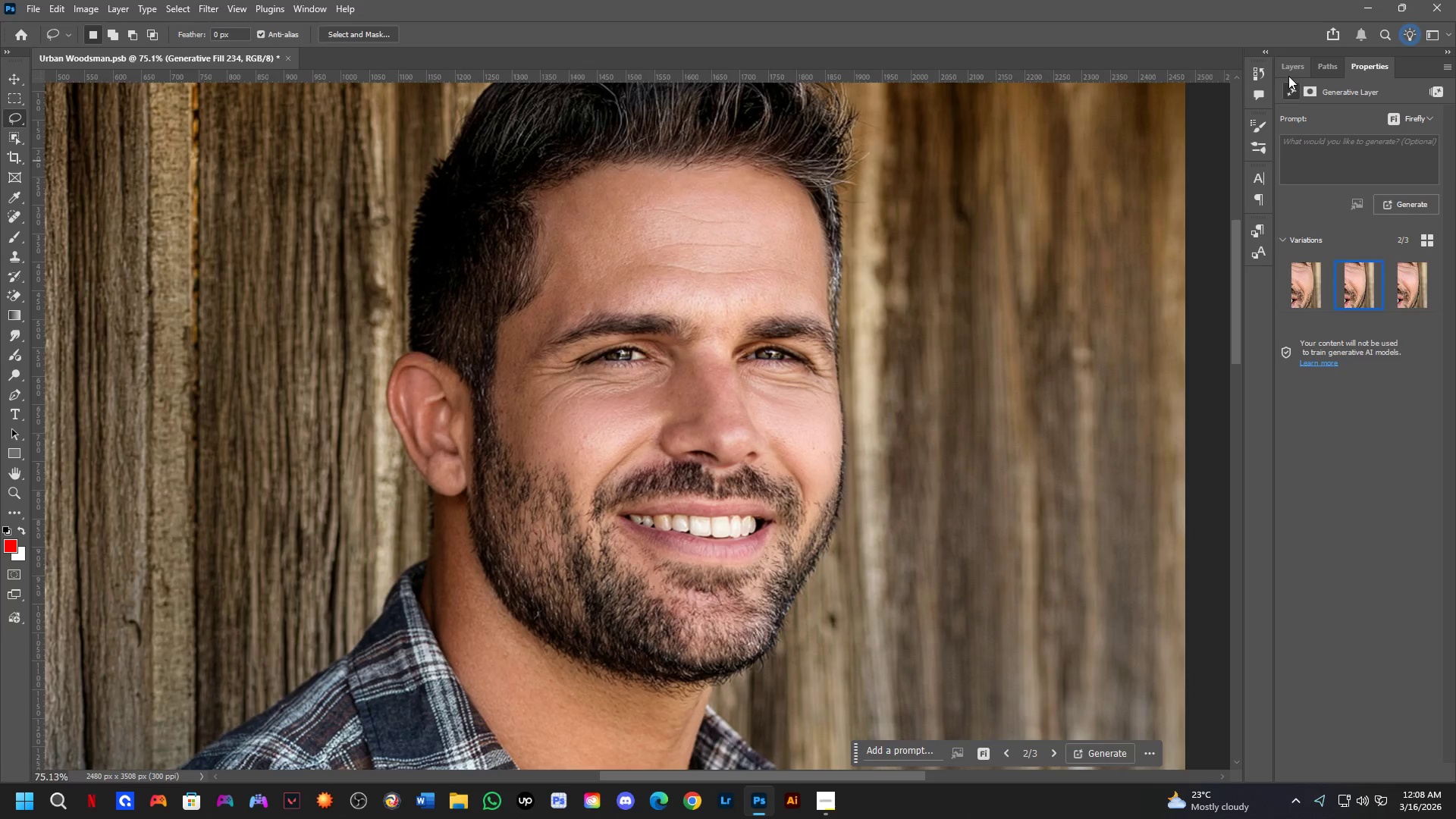 
left_click_drag(start_coordinate=[839, 476], to_coordinate=[828, 412])
 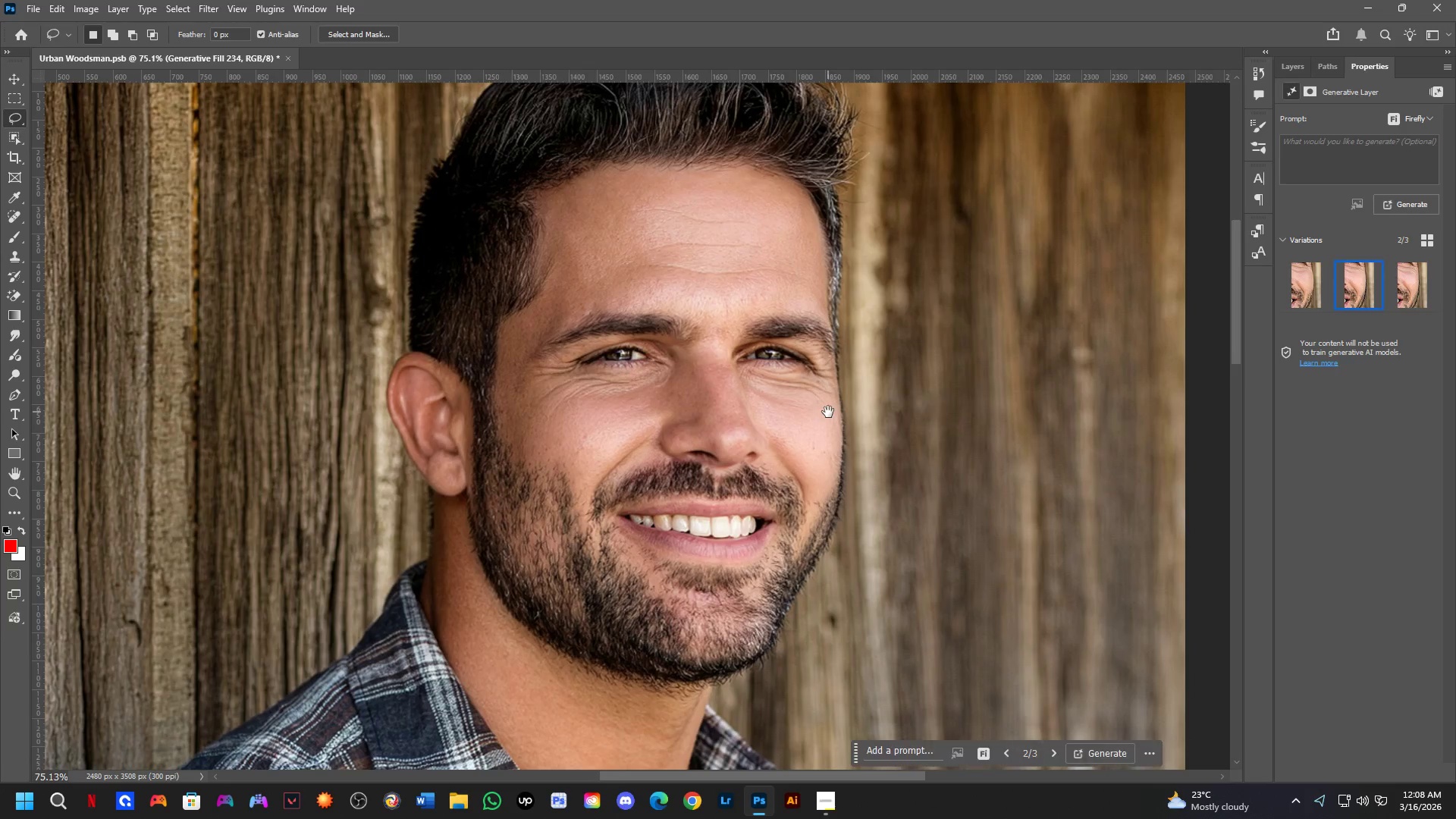 
scroll: coordinate [836, 422], scroll_direction: down, amount: 3.0
 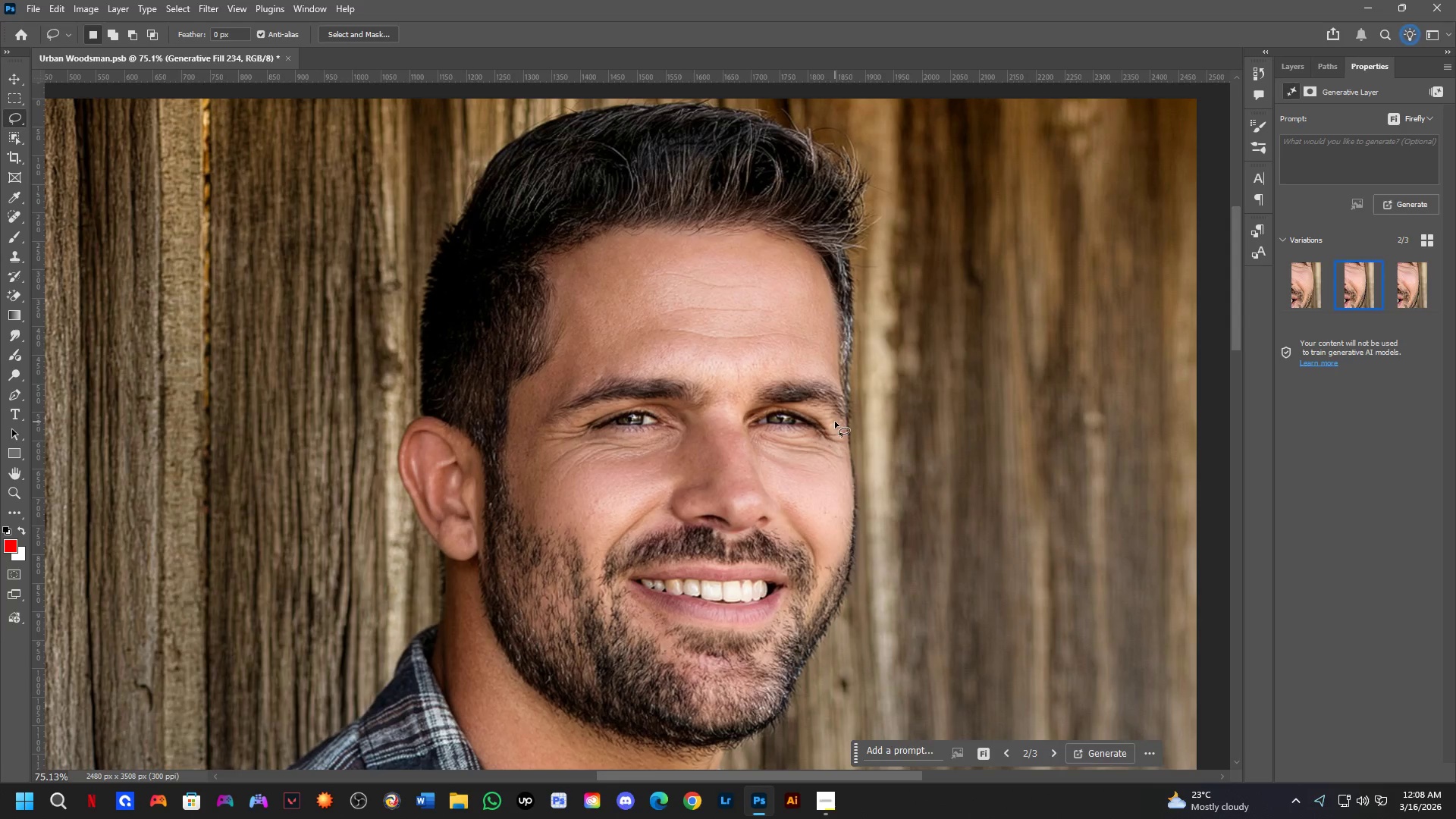 
hold_key(key=Space, duration=3.45)
 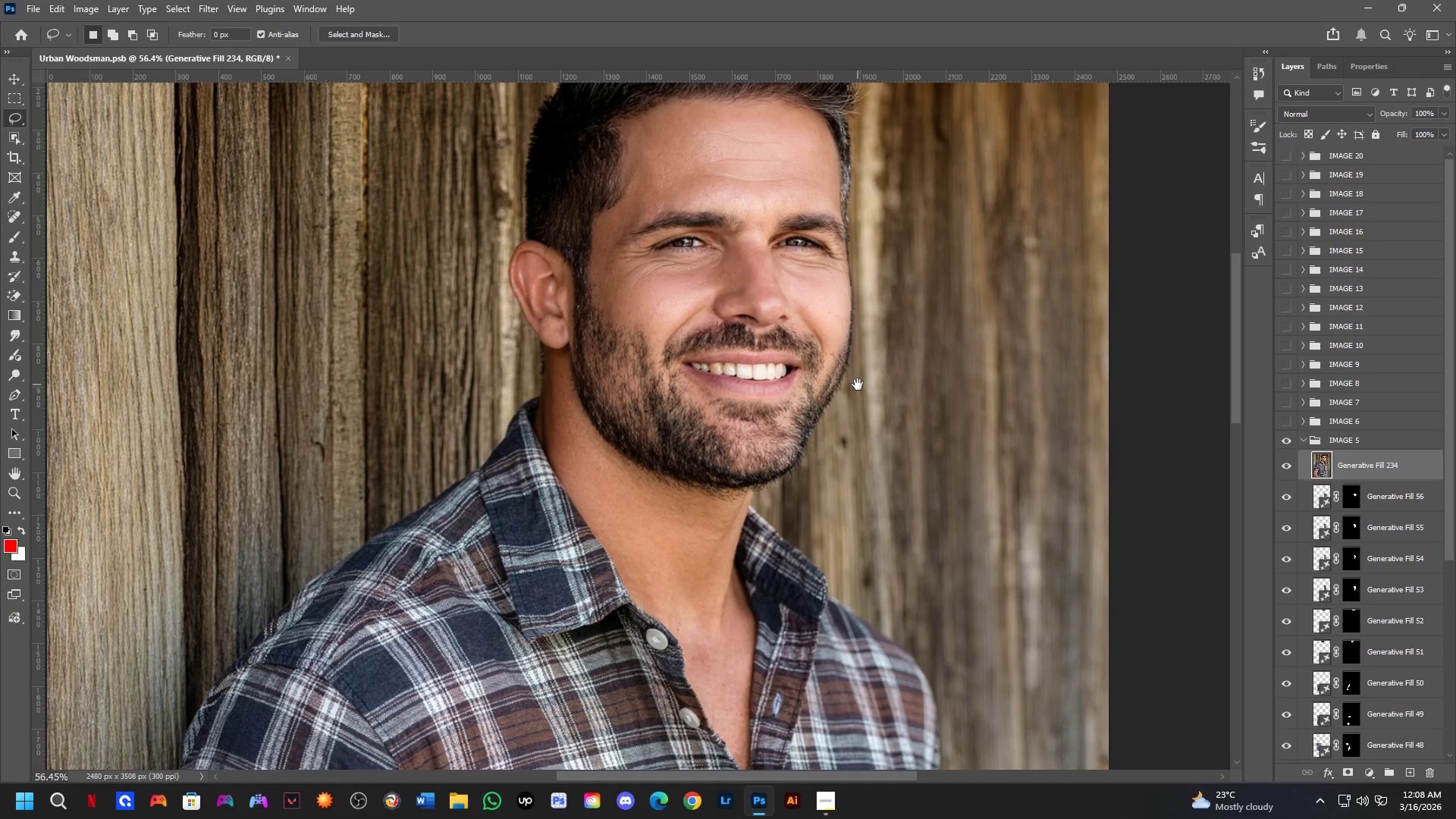 
hold_key(key=ControlLeft, duration=0.53)
 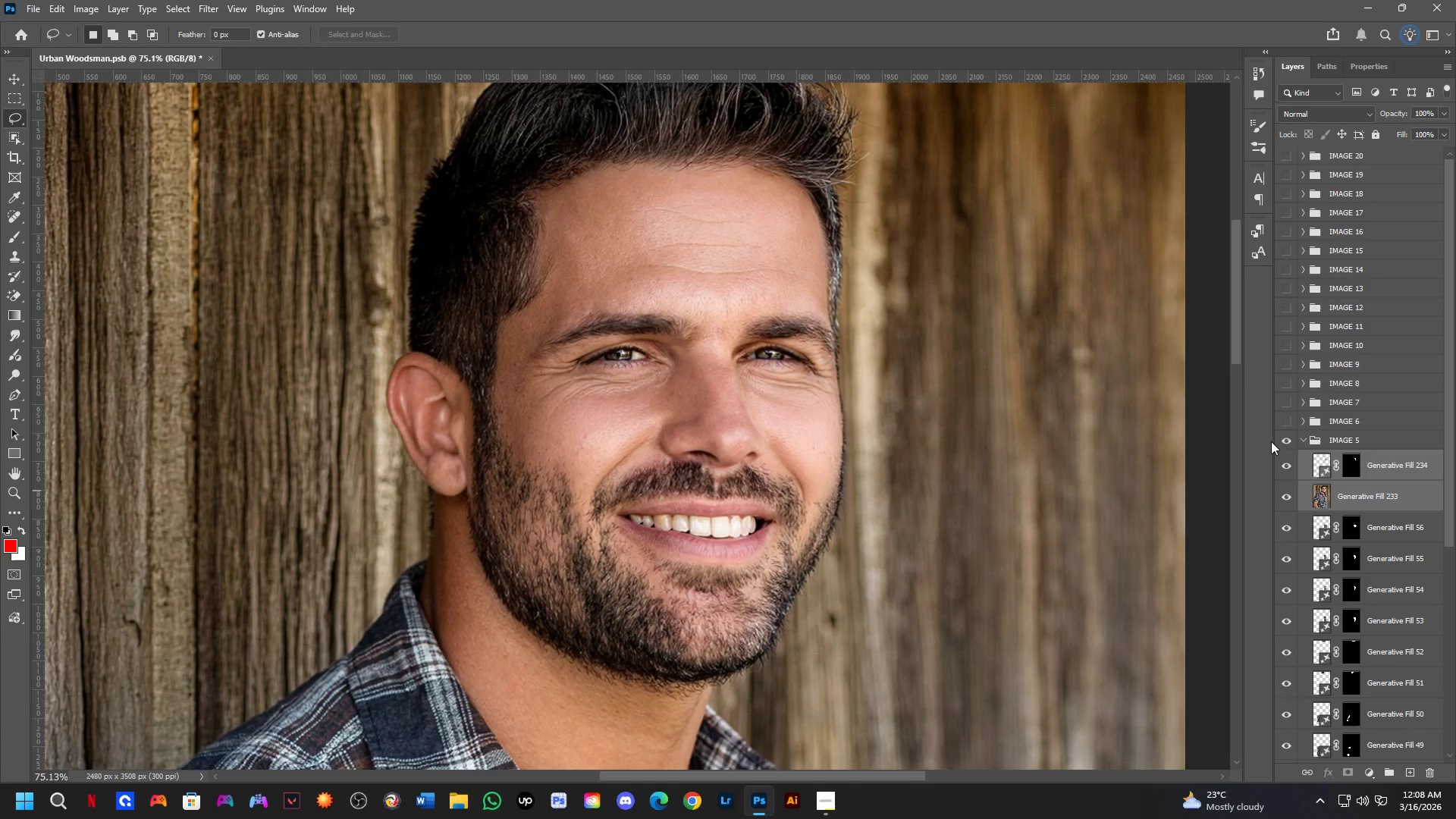 
key(Control+Shift+ShiftLeft)
 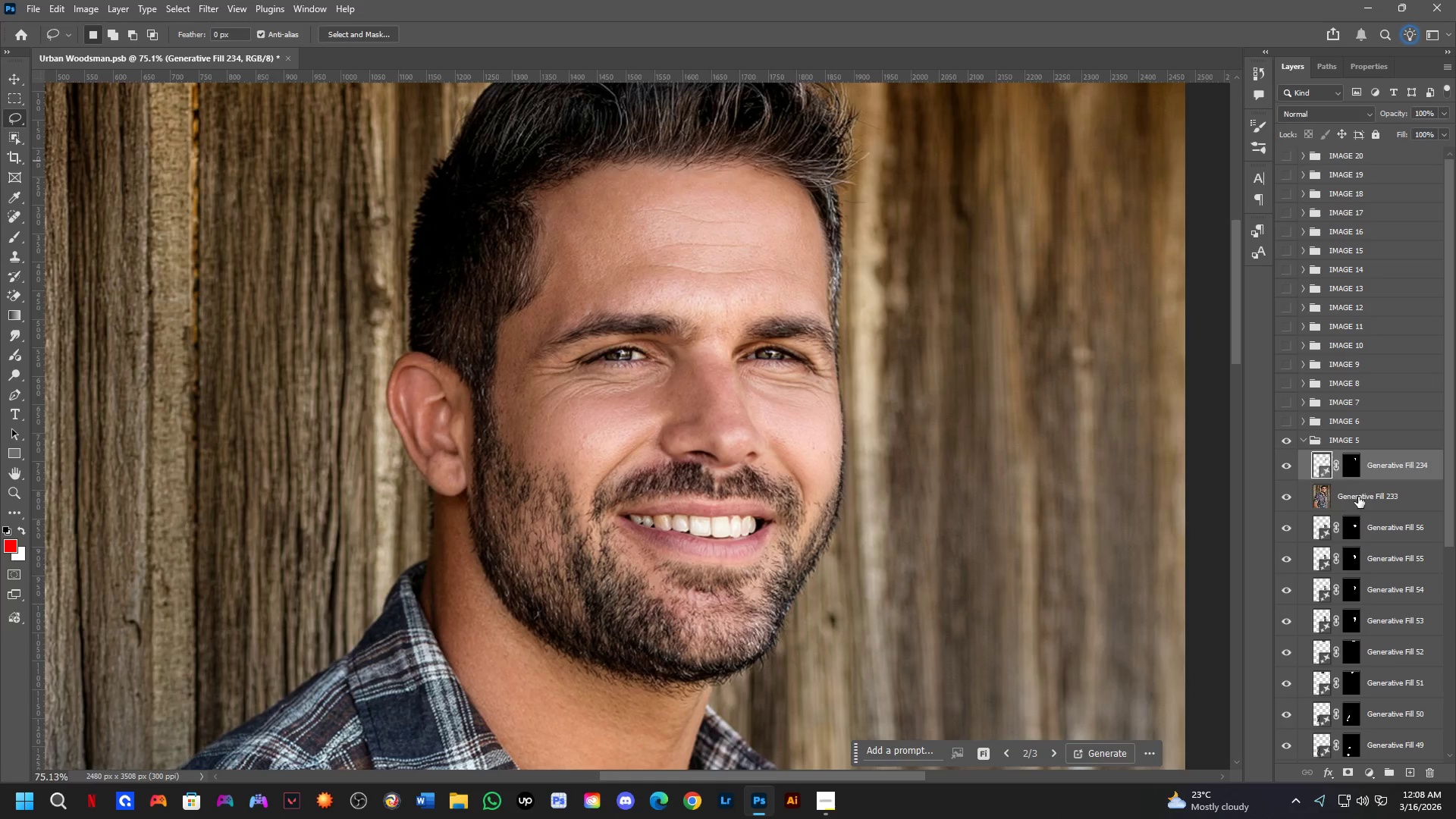 
left_click_drag(start_coordinate=[1358, 497], to_coordinate=[1355, 493])
 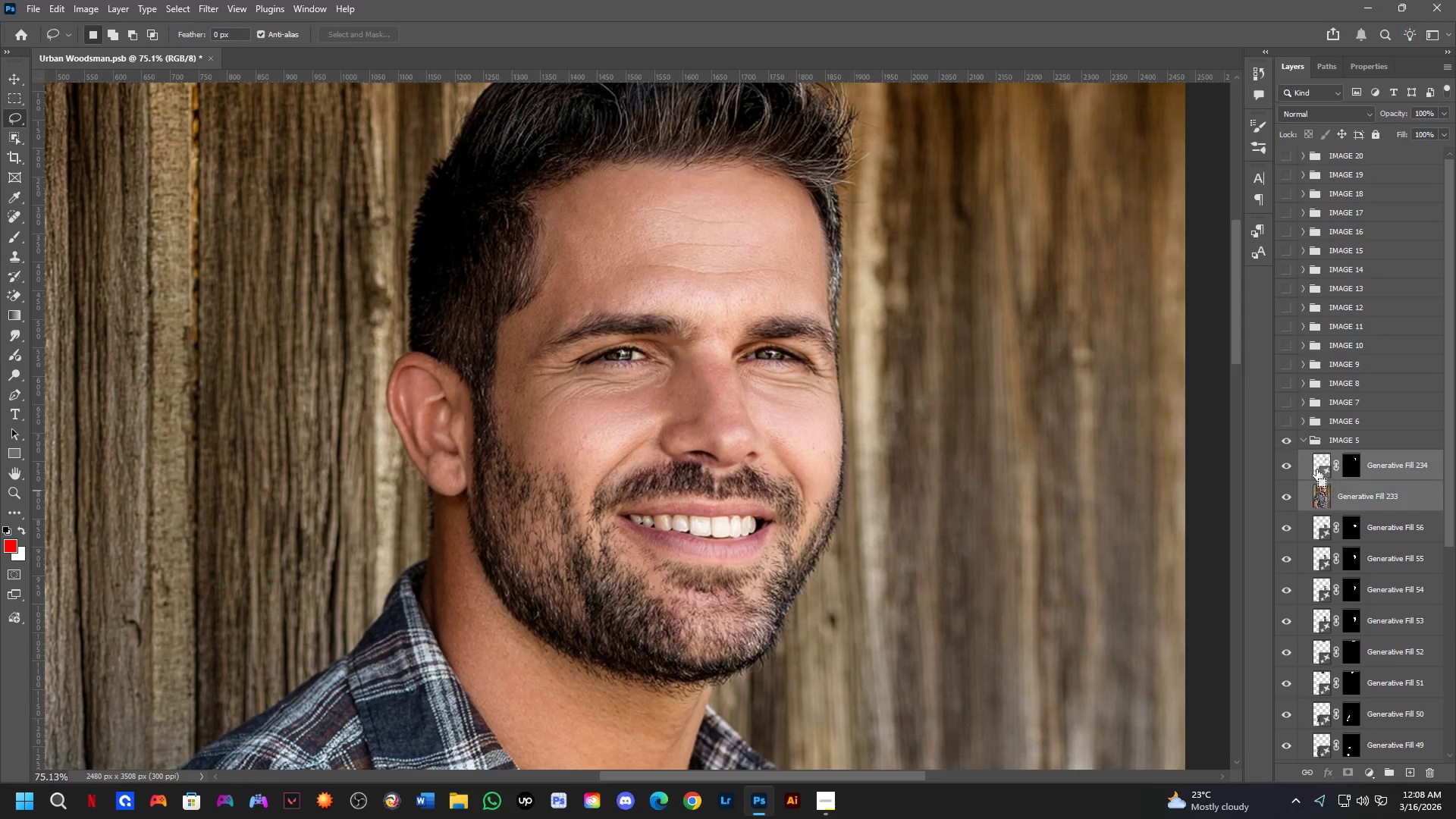 
key(Control+ControlLeft)
 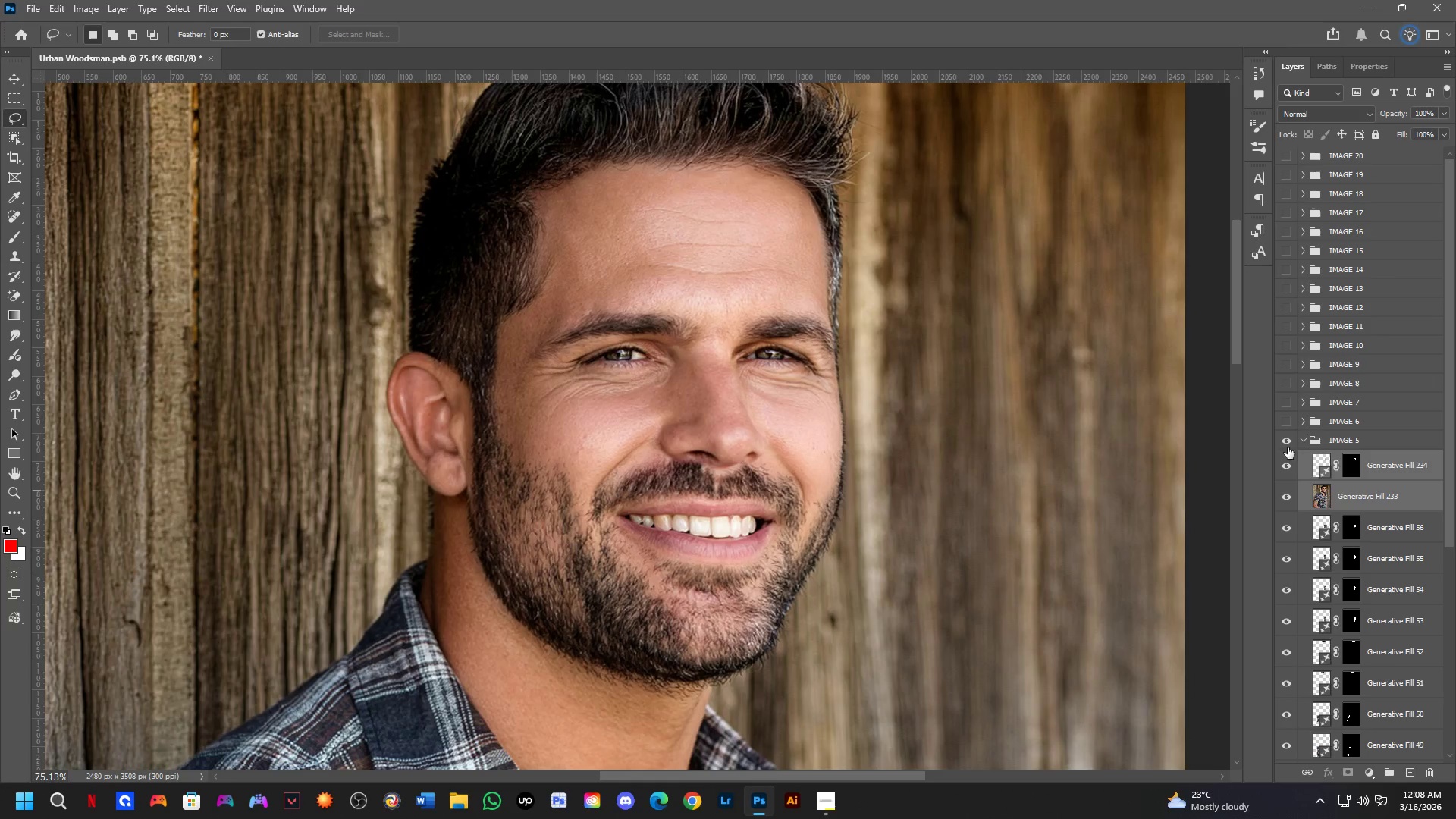 
key(Control+E)
 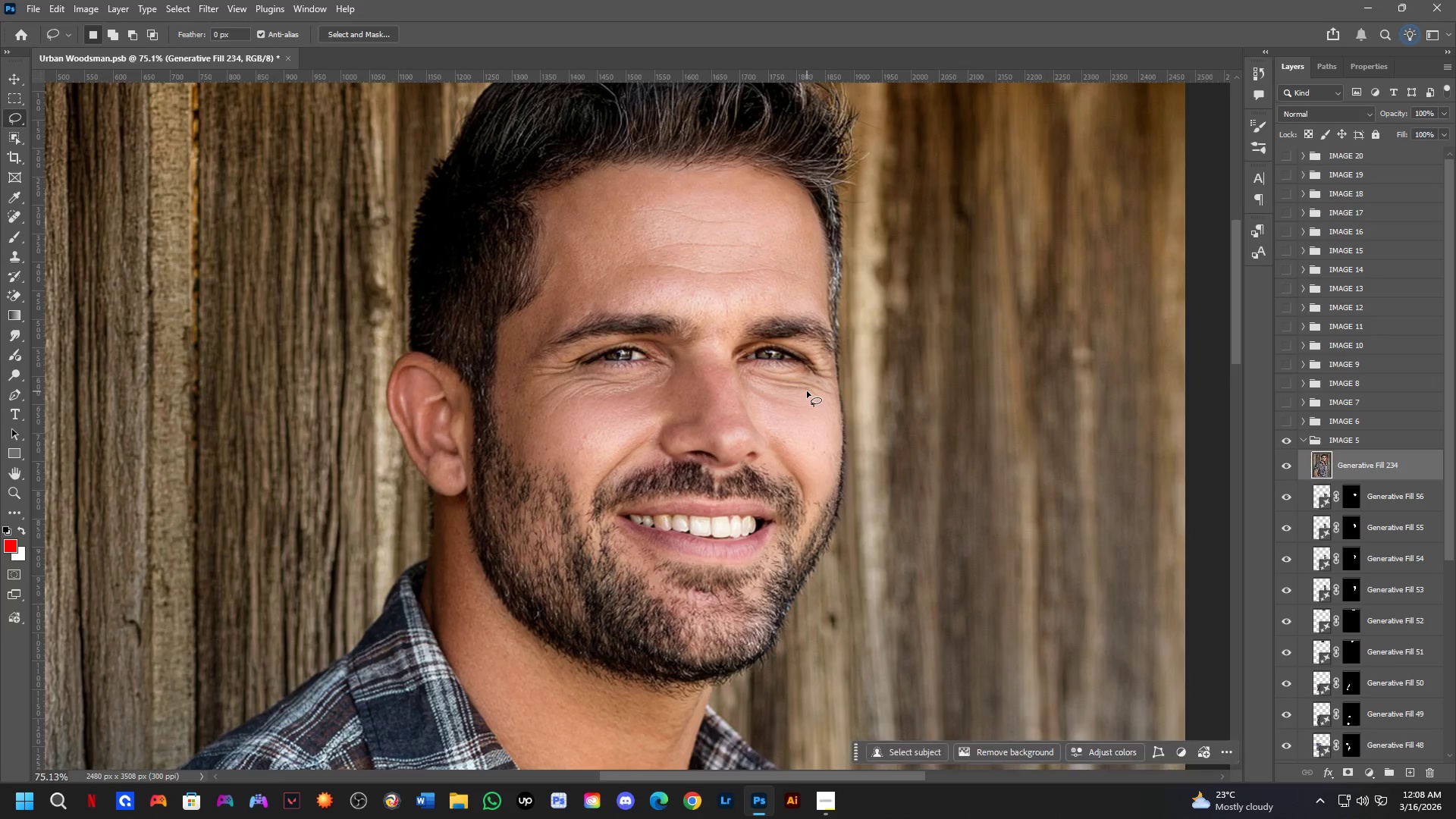 
hold_key(key=Space, duration=0.86)
 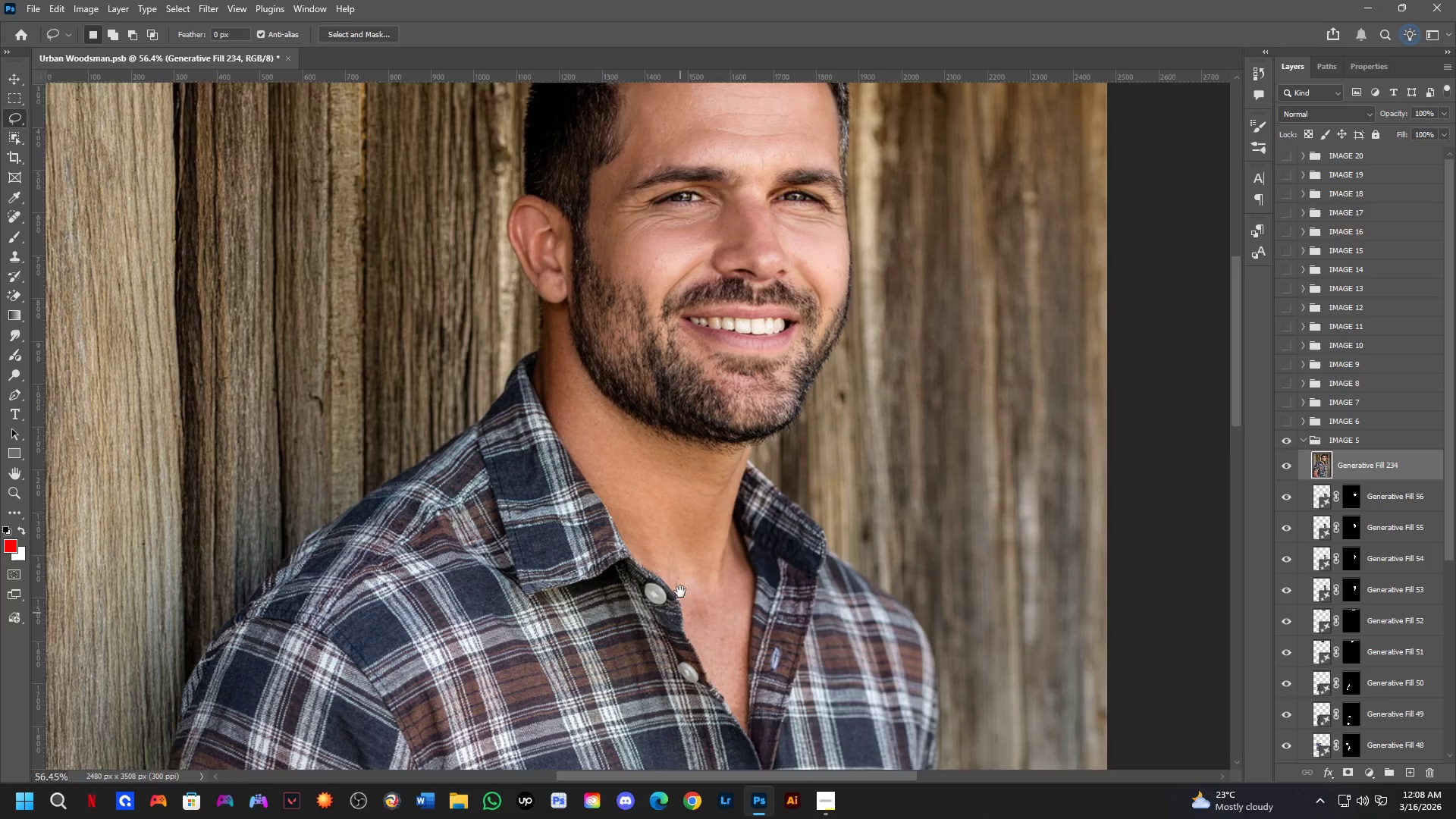 
left_click_drag(start_coordinate=[839, 507], to_coordinate=[858, 384])
 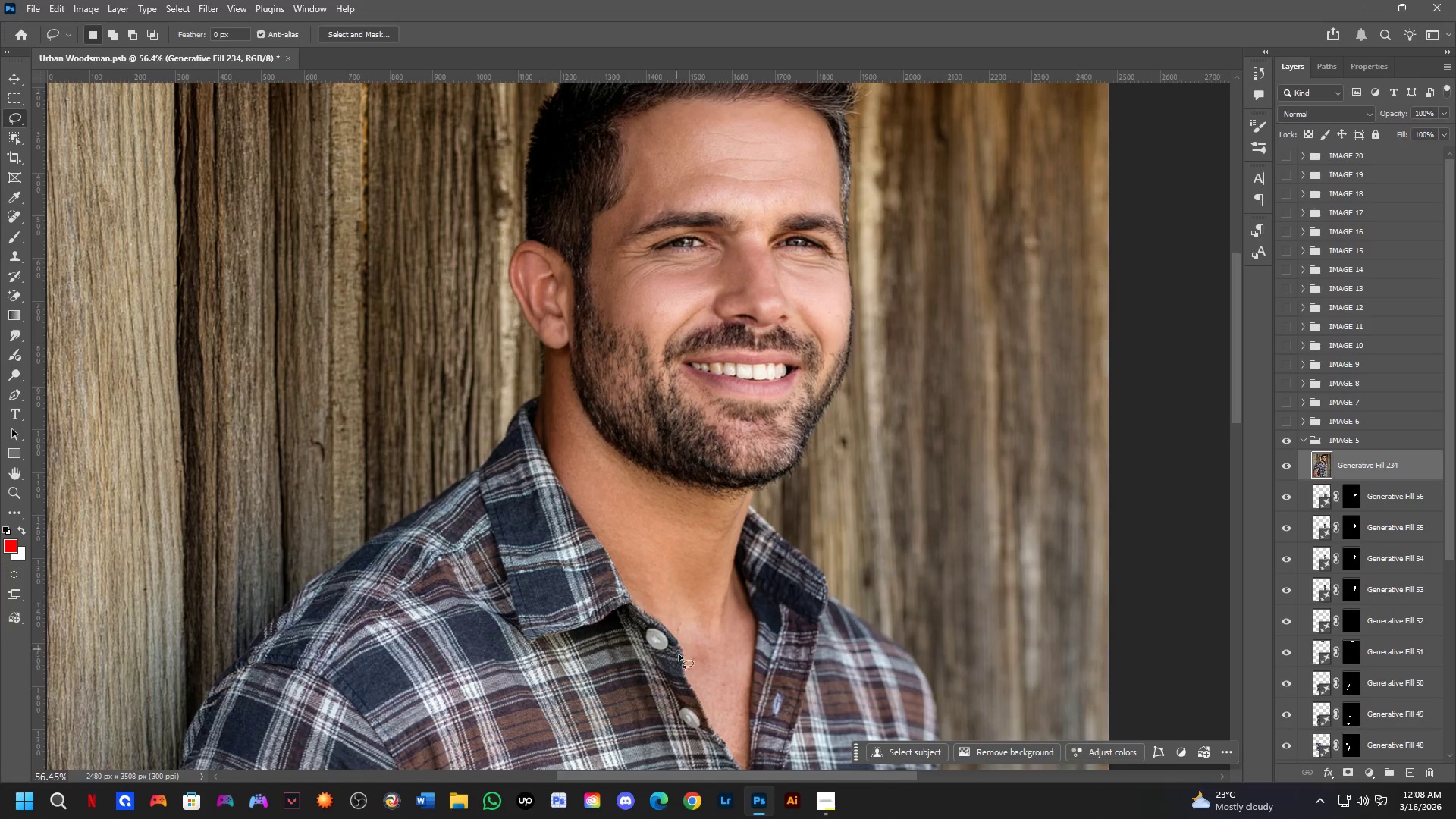 
scroll: coordinate [807, 397], scroll_direction: down, amount: 3.0
 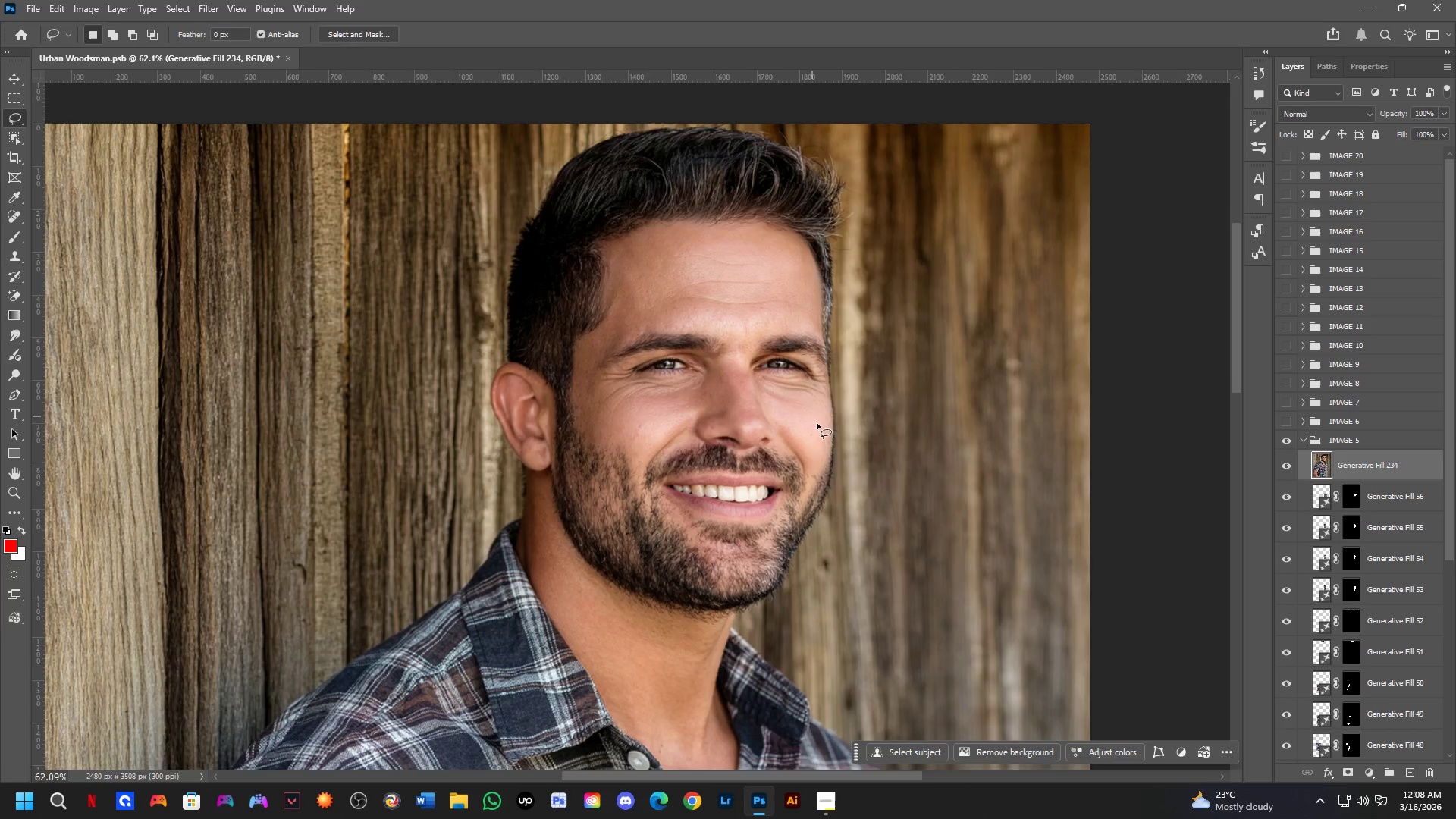 
hold_key(key=Space, duration=0.64)
 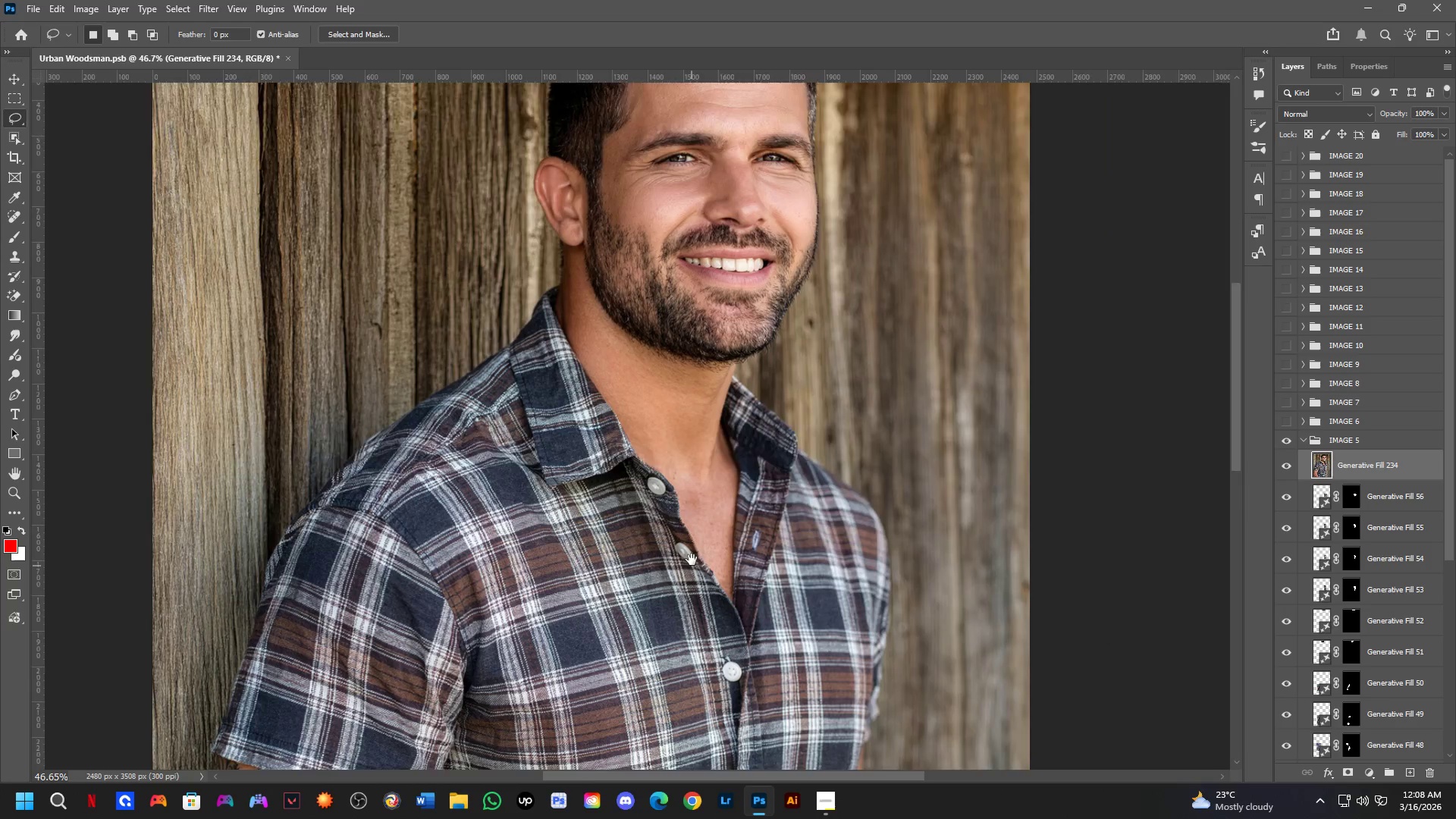 
left_click_drag(start_coordinate=[682, 666], to_coordinate=[677, 507])
 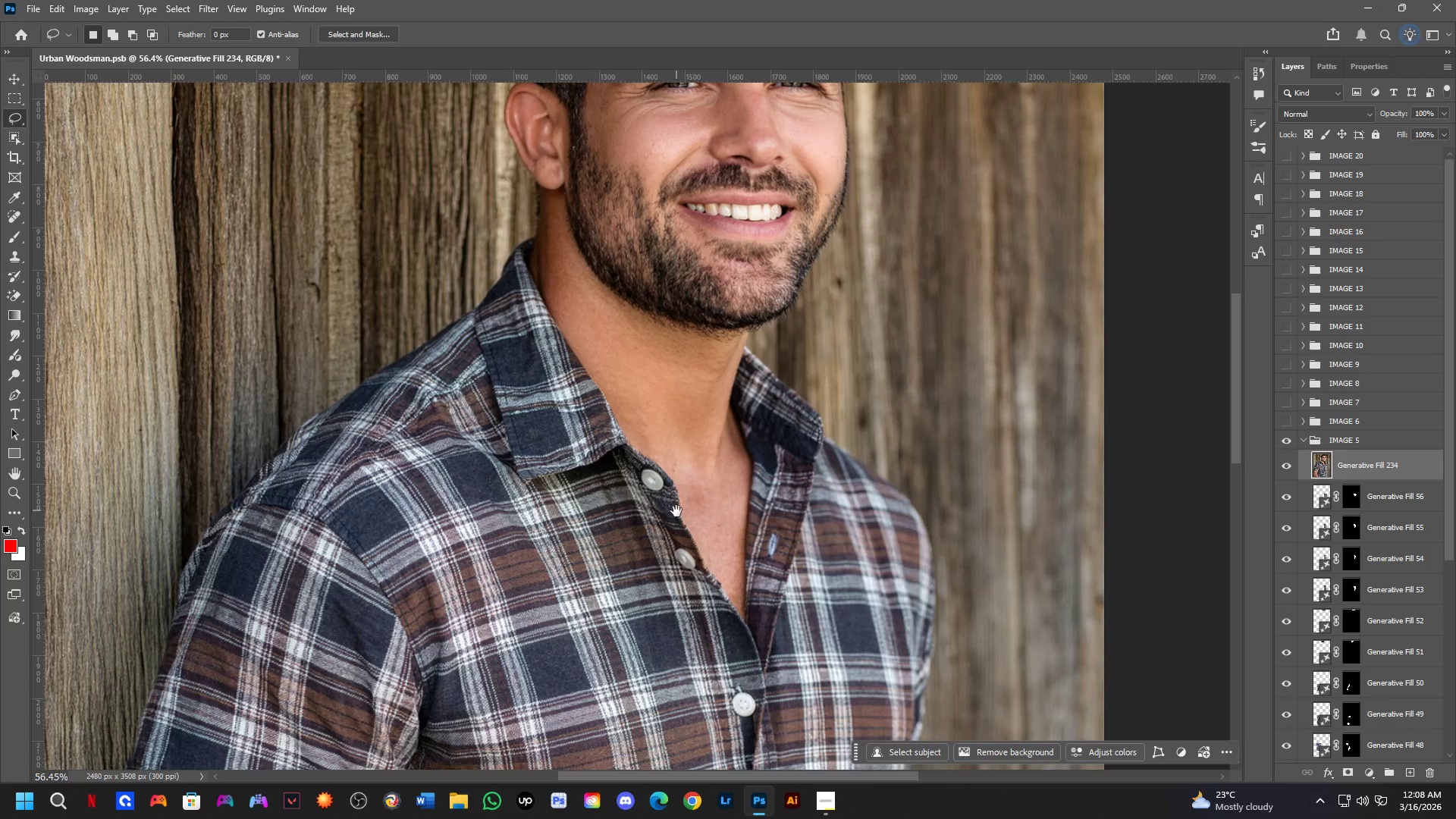 
hold_key(key=Space, duration=1.51)
 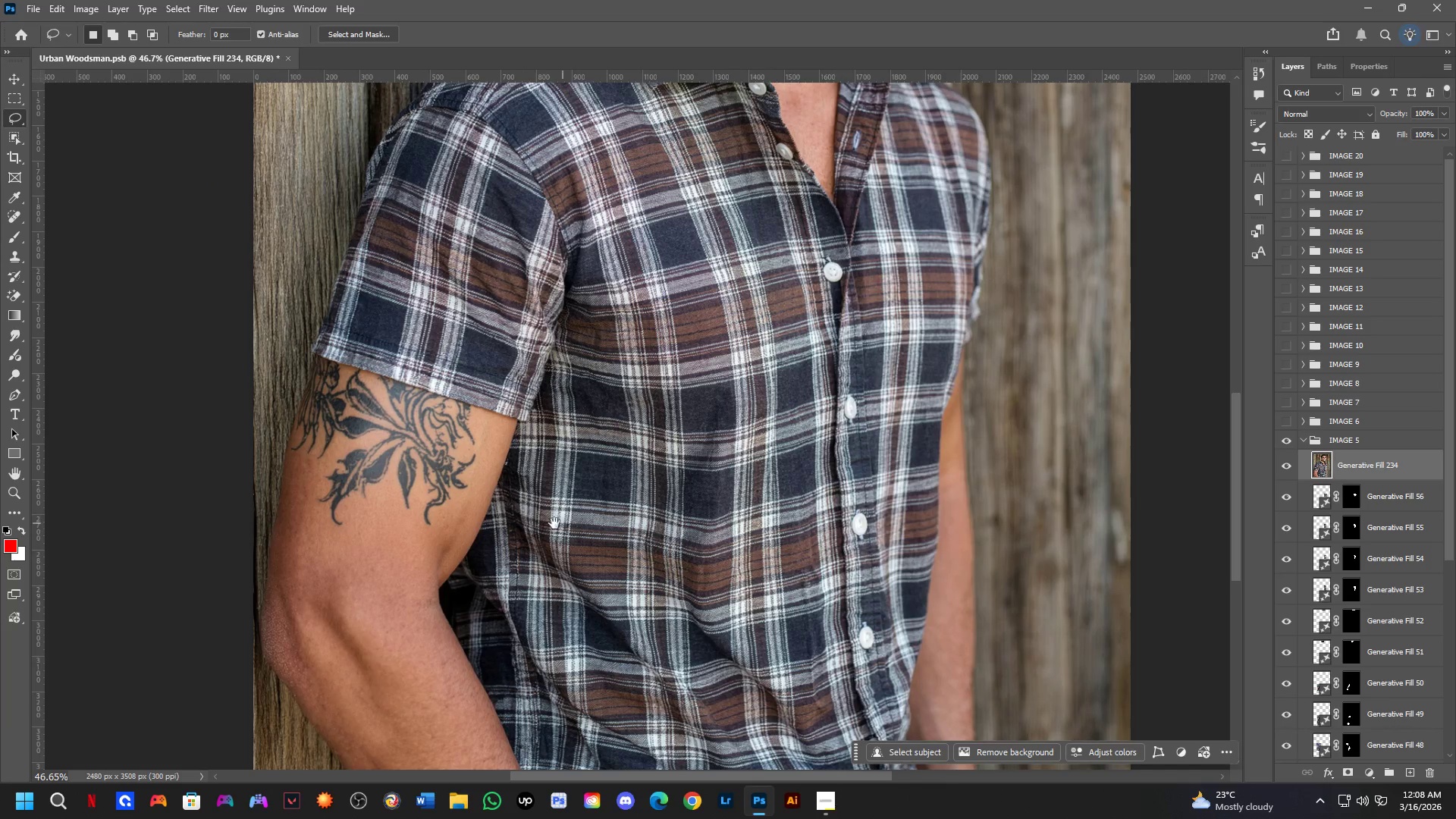 
left_click_drag(start_coordinate=[692, 566], to_coordinate=[698, 434])
 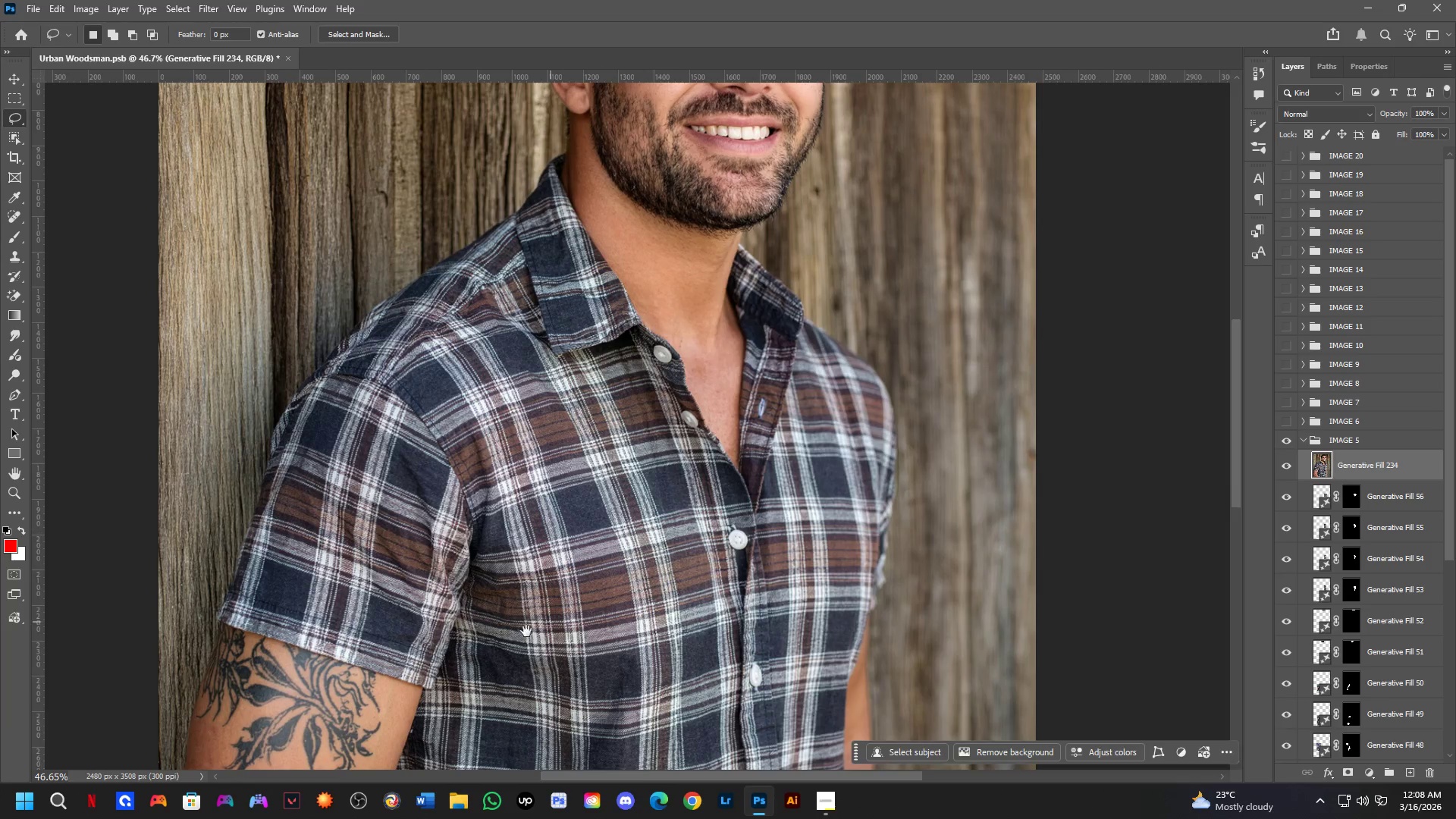 
scroll: coordinate [676, 521], scroll_direction: down, amount: 2.0
 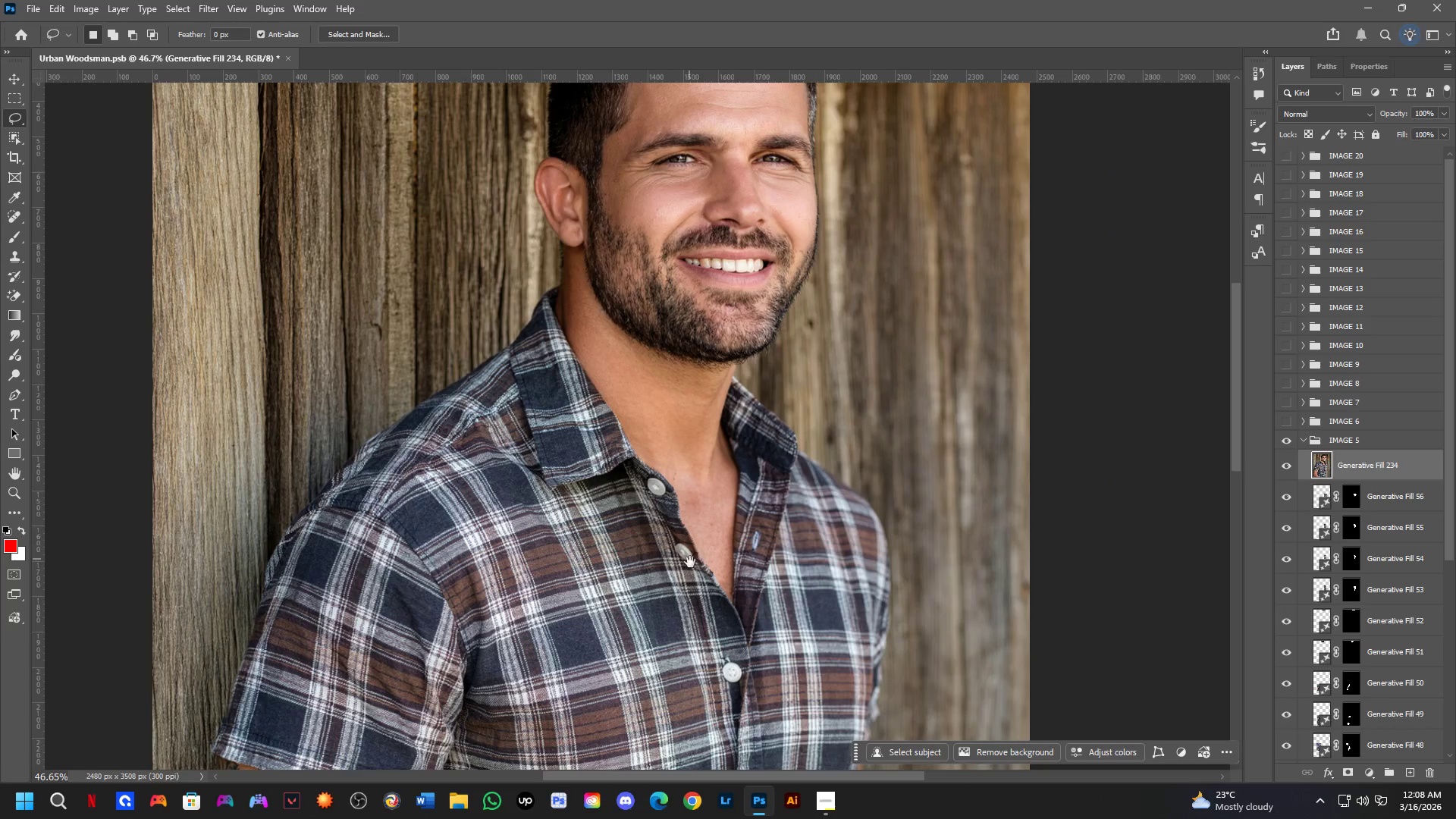 
left_click_drag(start_coordinate=[454, 638], to_coordinate=[549, 370])
 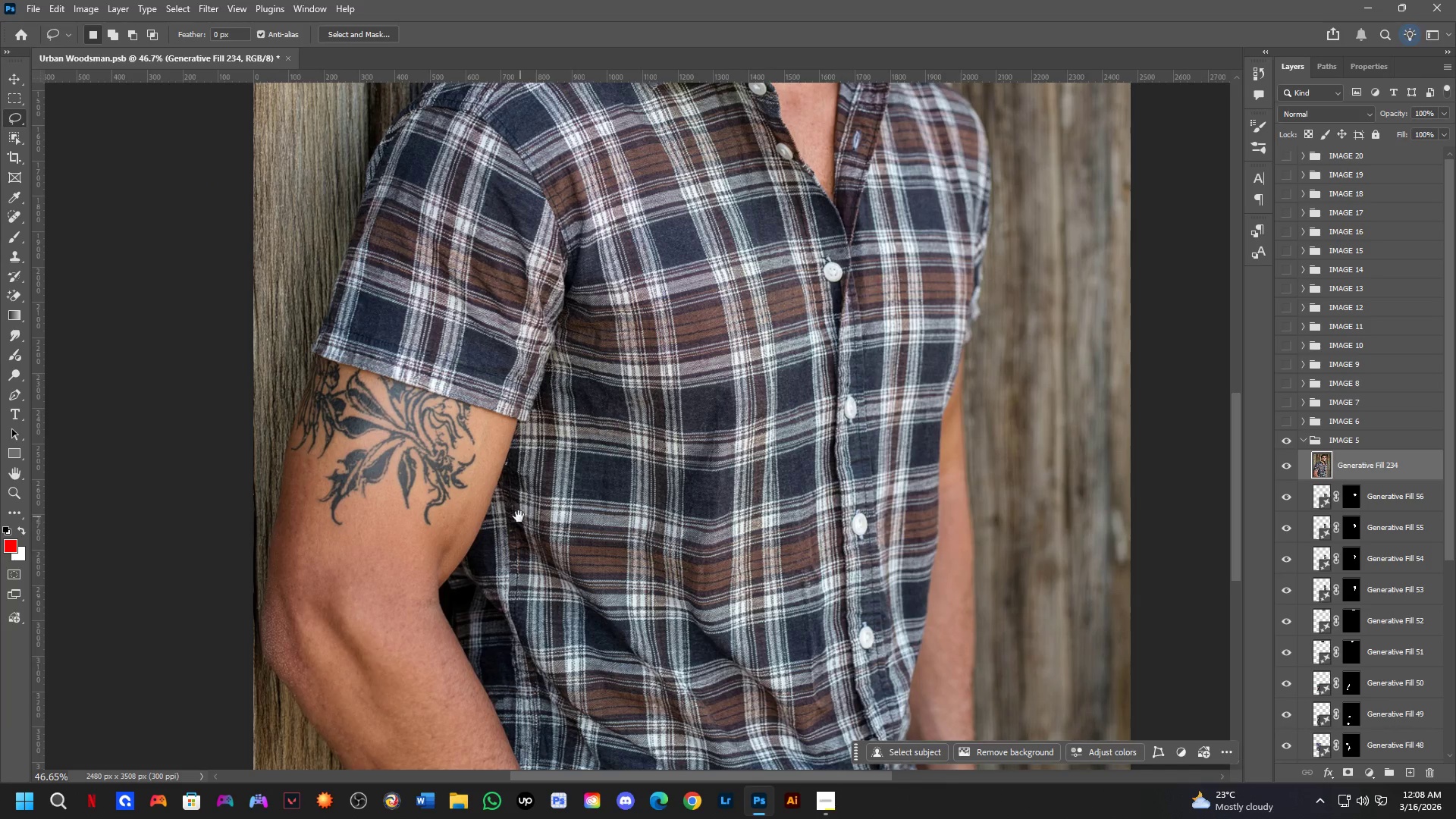 
hold_key(key=Space, duration=0.7)
 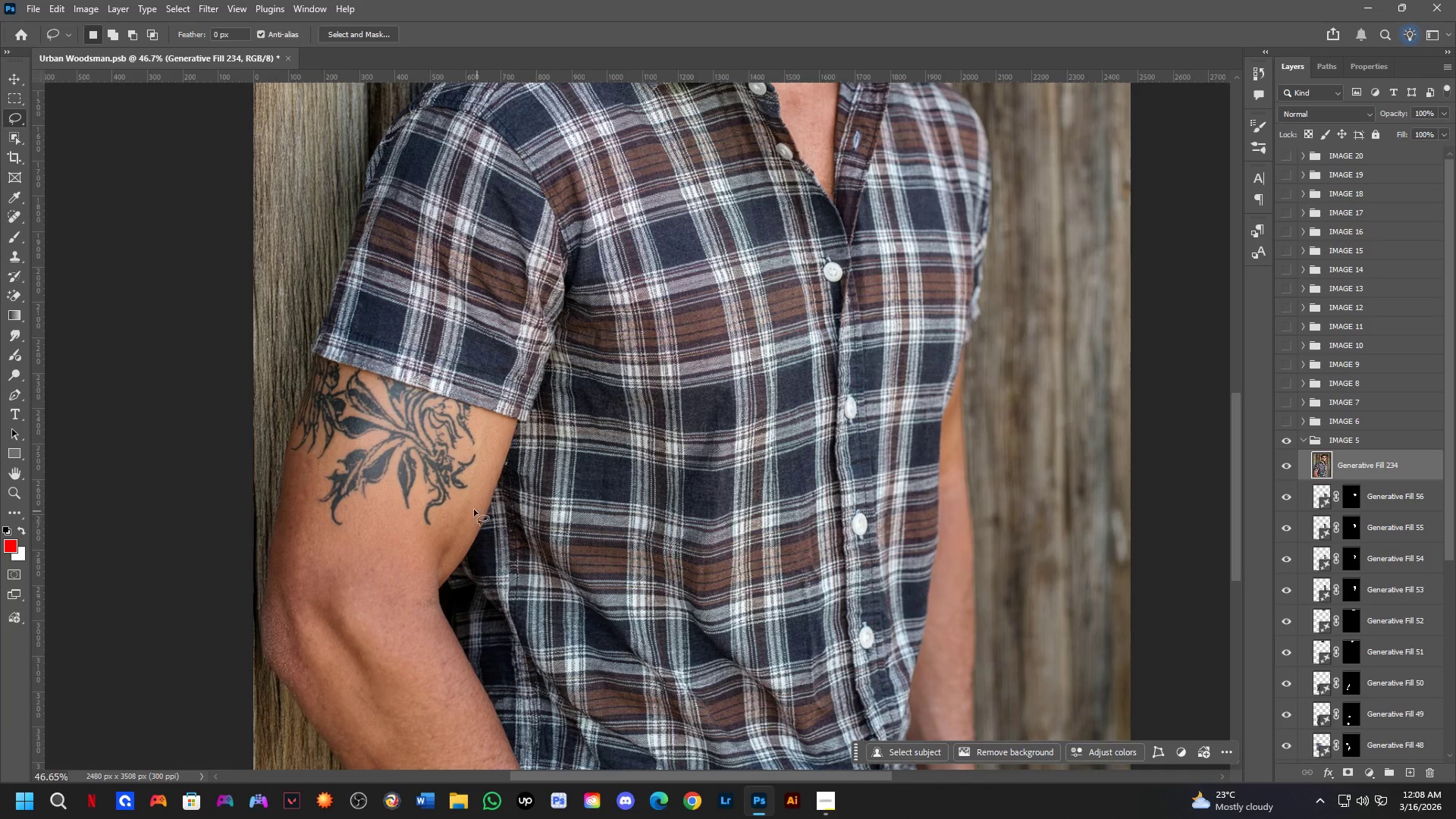 
key(Shift+ShiftLeft)
 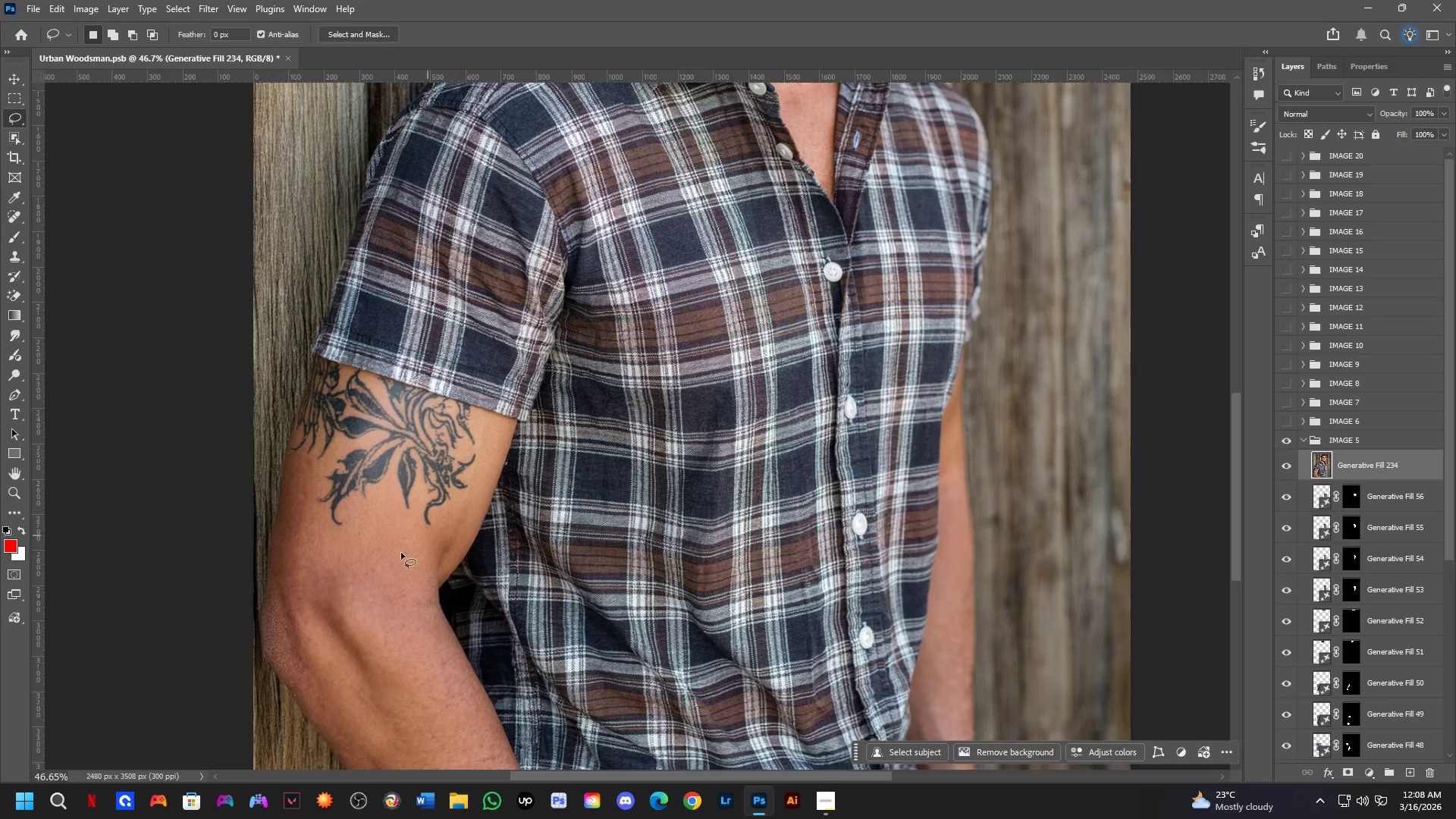 
scroll: coordinate [380, 568], scroll_direction: up, amount: 2.0
 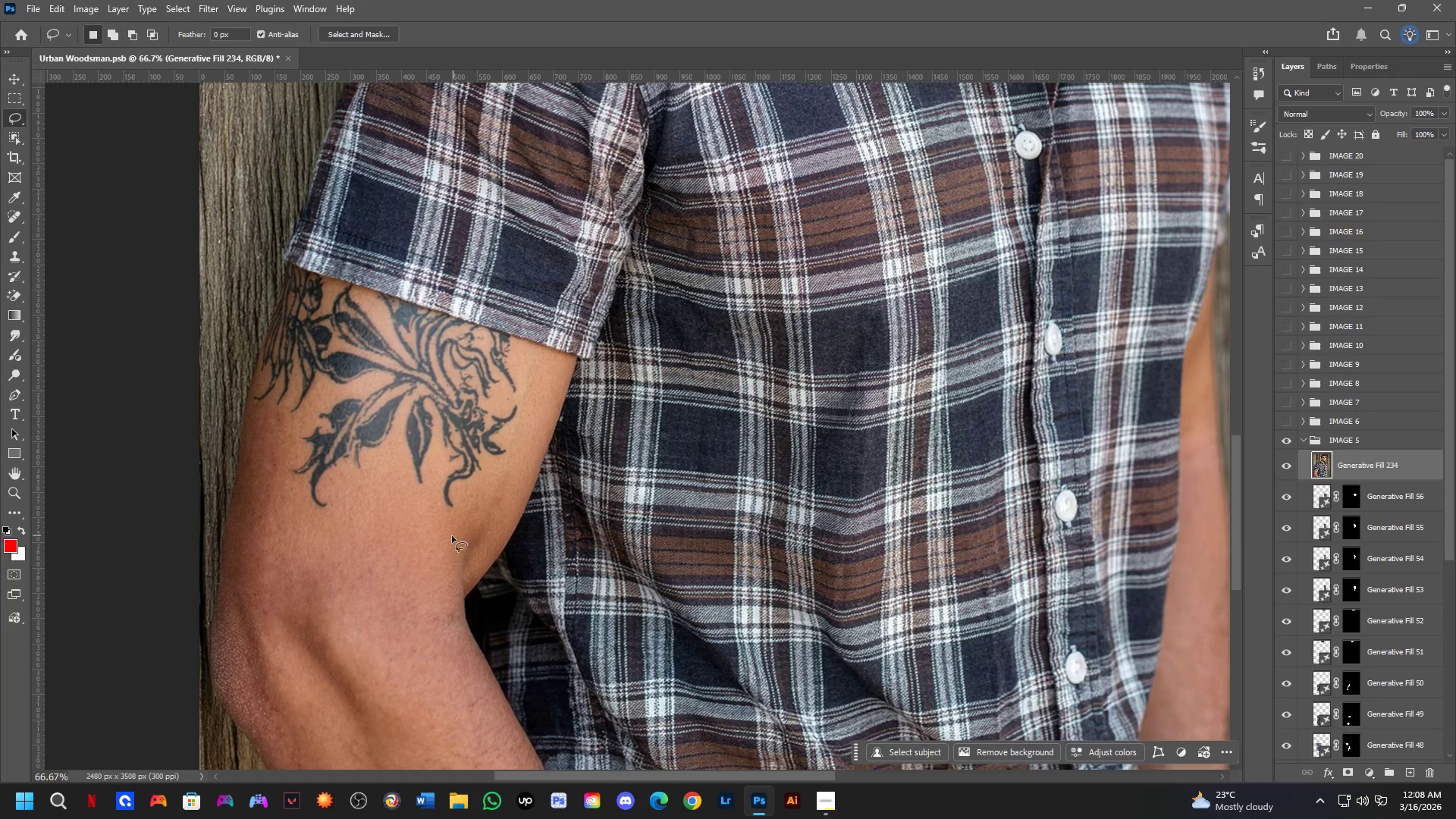 
key(Shift+ShiftLeft)
 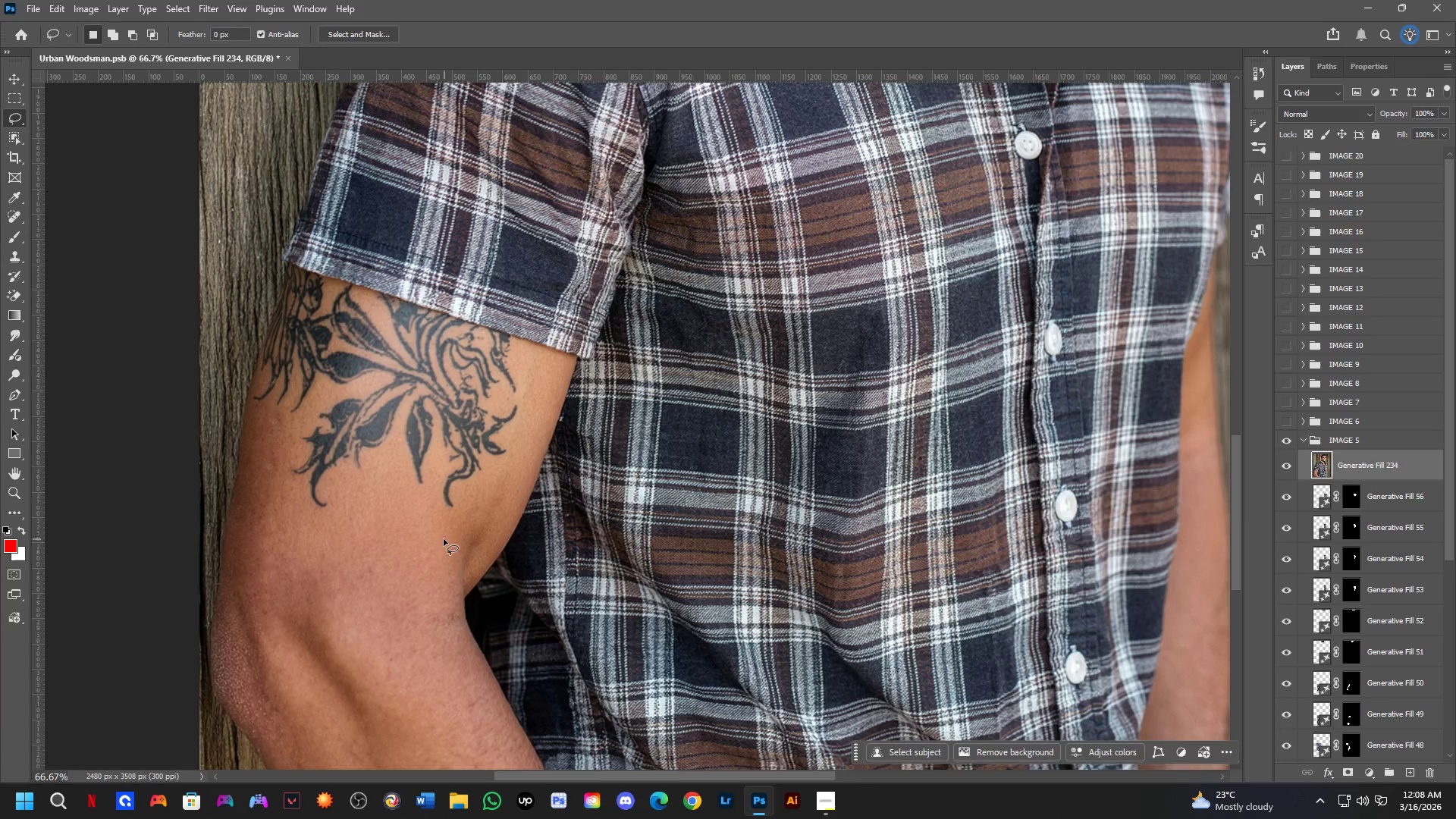 
left_click_drag(start_coordinate=[442, 547], to_coordinate=[472, 504])
 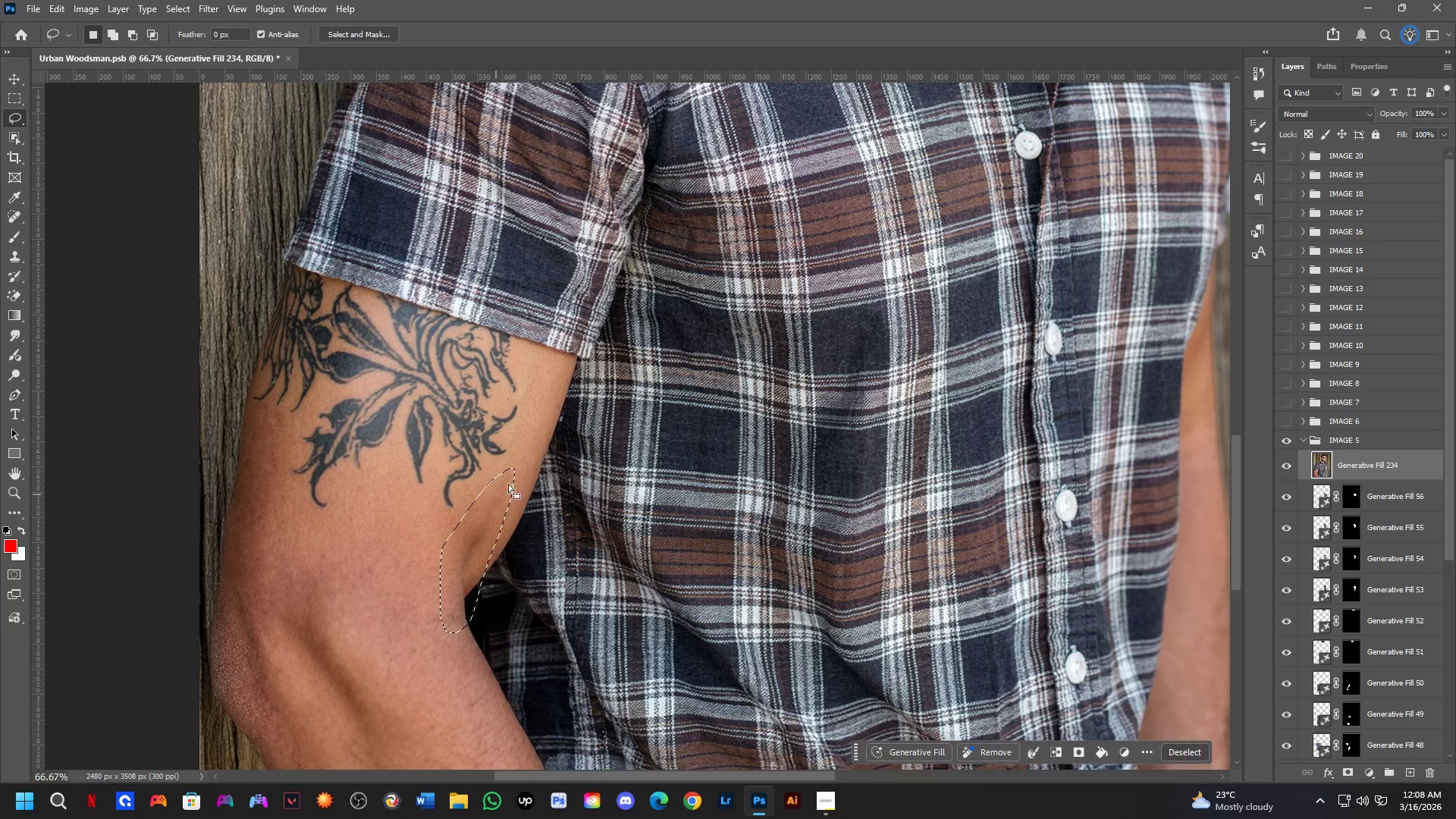 
hold_key(key=Space, duration=0.56)
 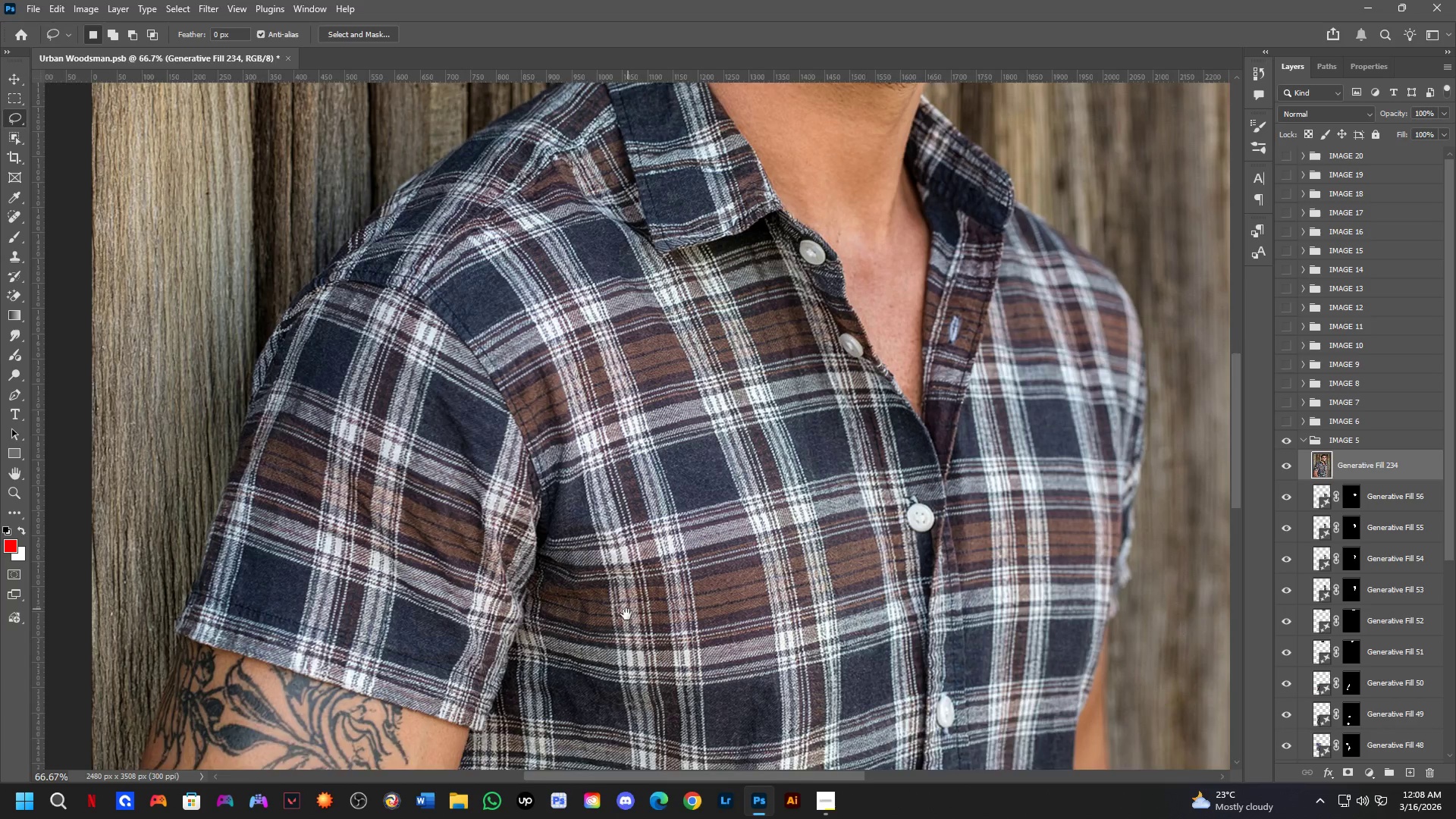 
left_click_drag(start_coordinate=[526, 450], to_coordinate=[453, 669])
 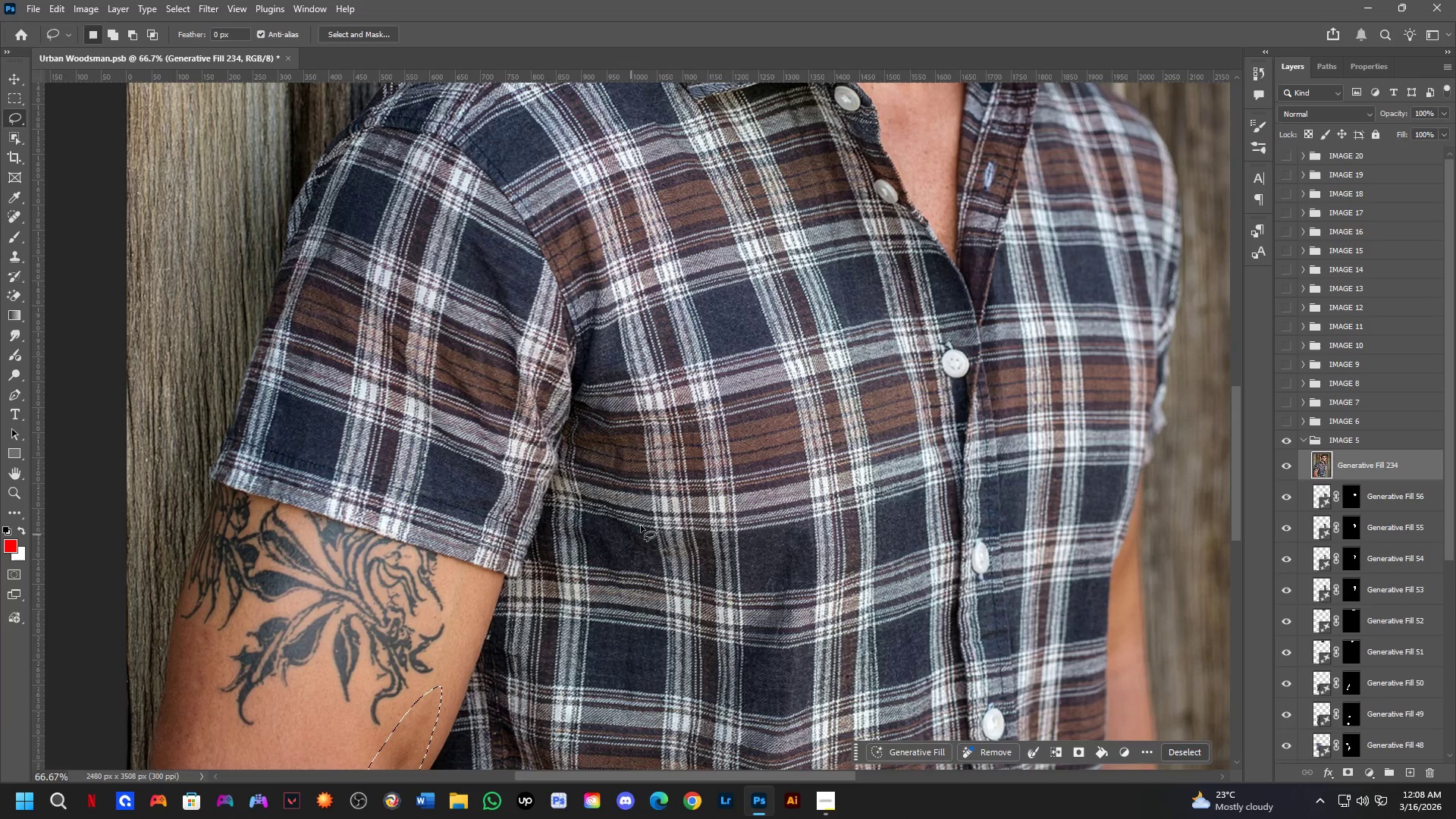 
hold_key(key=Space, duration=1.45)
 